 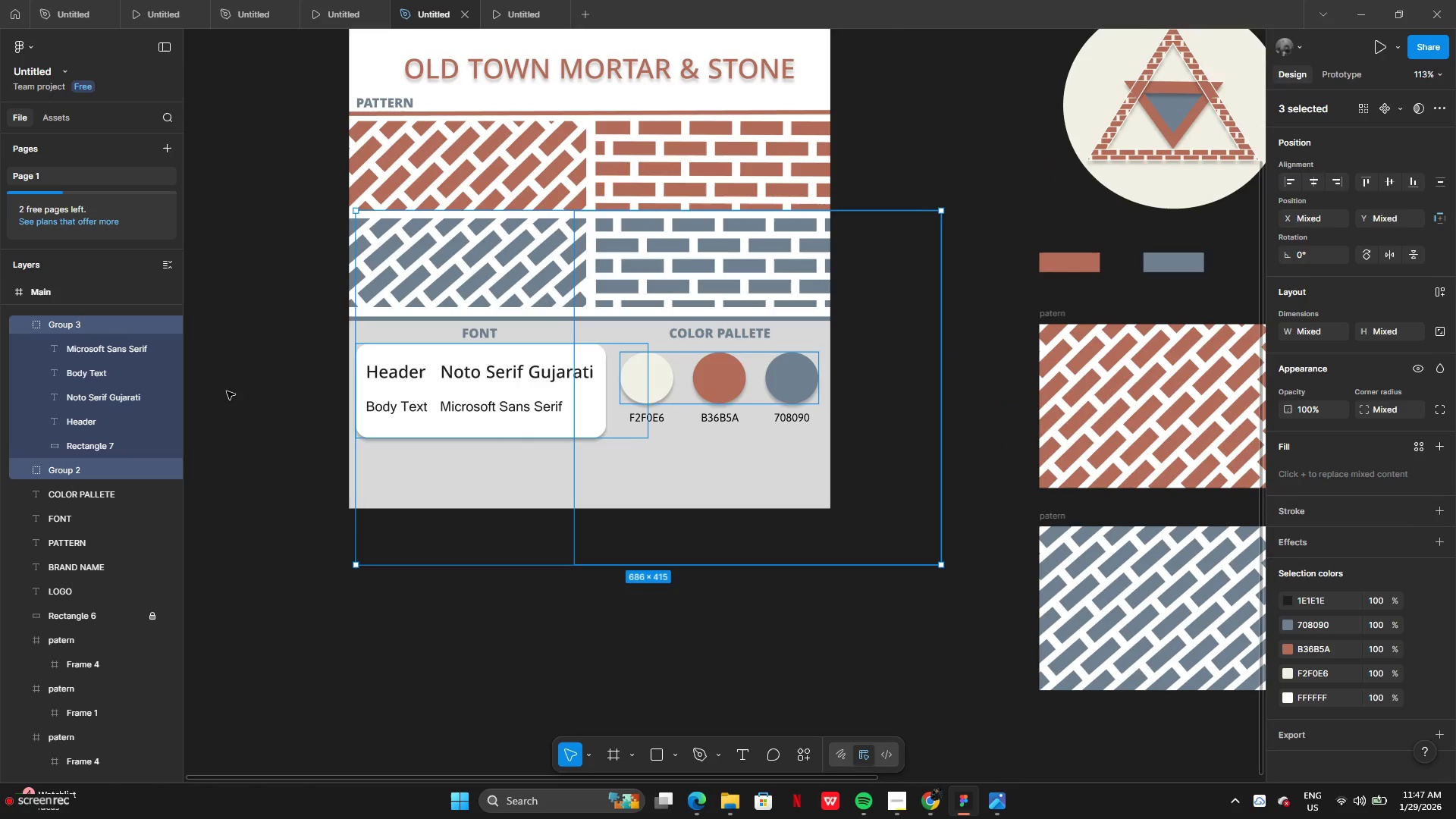 
left_click([212, 388])
 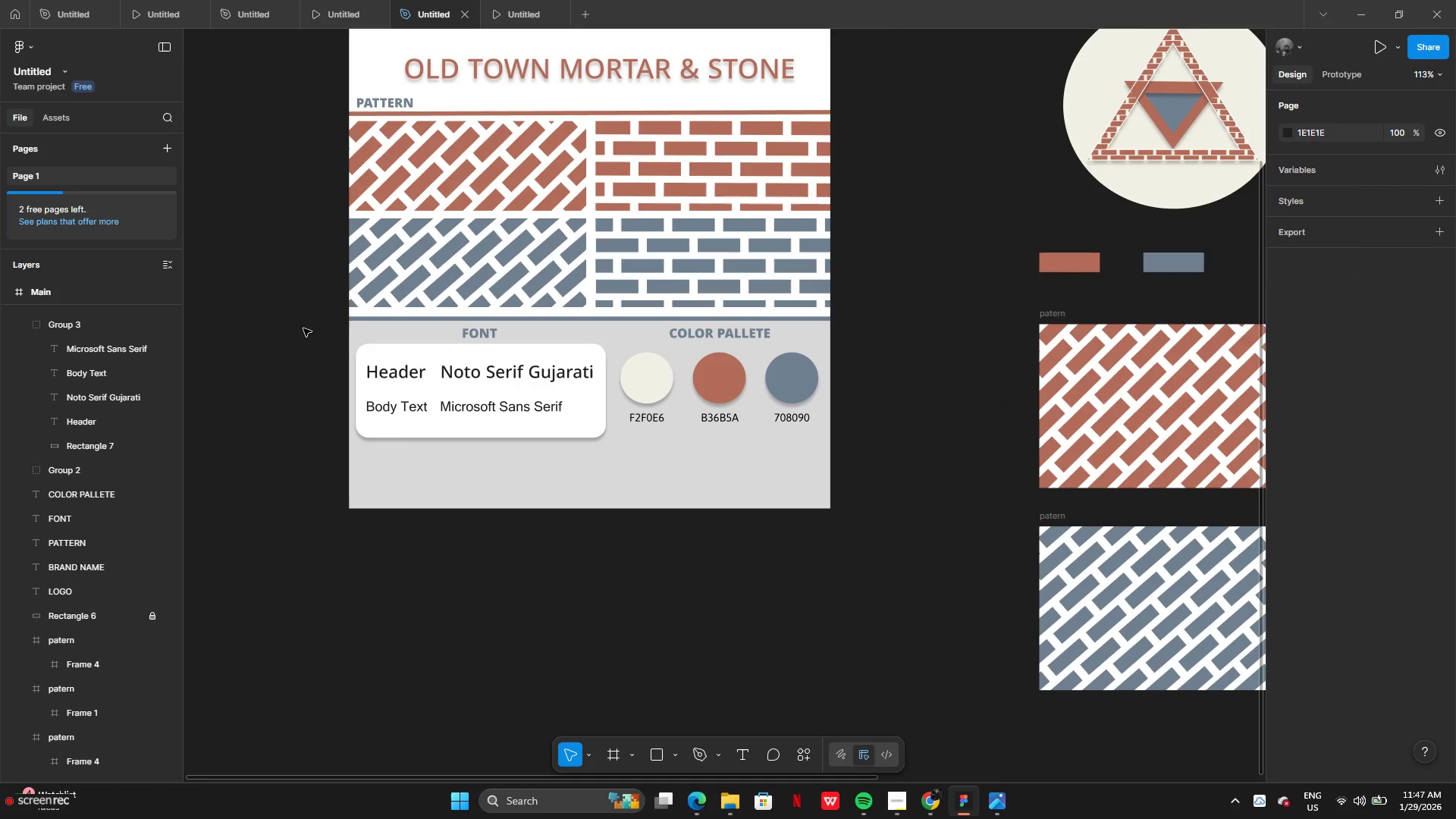 
left_click_drag(start_coordinate=[303, 328], to_coordinate=[799, 450])
 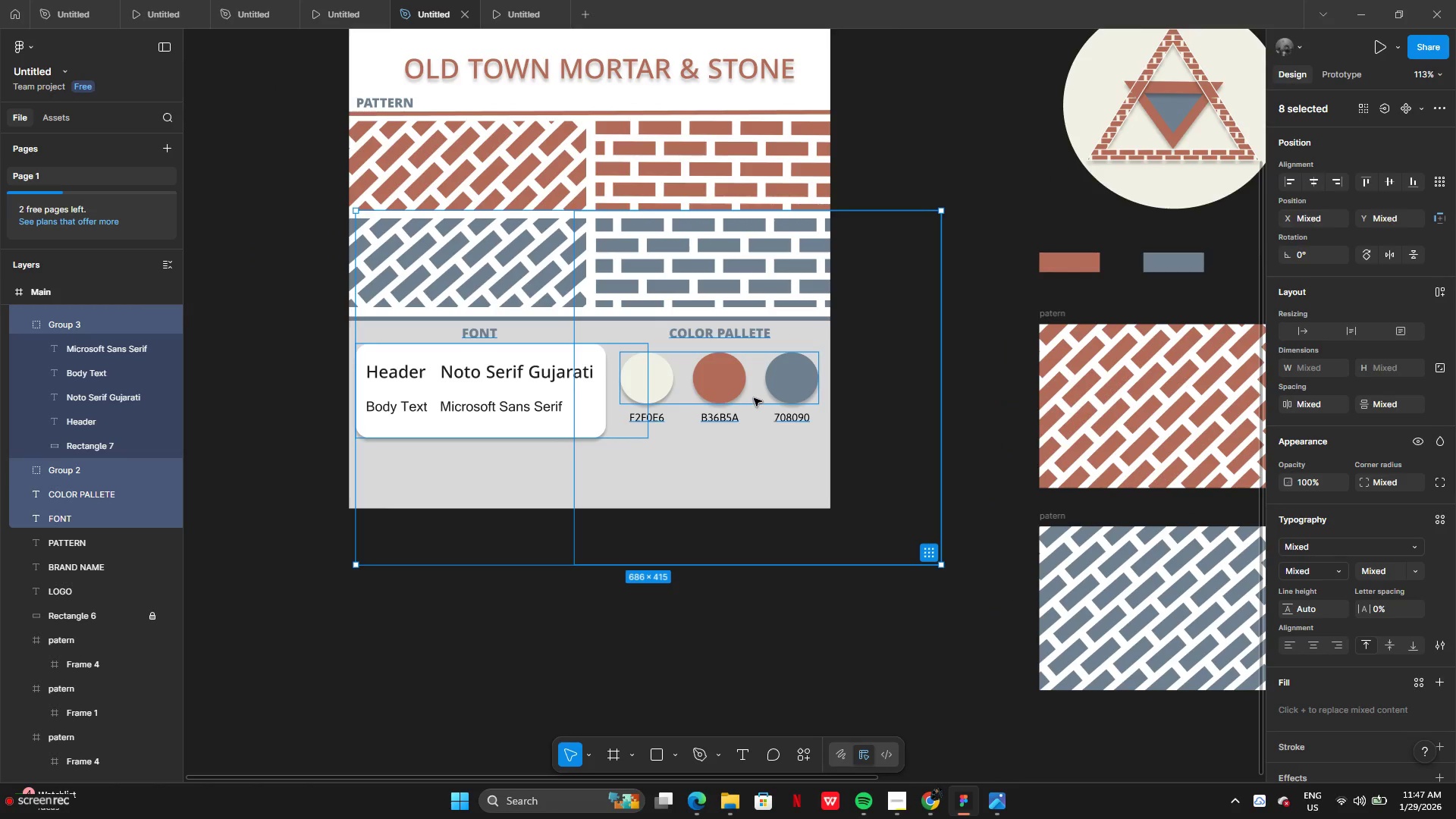 
left_click_drag(start_coordinate=[754, 398], to_coordinate=[758, 450])
 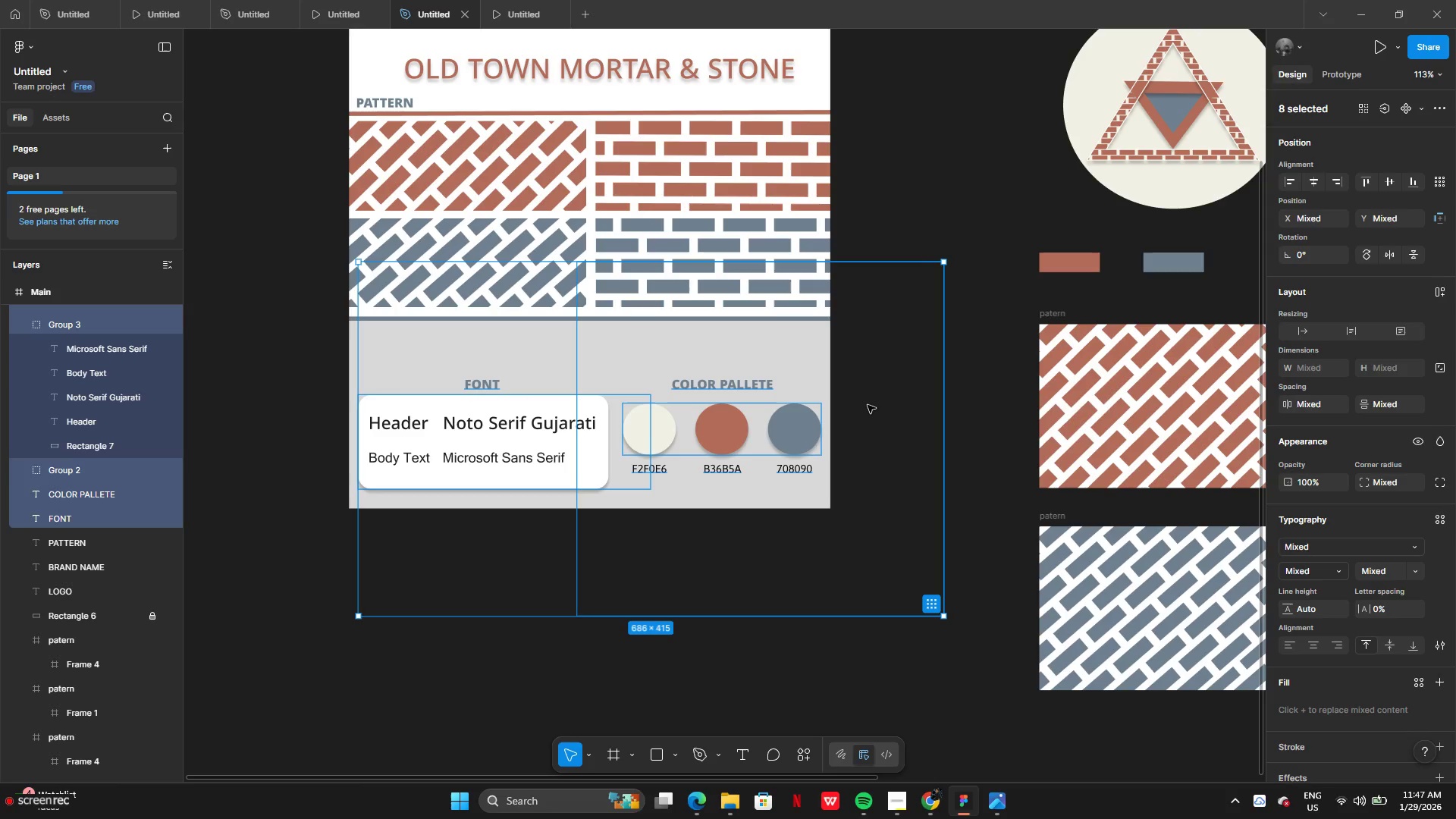 
left_click([868, 405])
 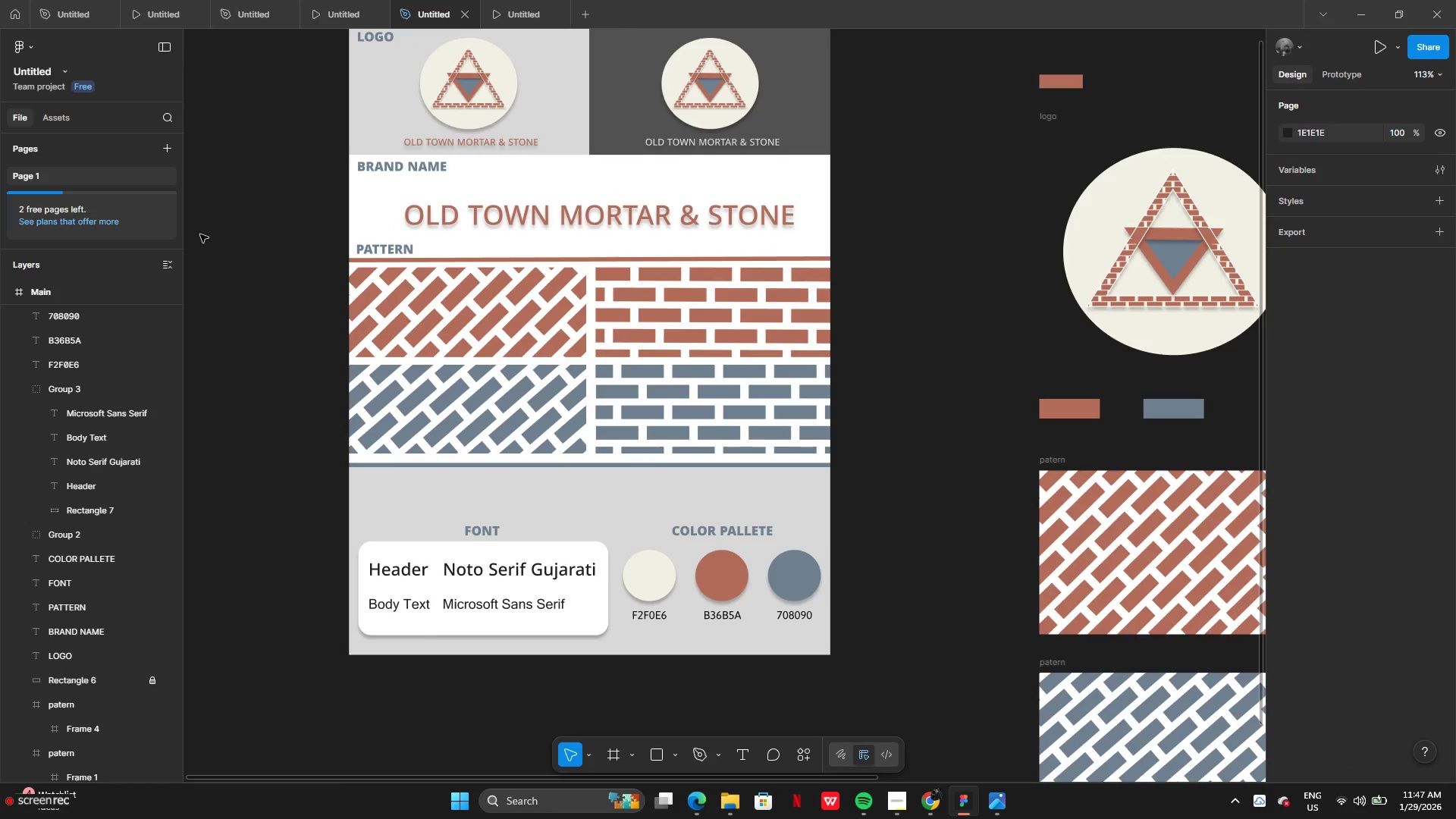 
wait(5.19)
 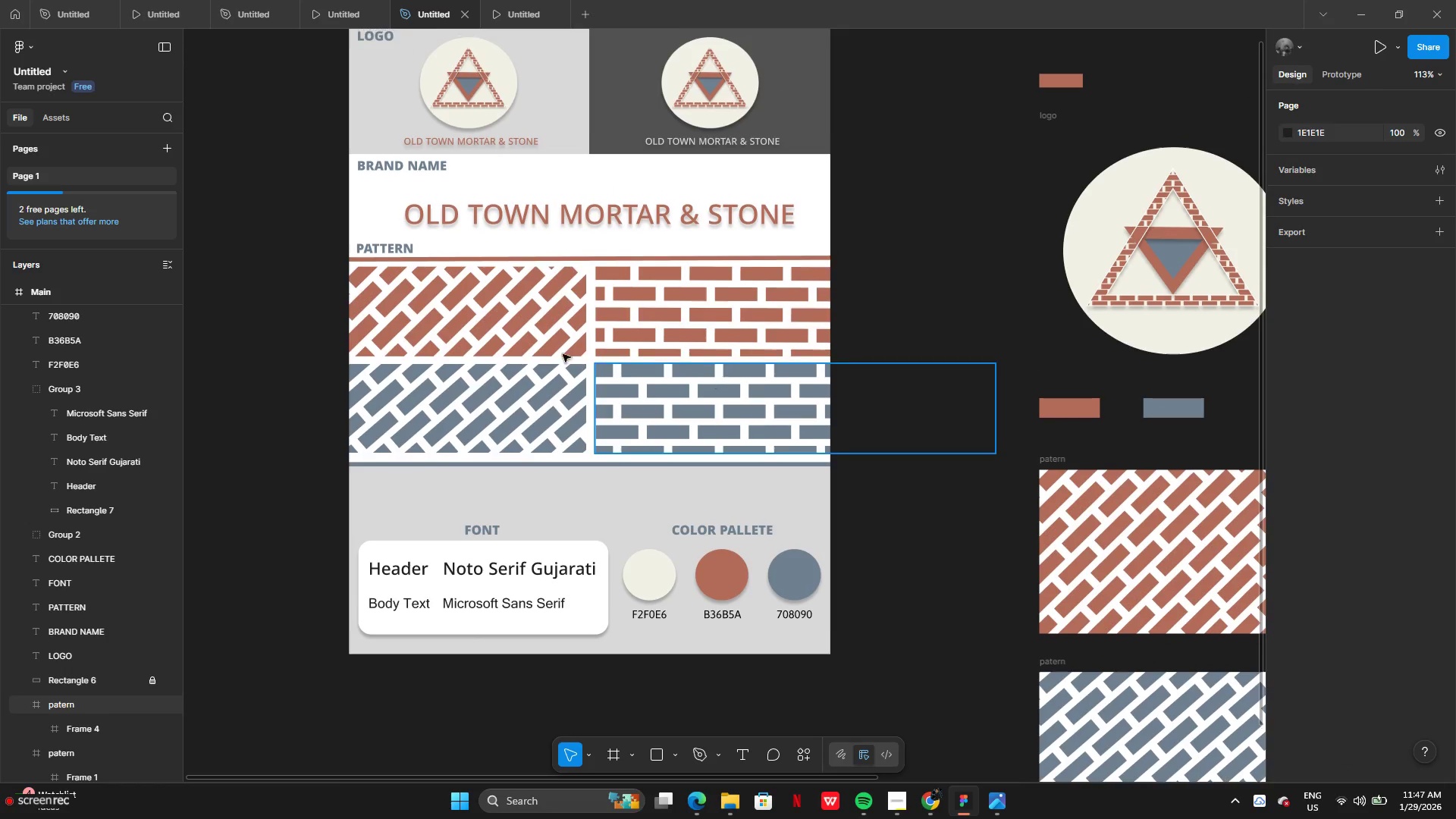 
left_click_drag(start_coordinate=[289, 250], to_coordinate=[793, 442])
 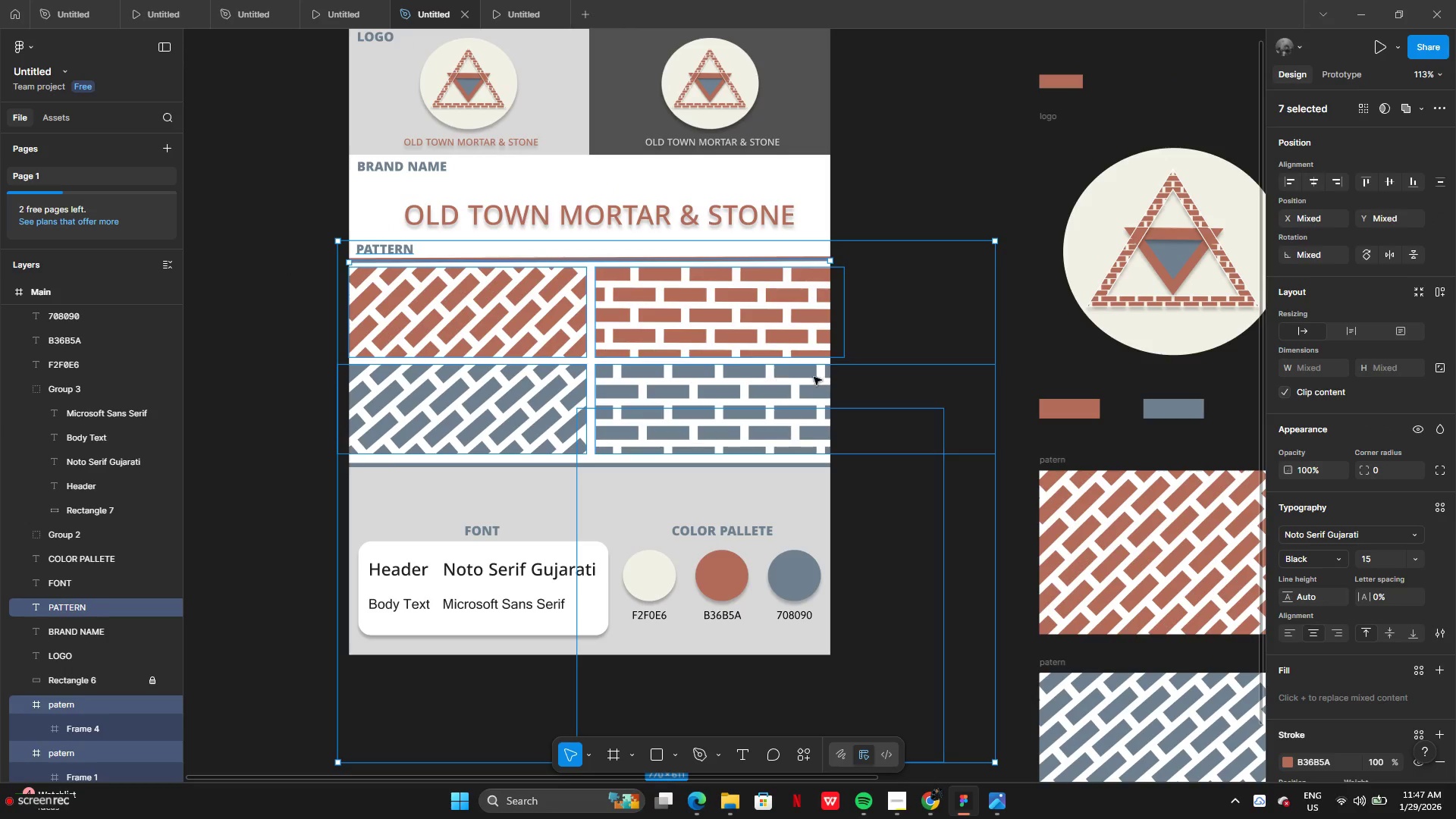 
left_click([842, 375])
 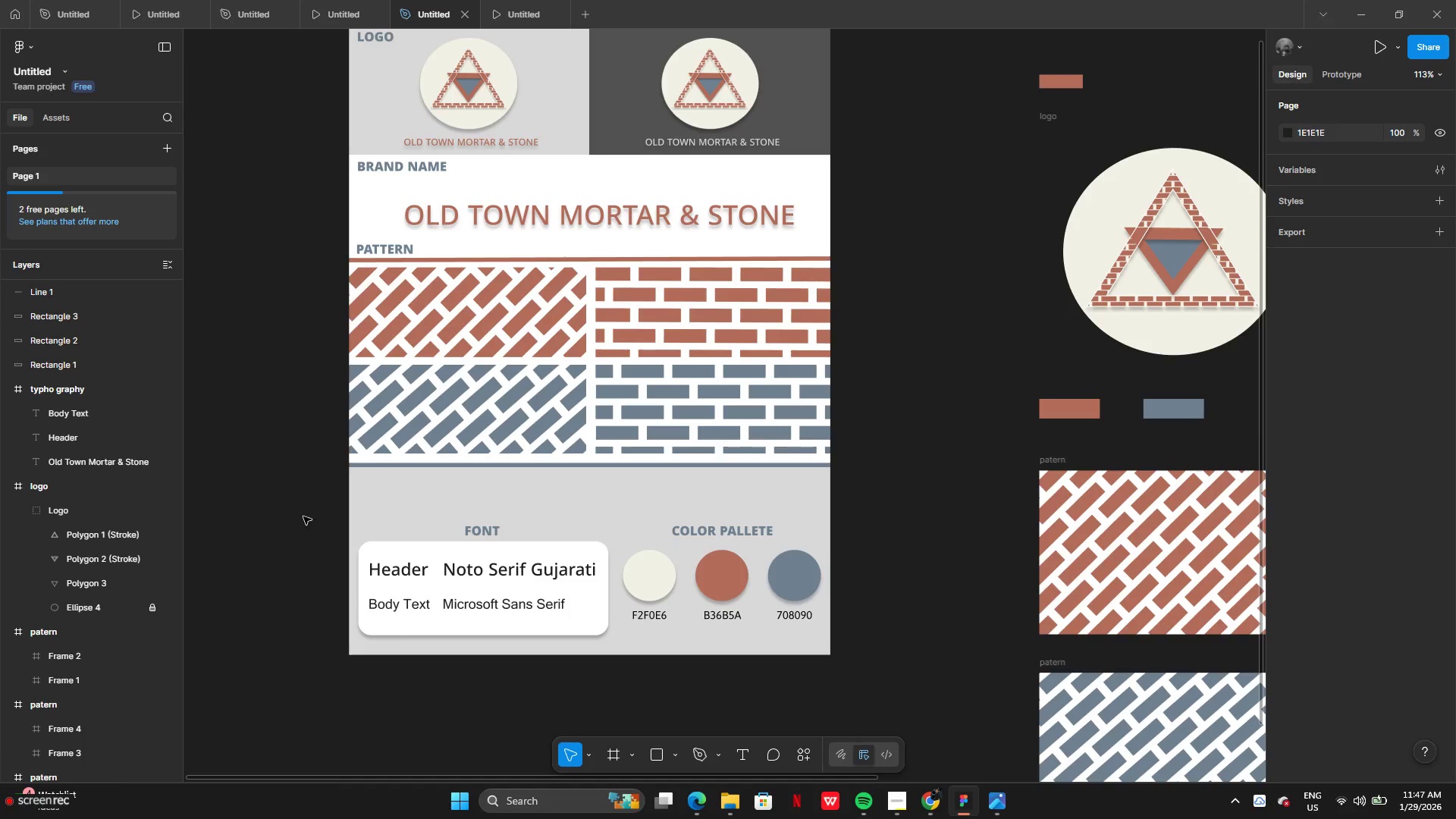 
left_click_drag(start_coordinate=[315, 250], to_coordinate=[558, 467])
 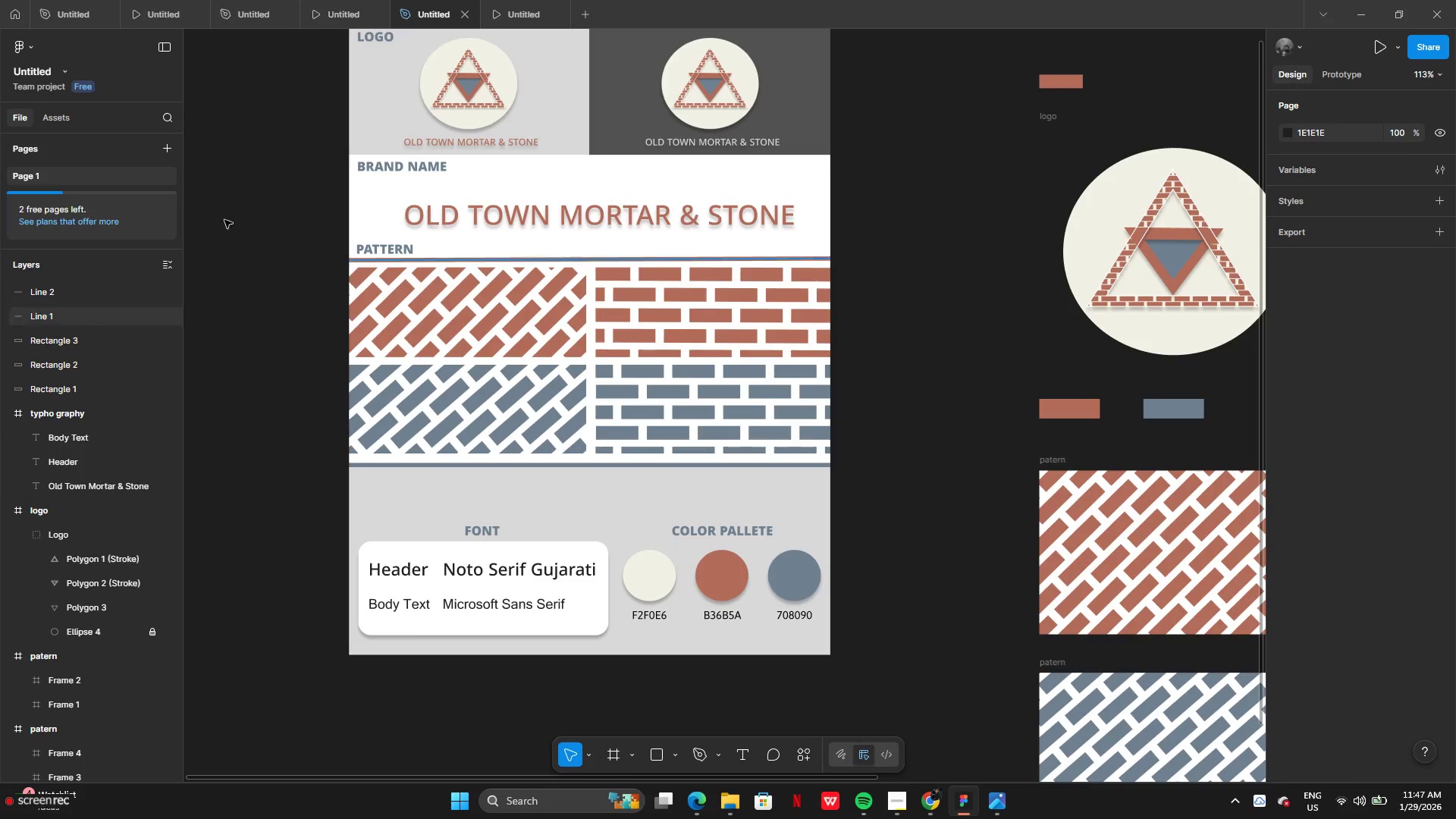 
left_click_drag(start_coordinate=[224, 251], to_coordinate=[697, 445])
 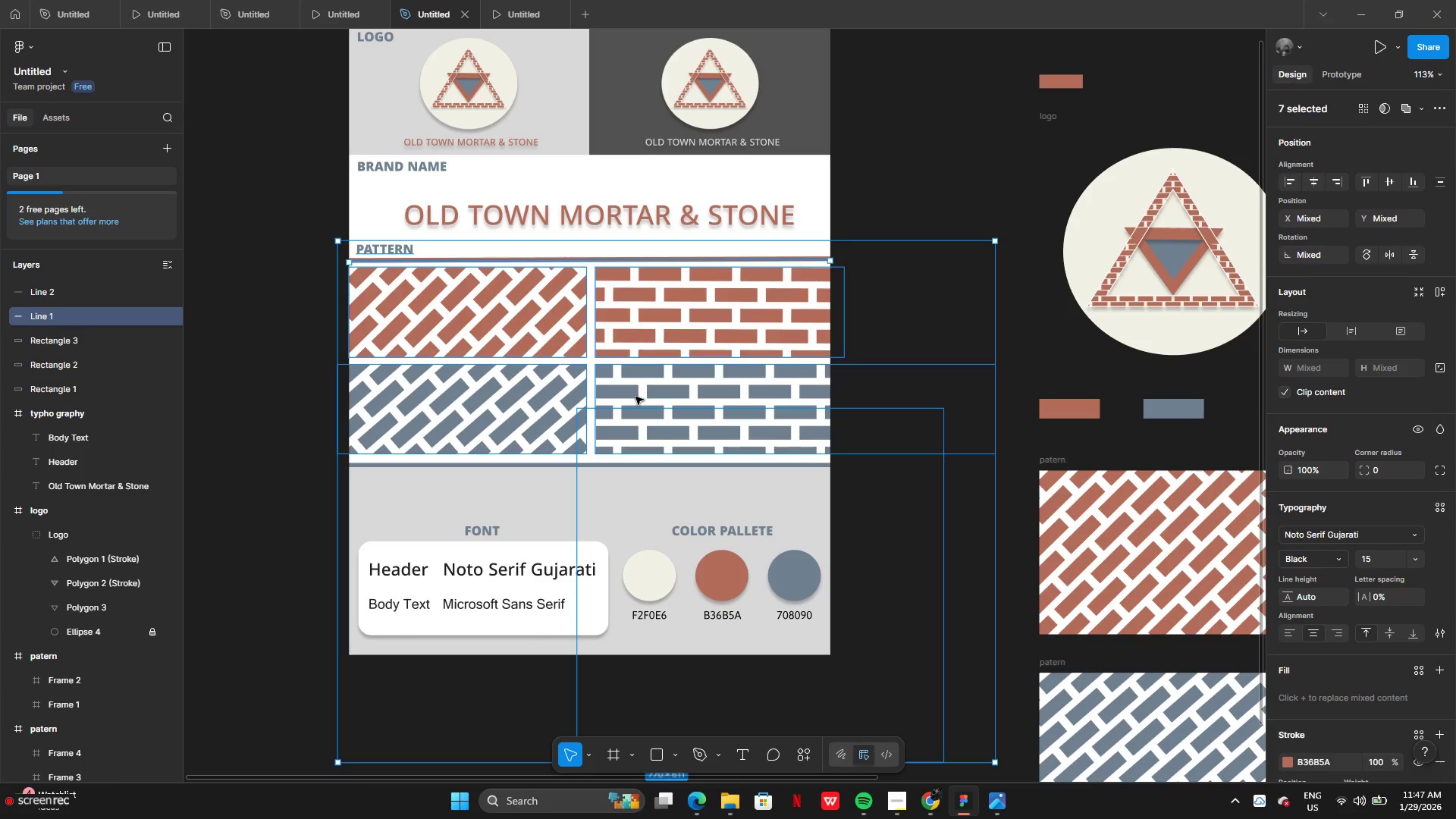 
left_click_drag(start_coordinate=[641, 362], to_coordinate=[644, 377])
 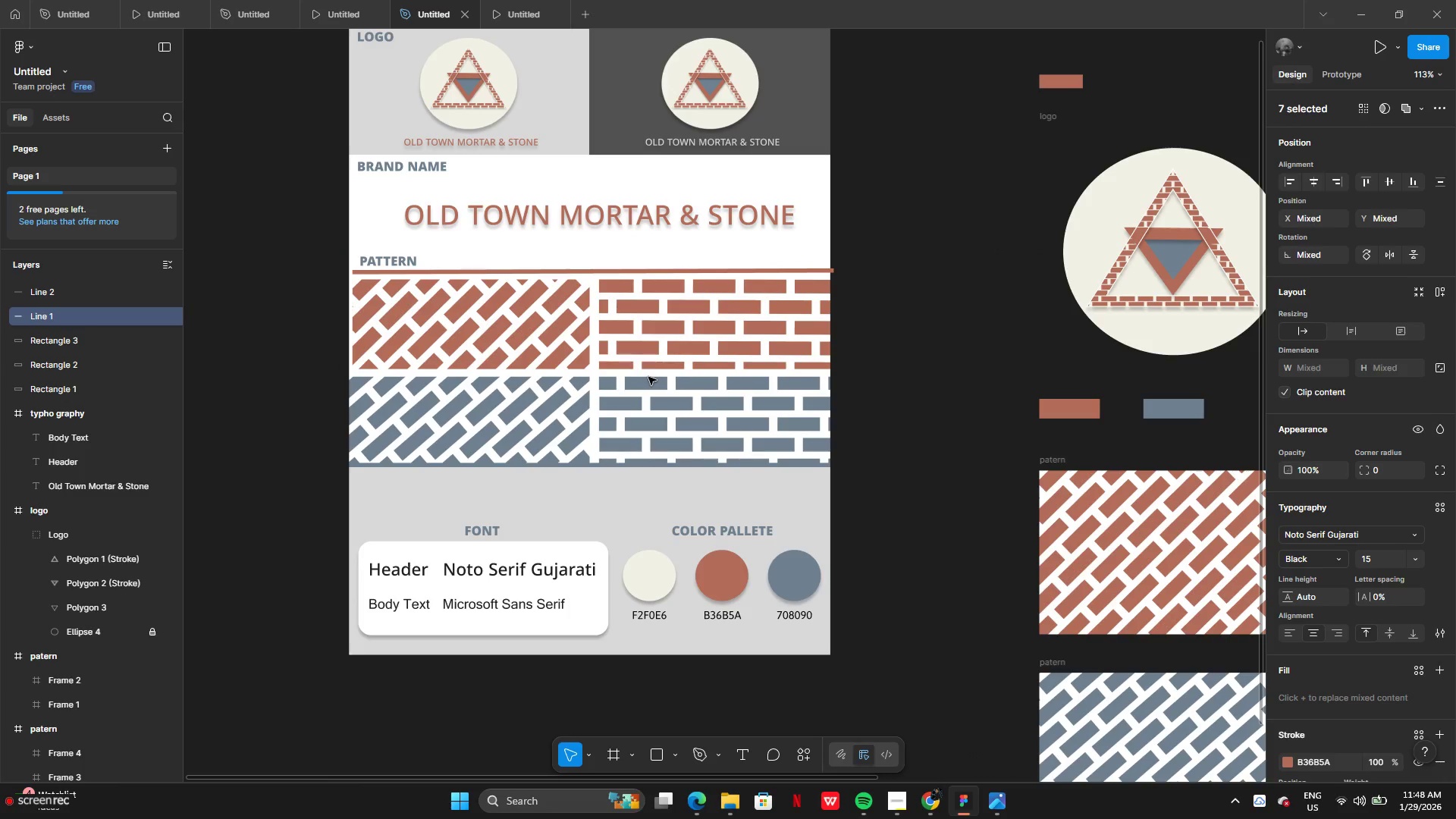 
key(Control+Z)
 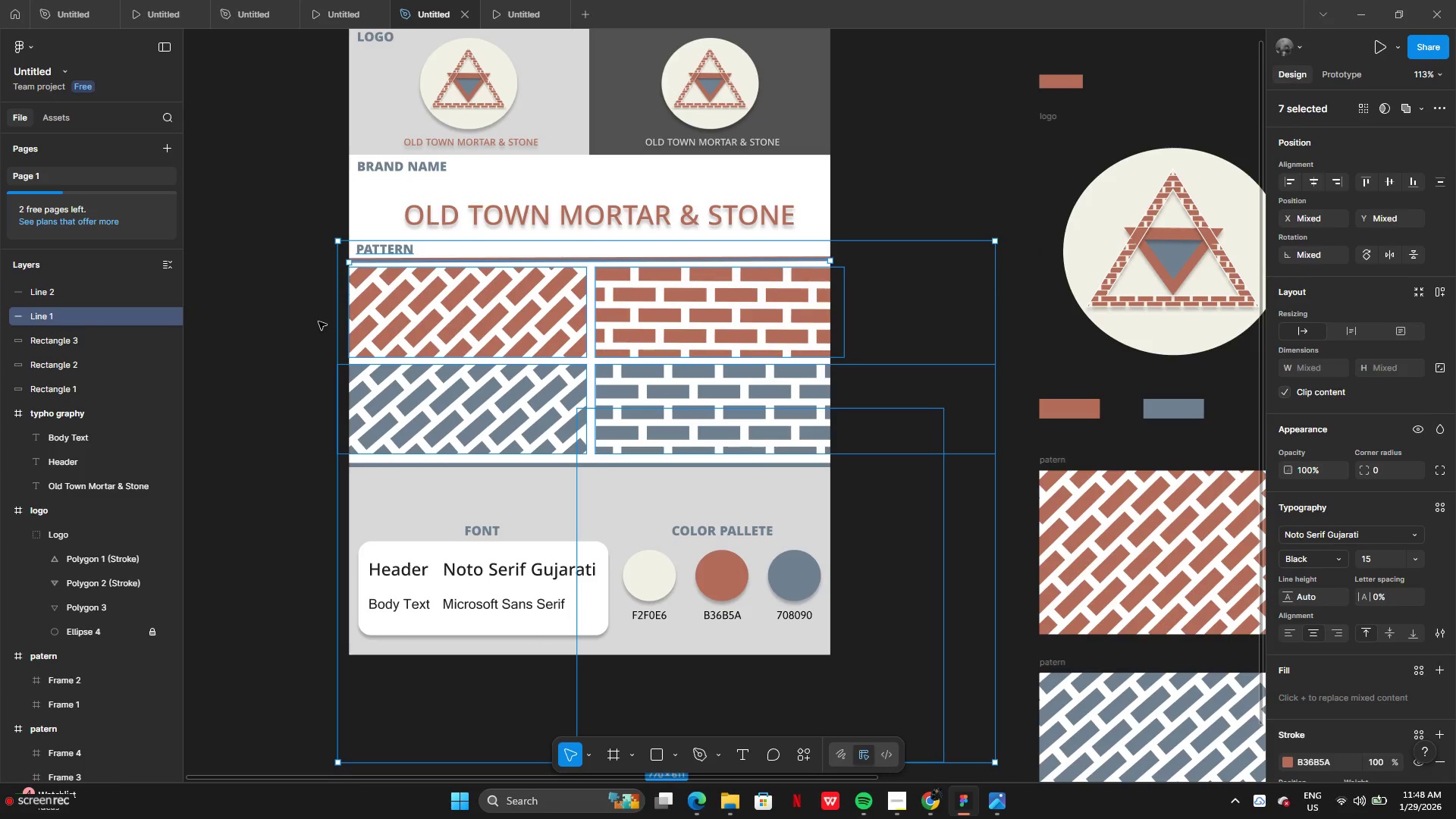 
left_click([318, 322])
 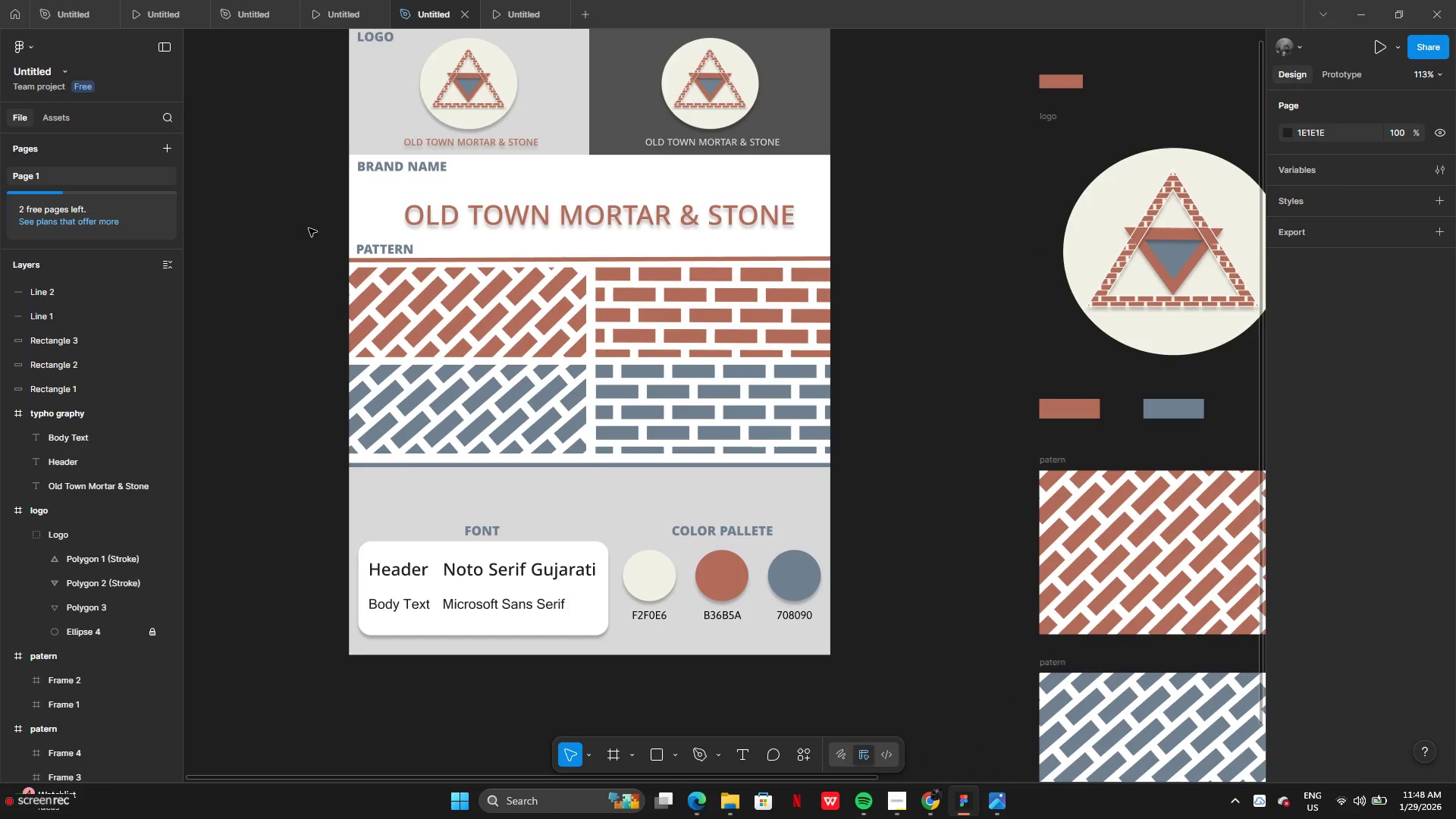 
left_click_drag(start_coordinate=[309, 228], to_coordinate=[453, 496])
 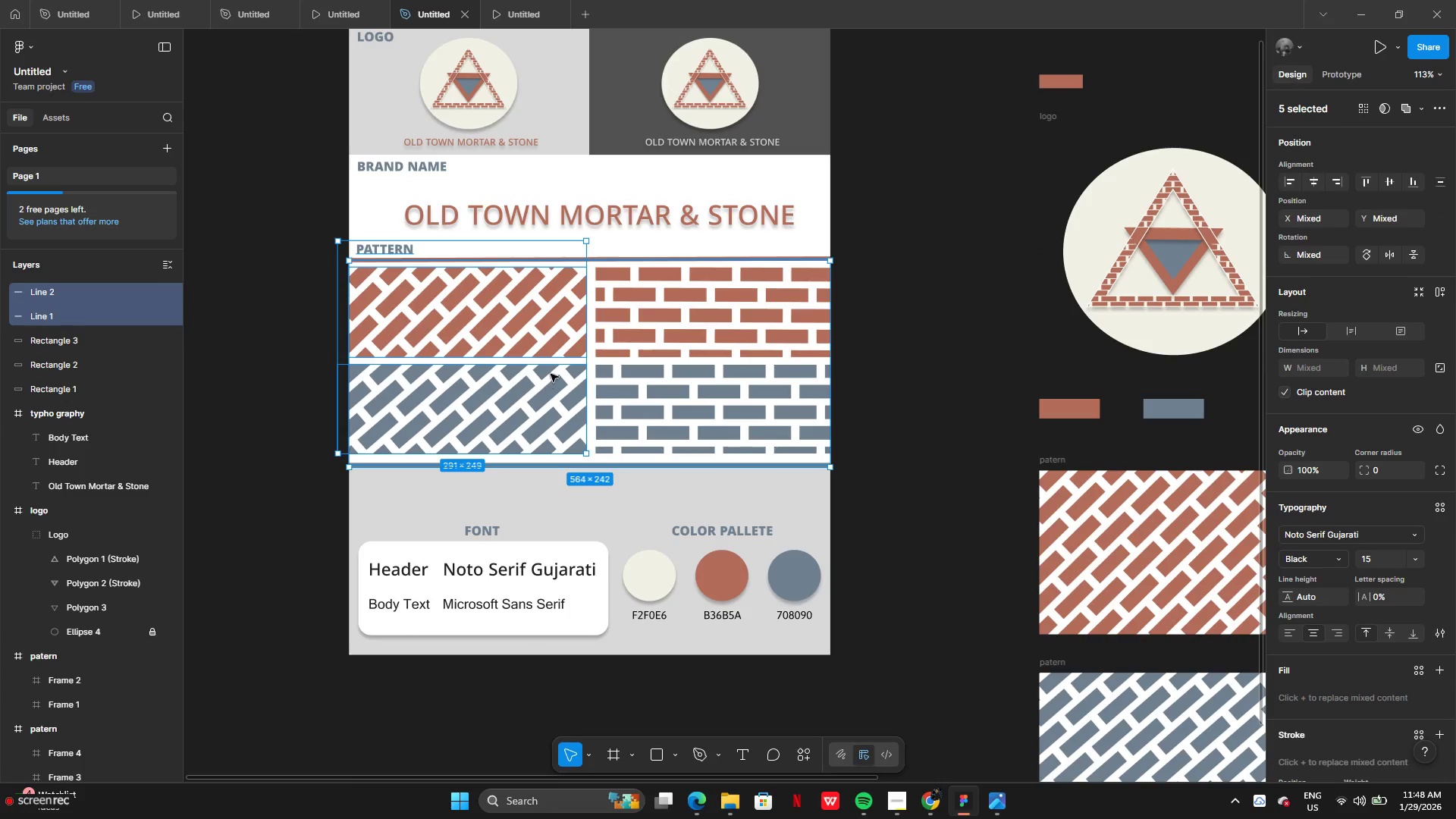 
left_click_drag(start_coordinate=[551, 373], to_coordinate=[547, 394])
 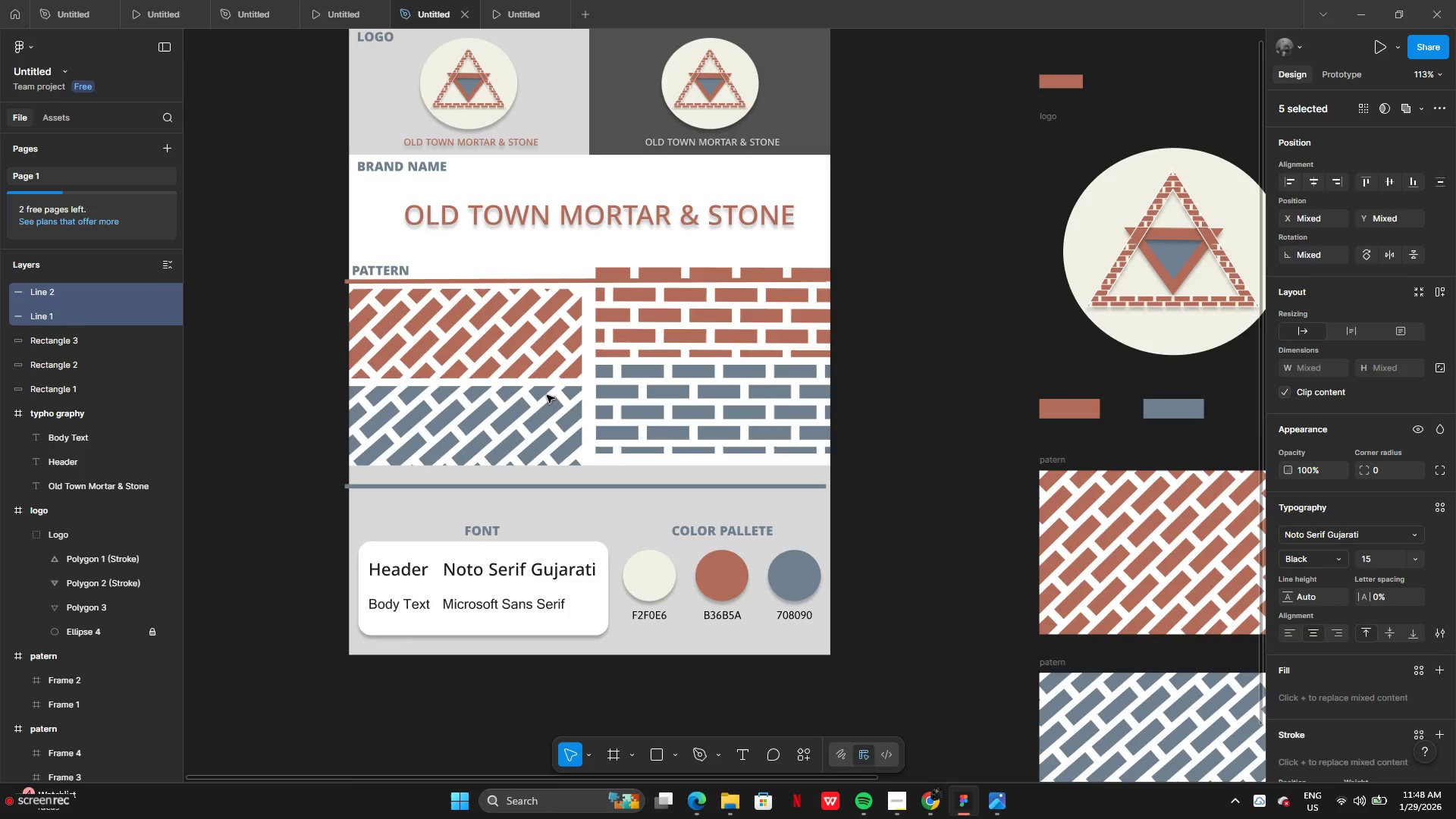 
key(Control+Z)
 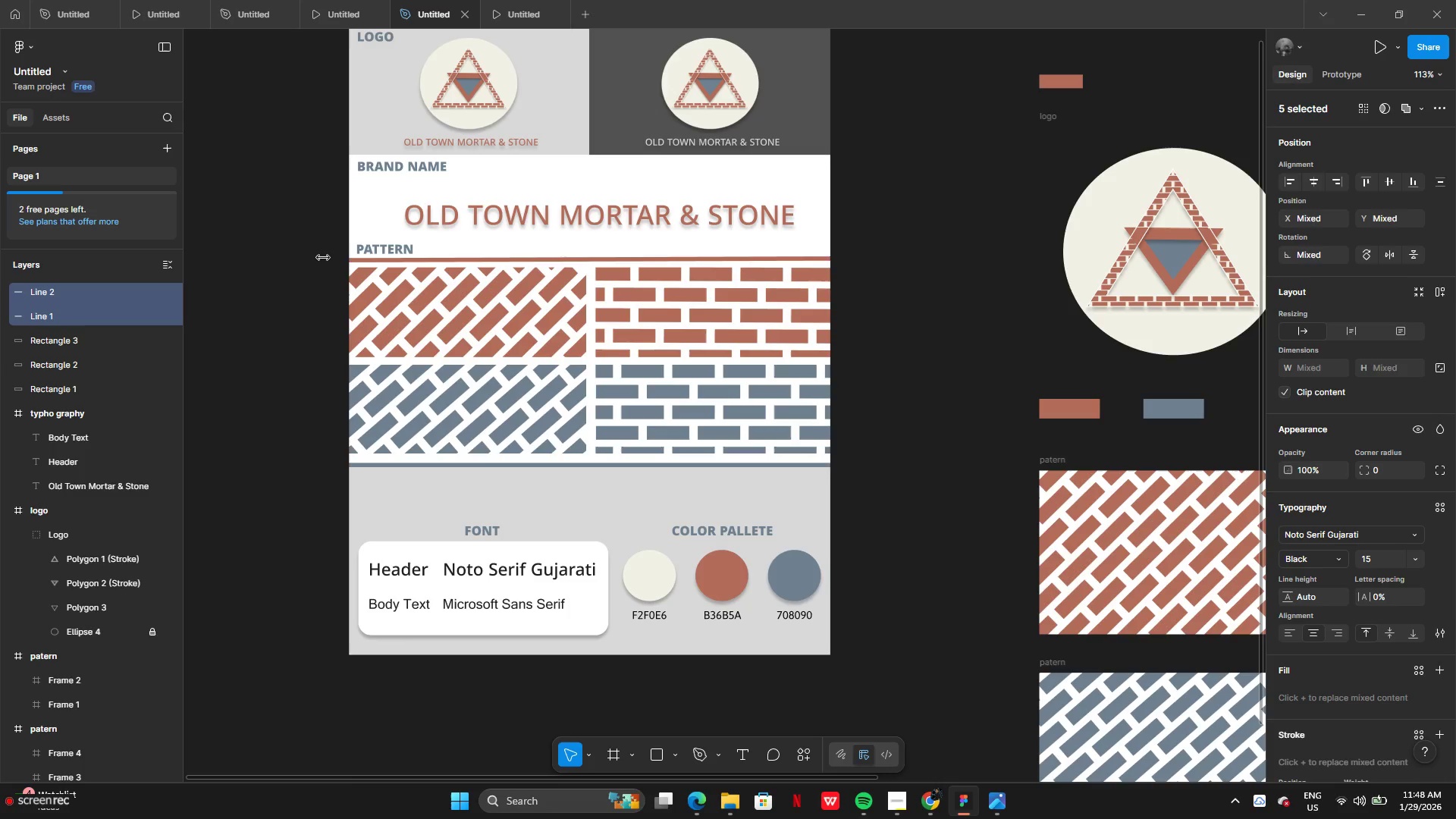 
left_click([301, 246])
 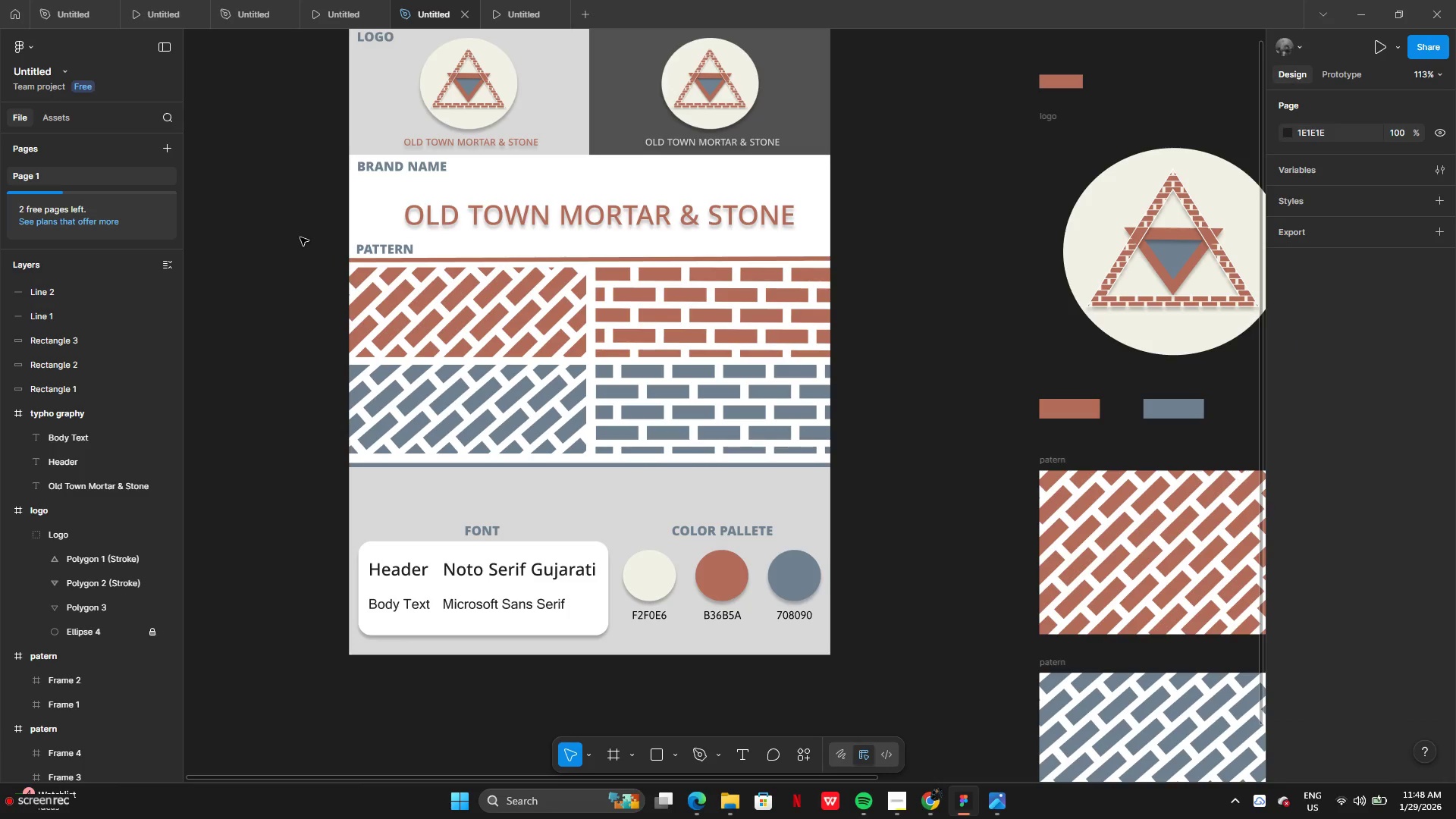 
left_click_drag(start_coordinate=[300, 237], to_coordinate=[774, 460])
 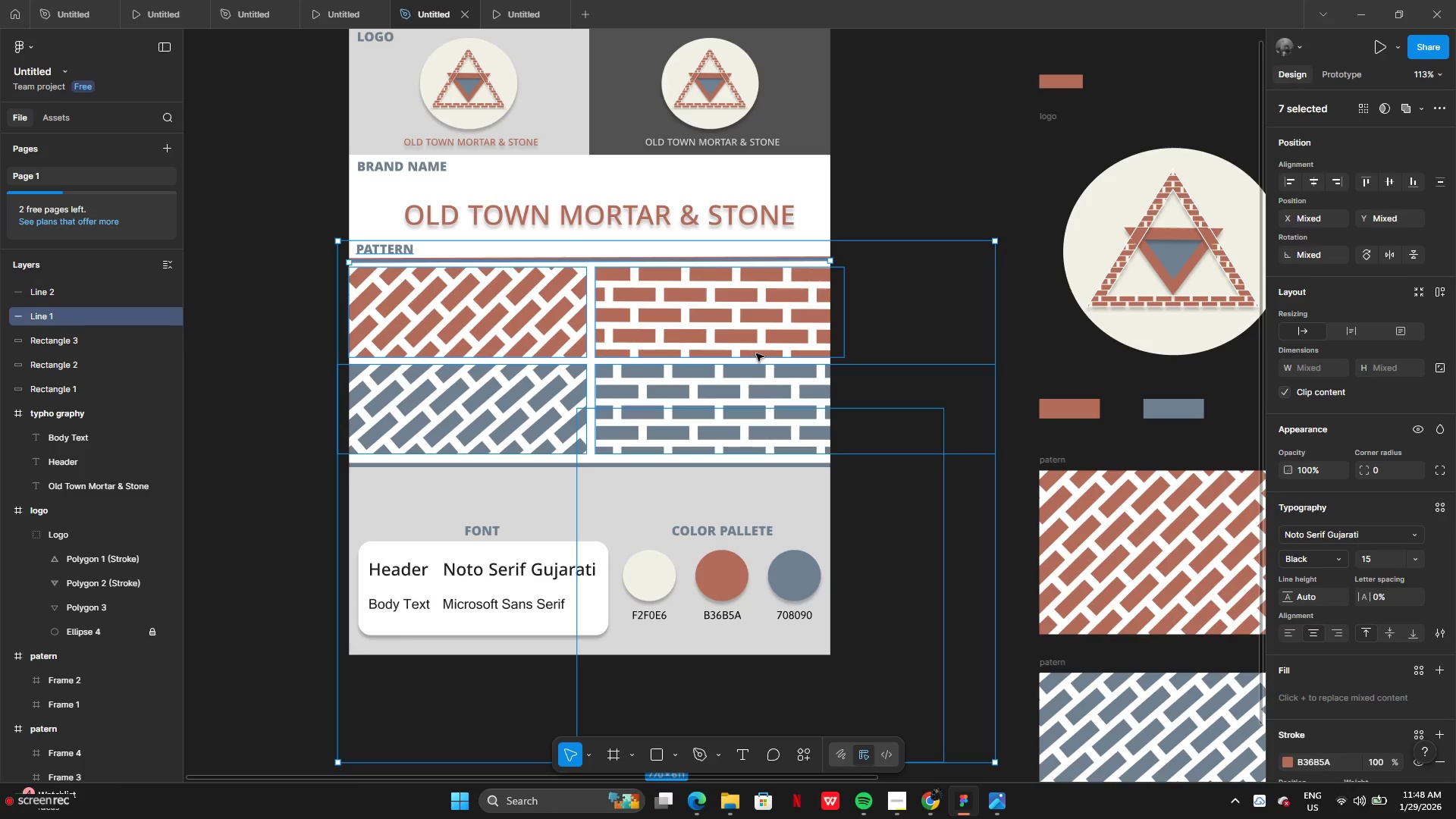 
left_click_drag(start_coordinate=[756, 353], to_coordinate=[753, 370])
 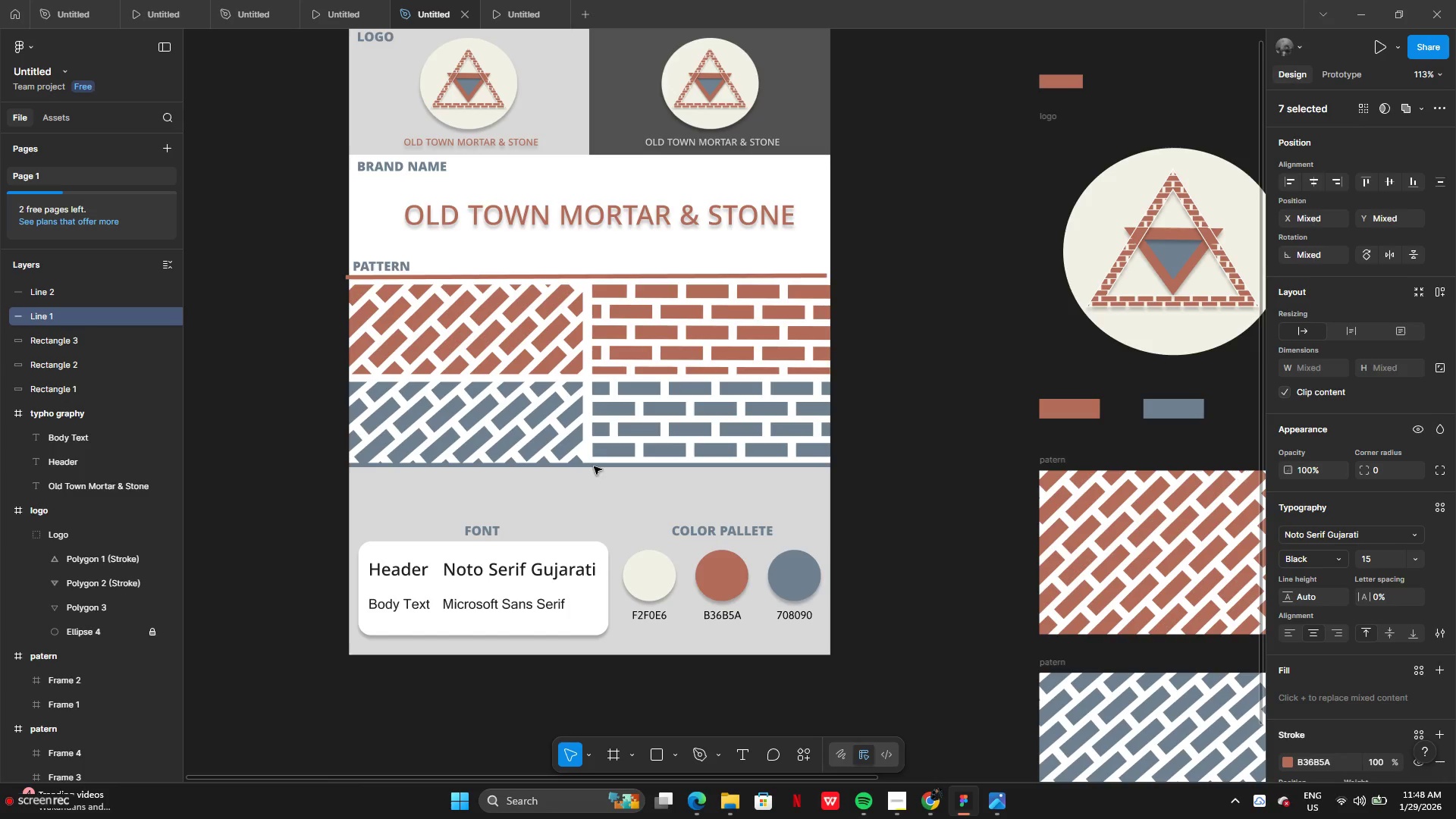 
left_click([594, 466])
 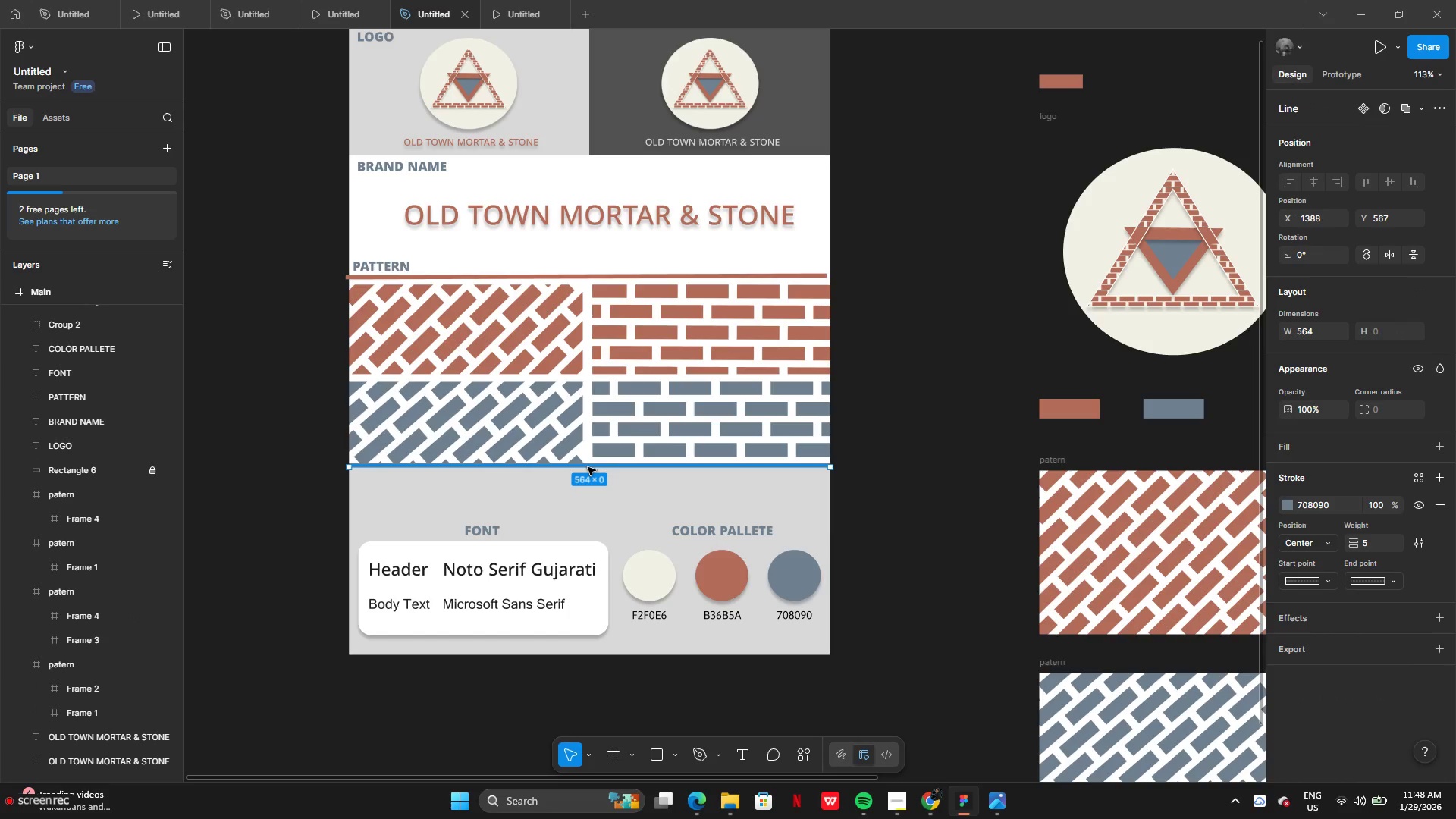 
left_click_drag(start_coordinate=[588, 467], to_coordinate=[587, 479])
 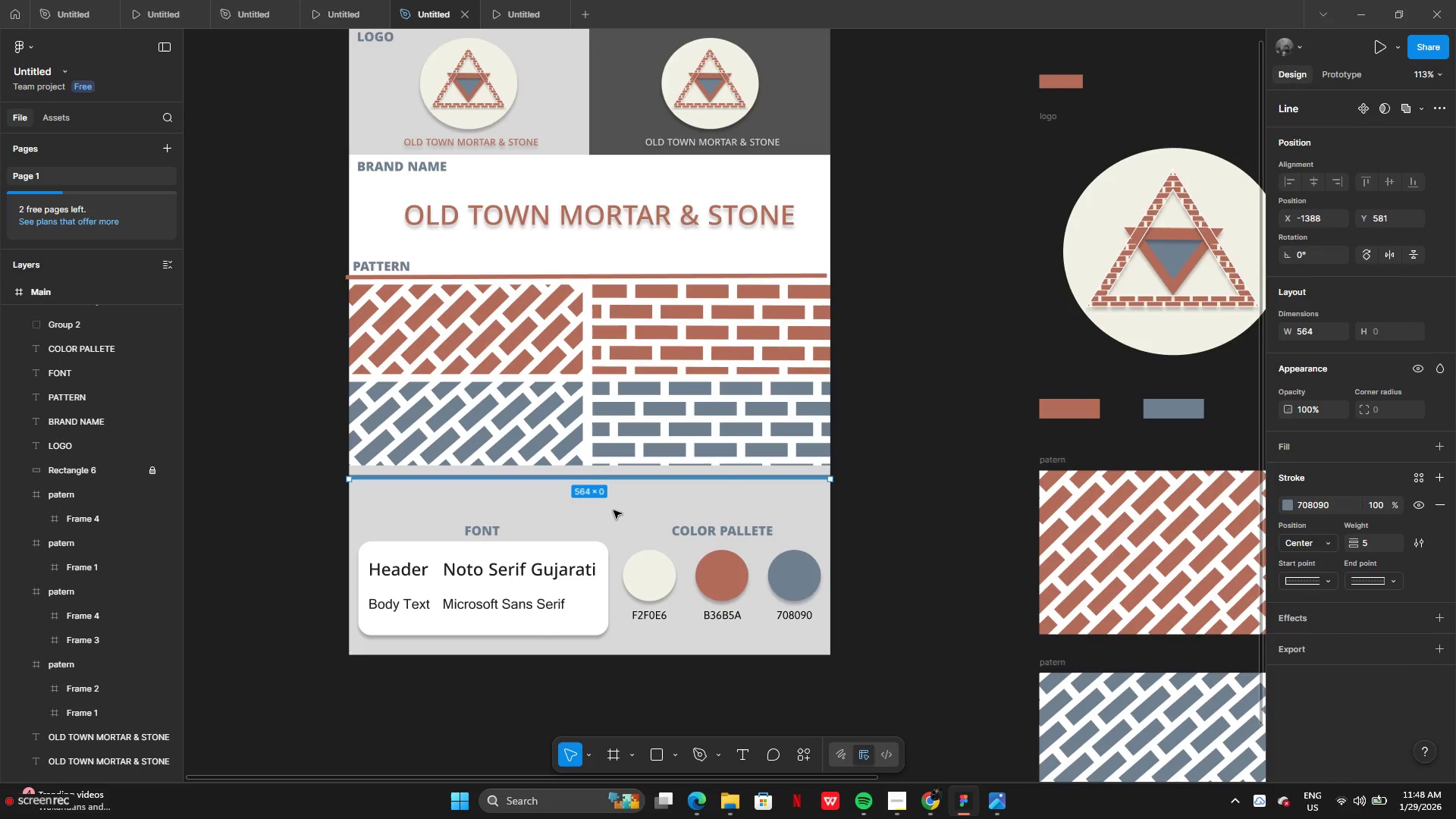 
left_click([614, 510])
 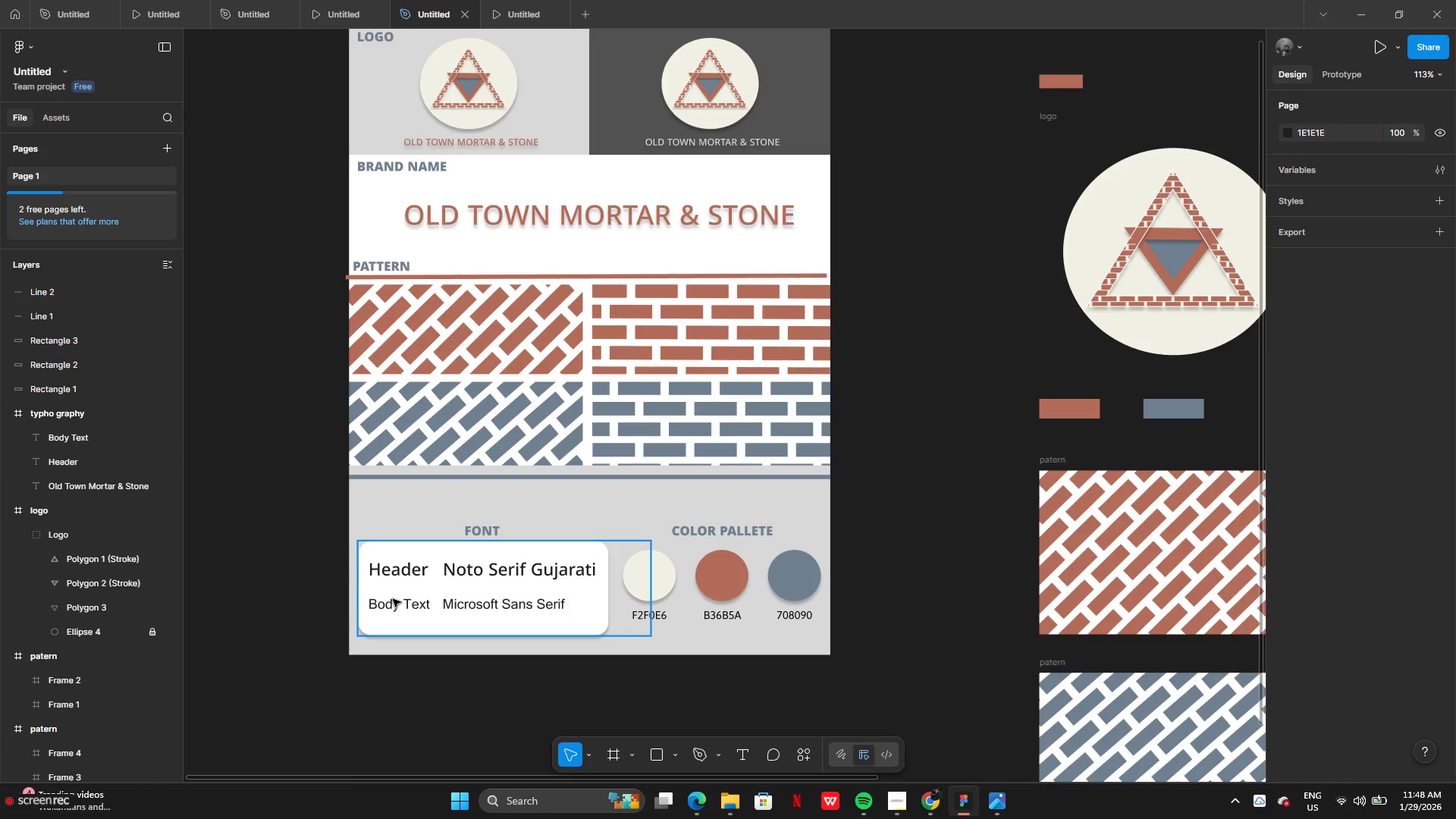 
left_click([409, 597])
 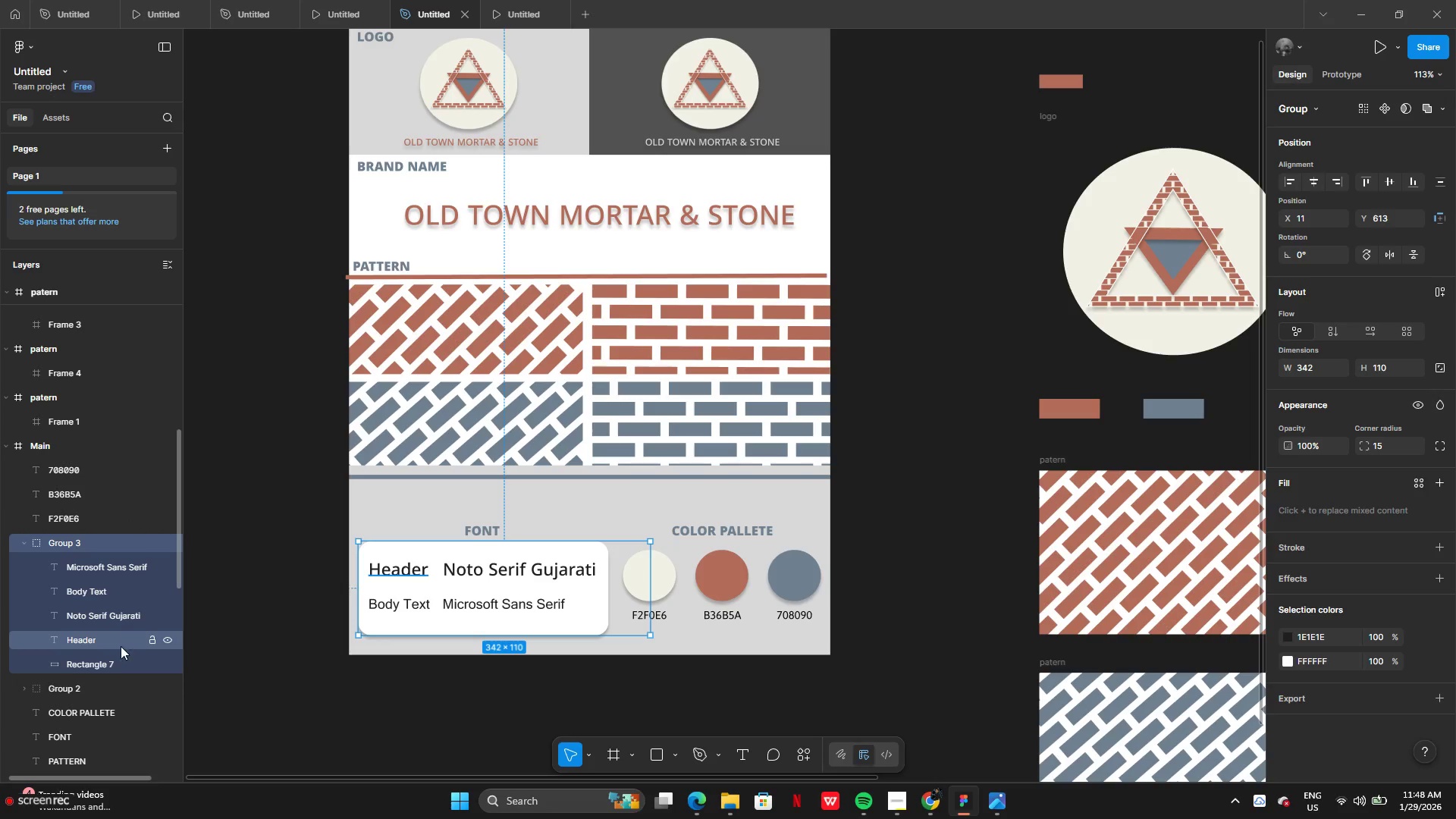 
left_click([117, 657])
 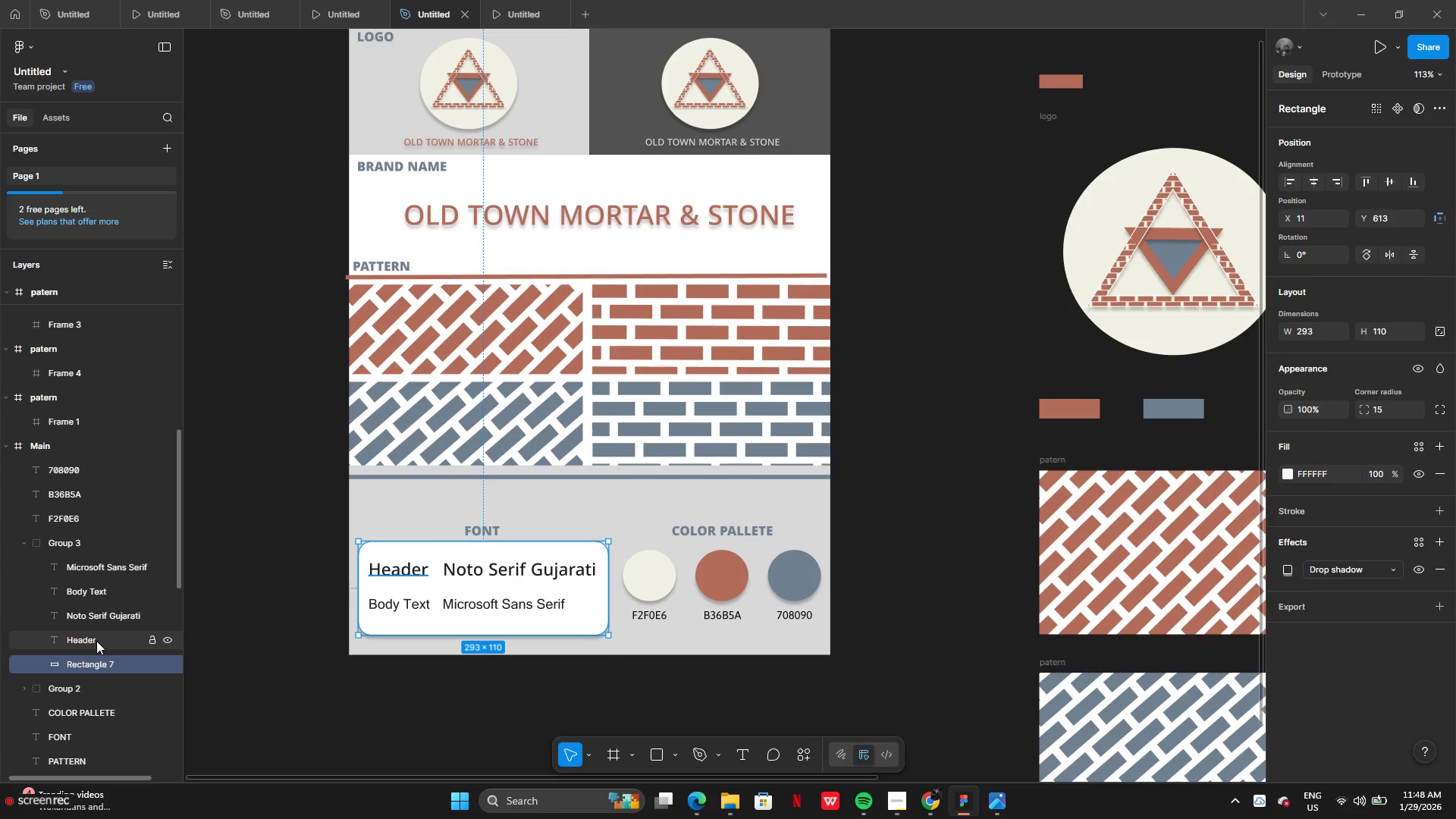 
double_click([96, 616])
 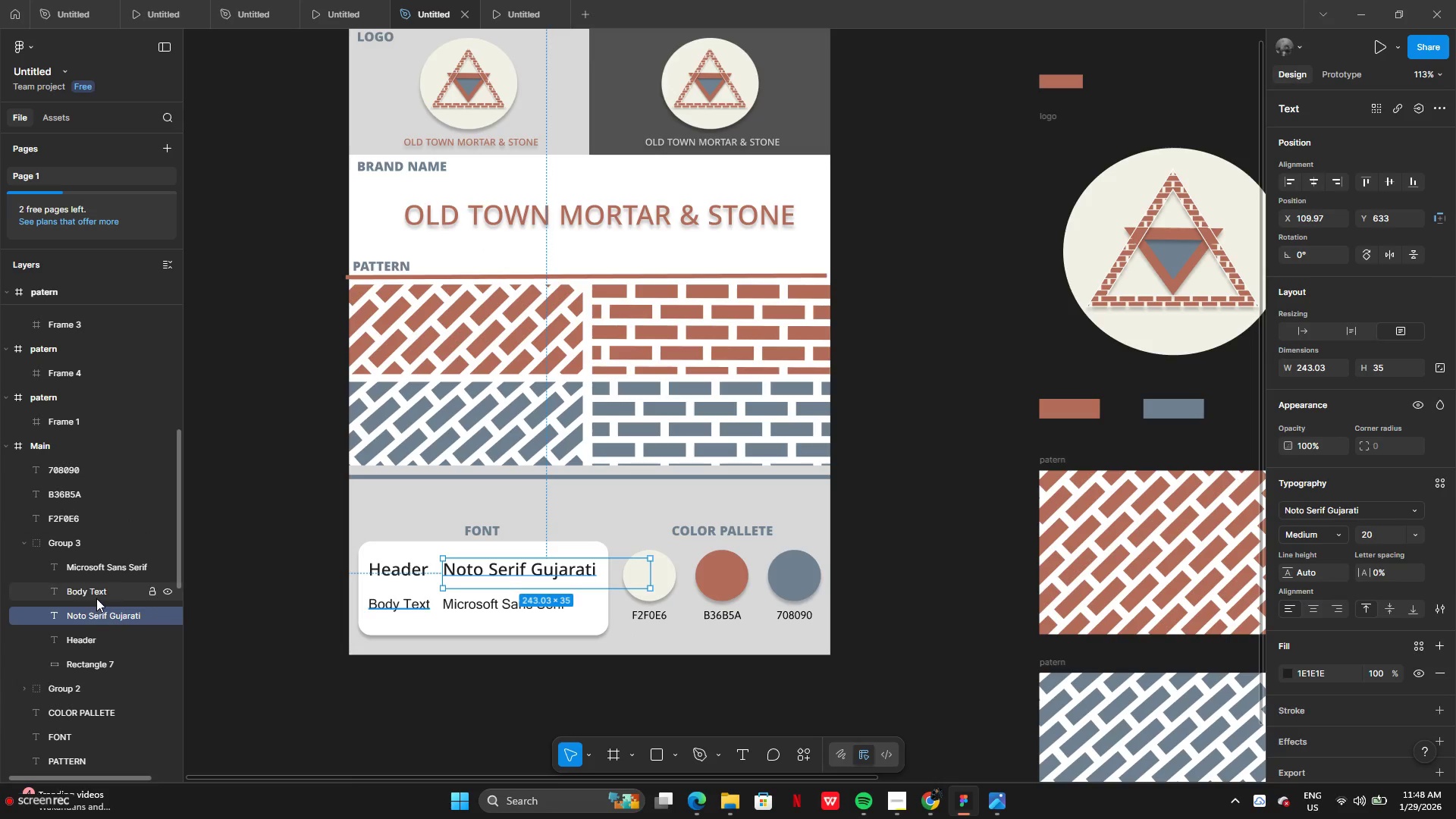 
triple_click([96, 598])
 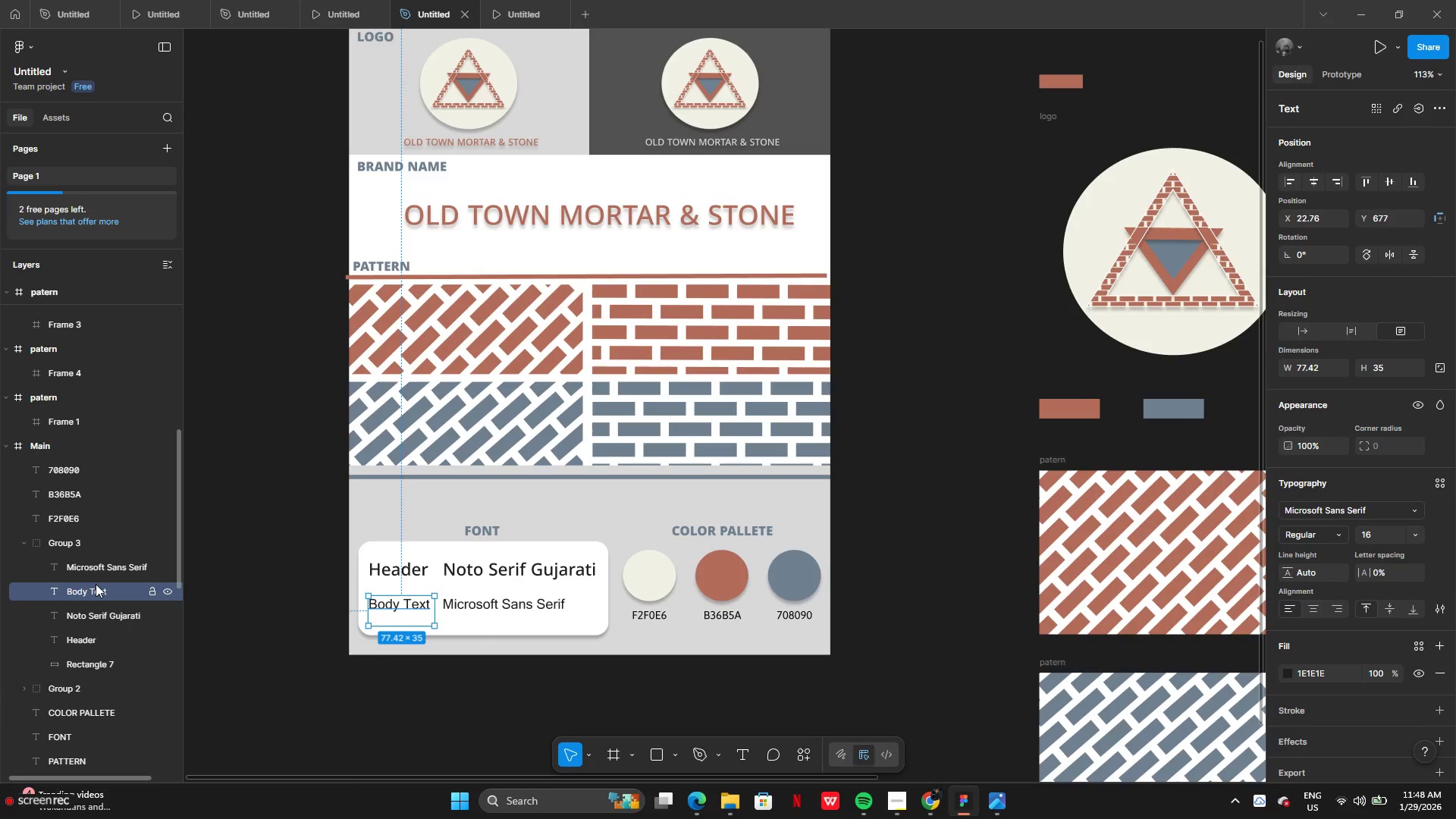 
left_click([96, 584])
 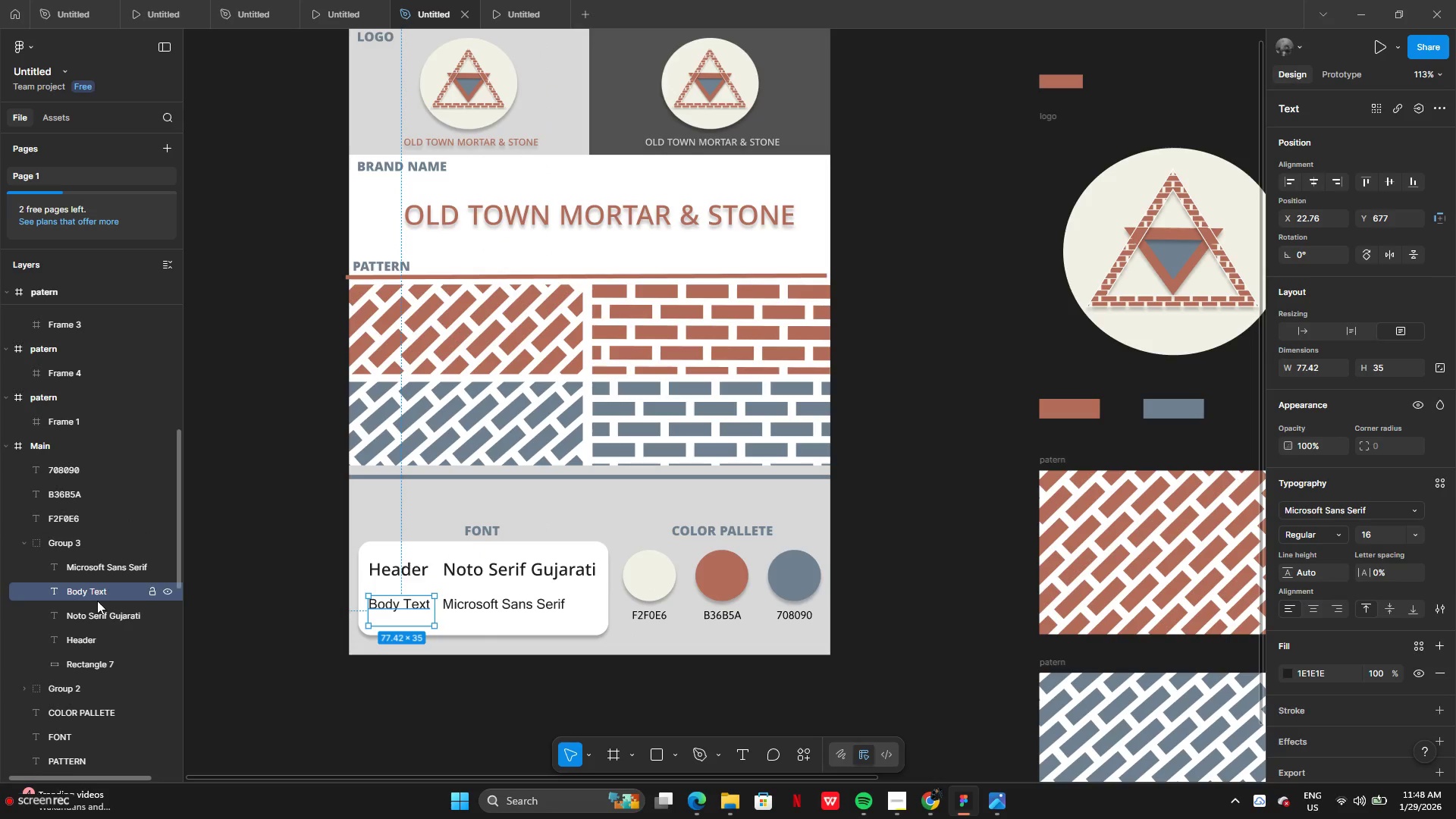 
scroll: coordinate [104, 627], scroll_direction: down, amount: 3.0
 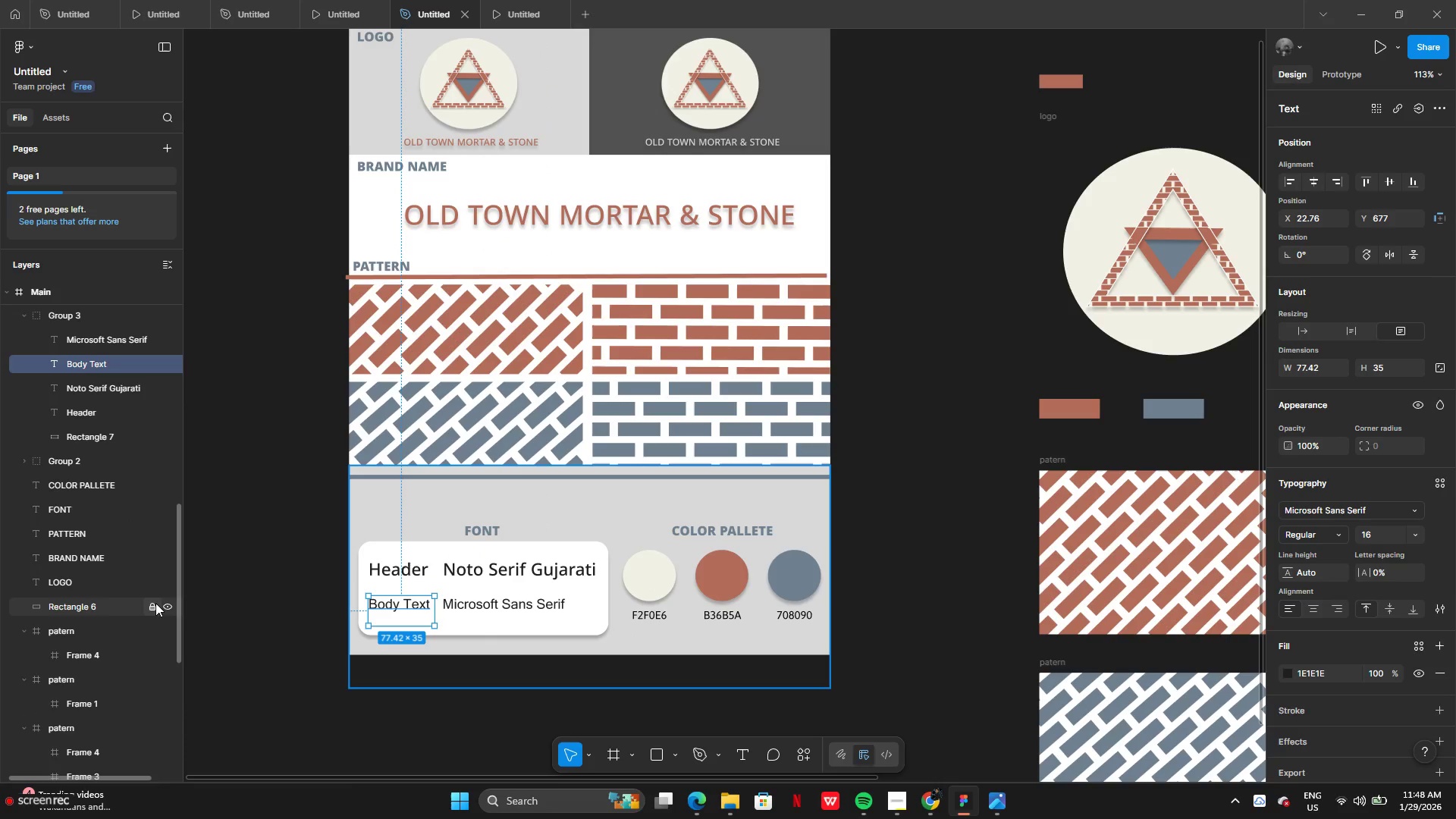 
left_click([153, 604])
 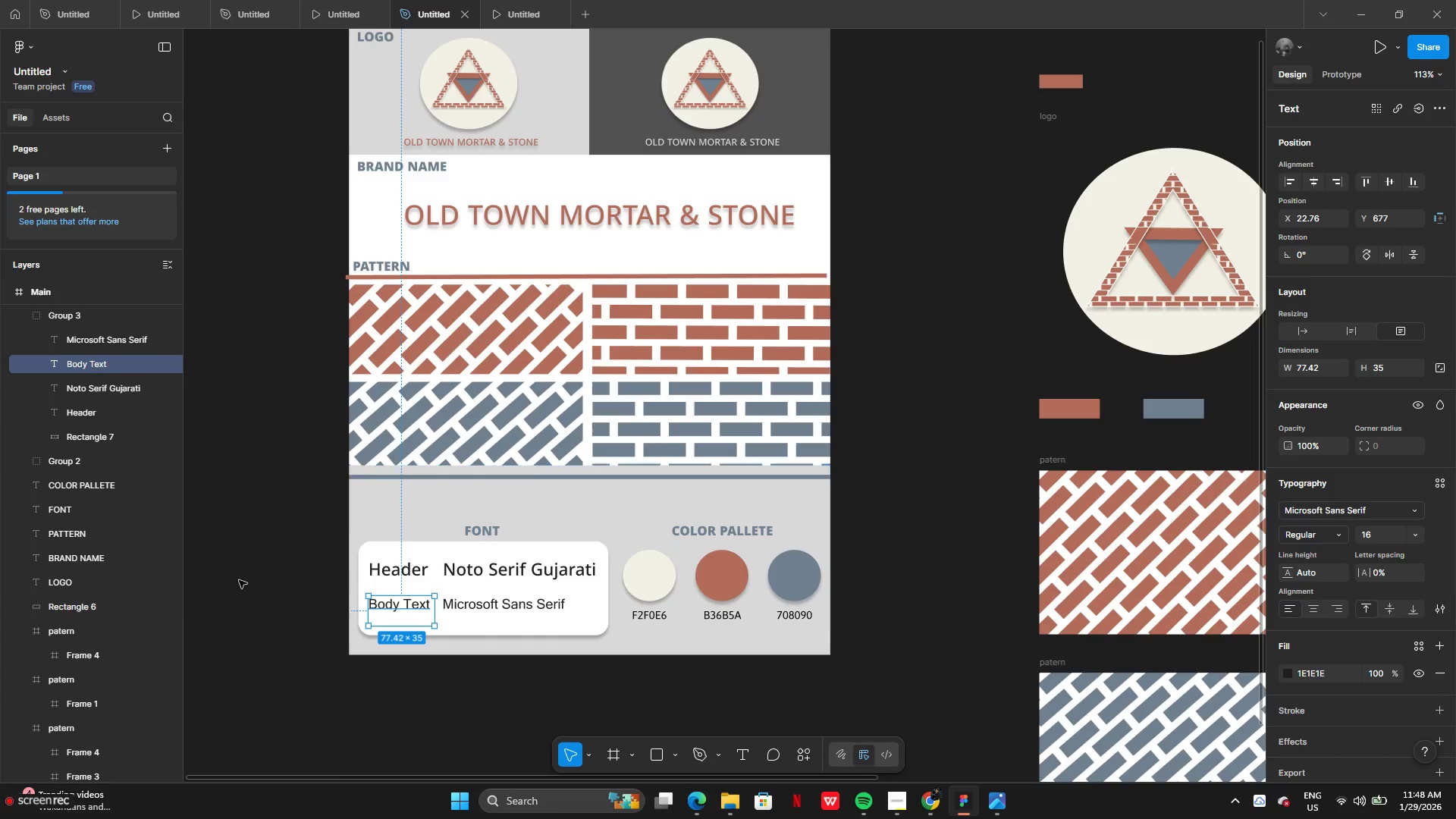 
left_click([103, 602])
 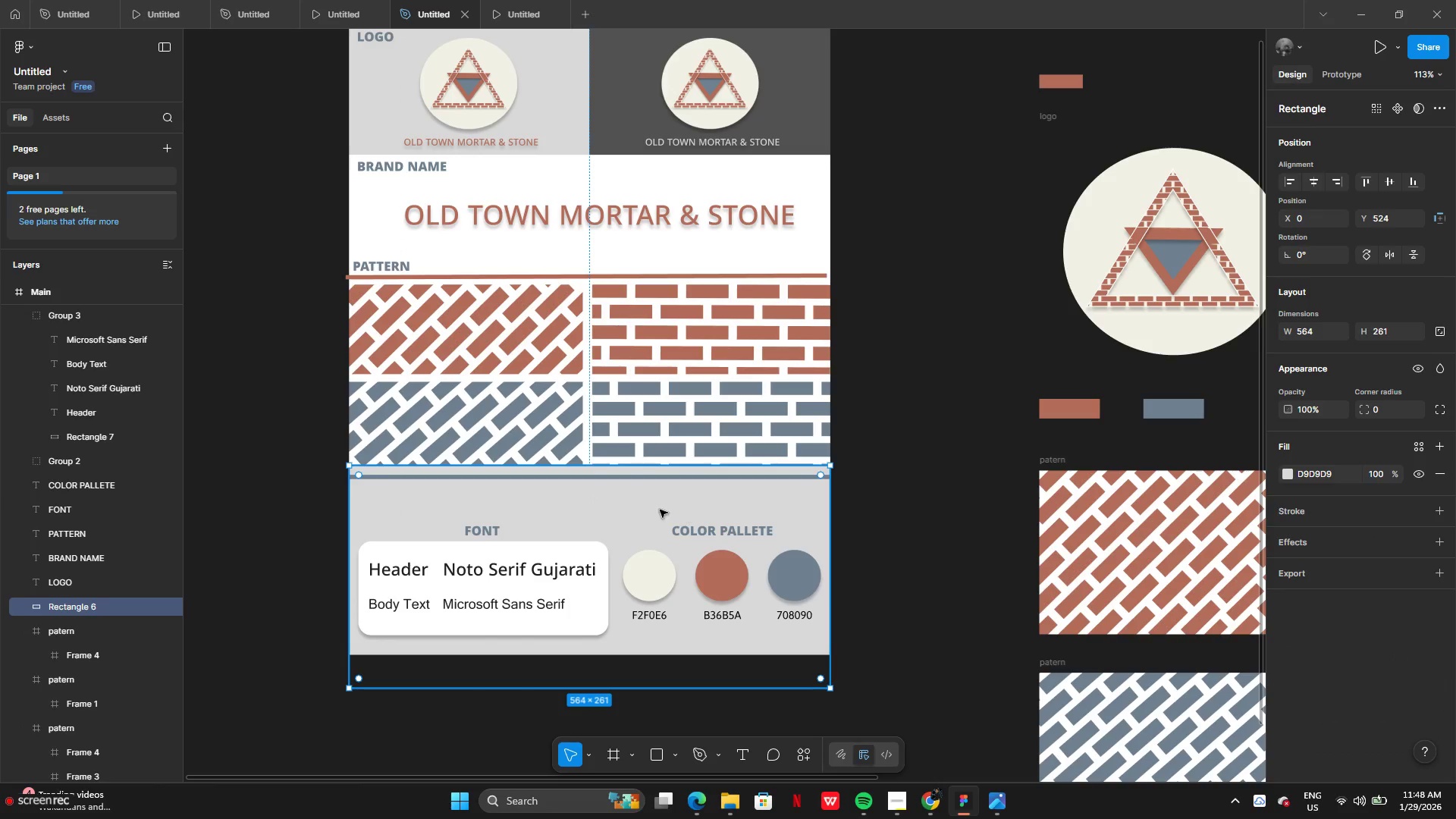 
left_click_drag(start_coordinate=[651, 508], to_coordinate=[651, 522])
 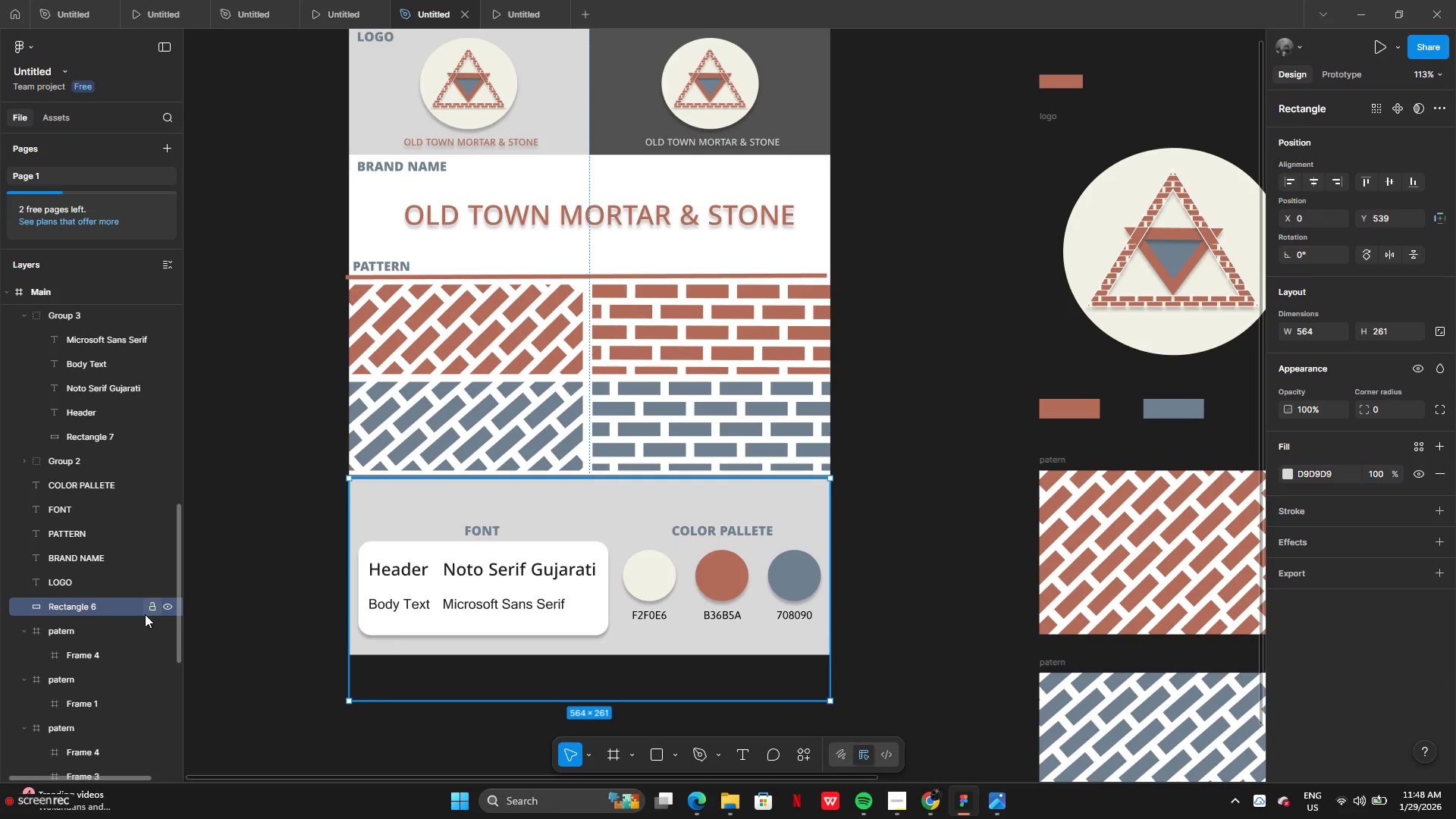 
left_click([149, 608])
 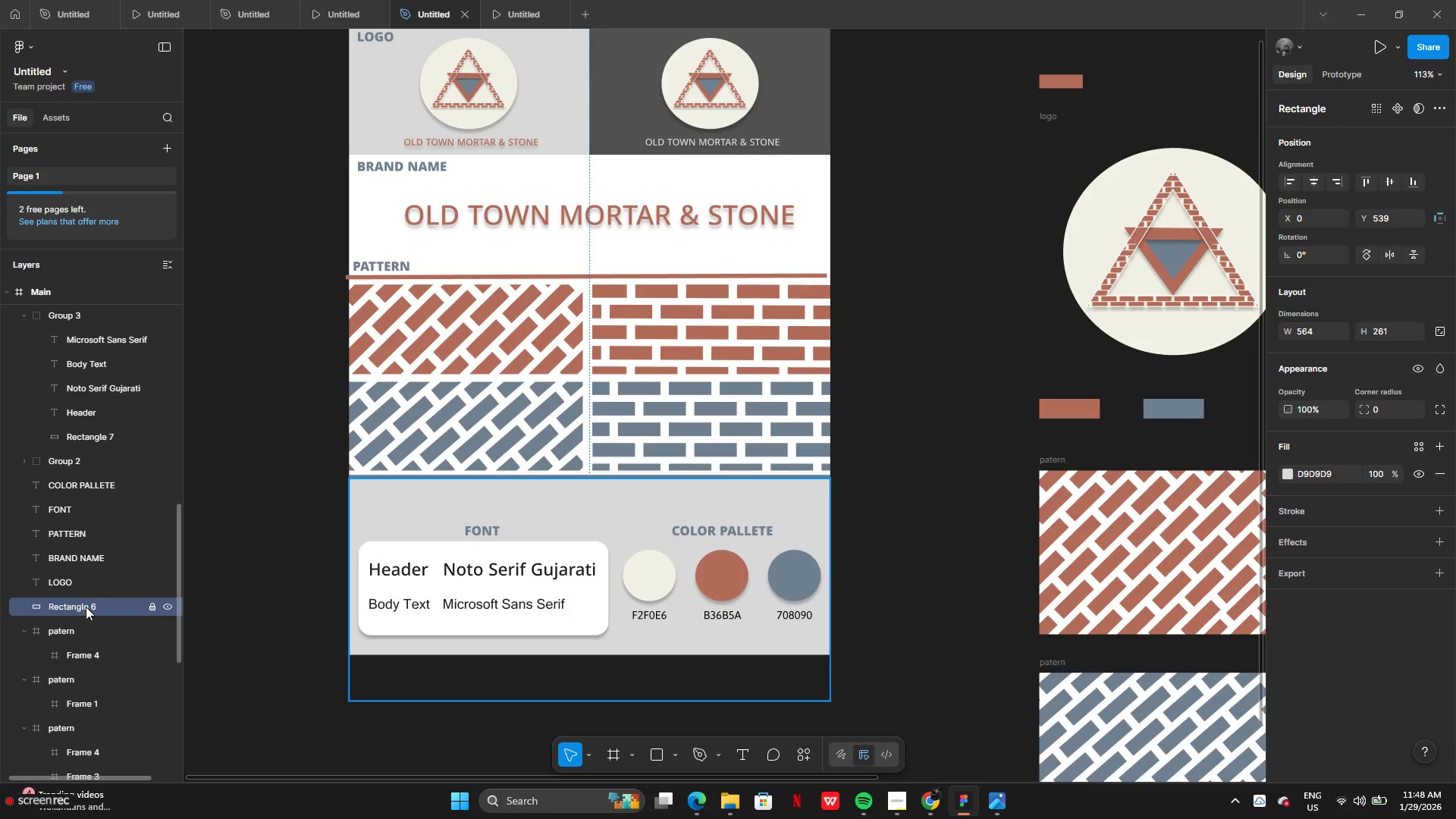 
left_click([330, 529])
 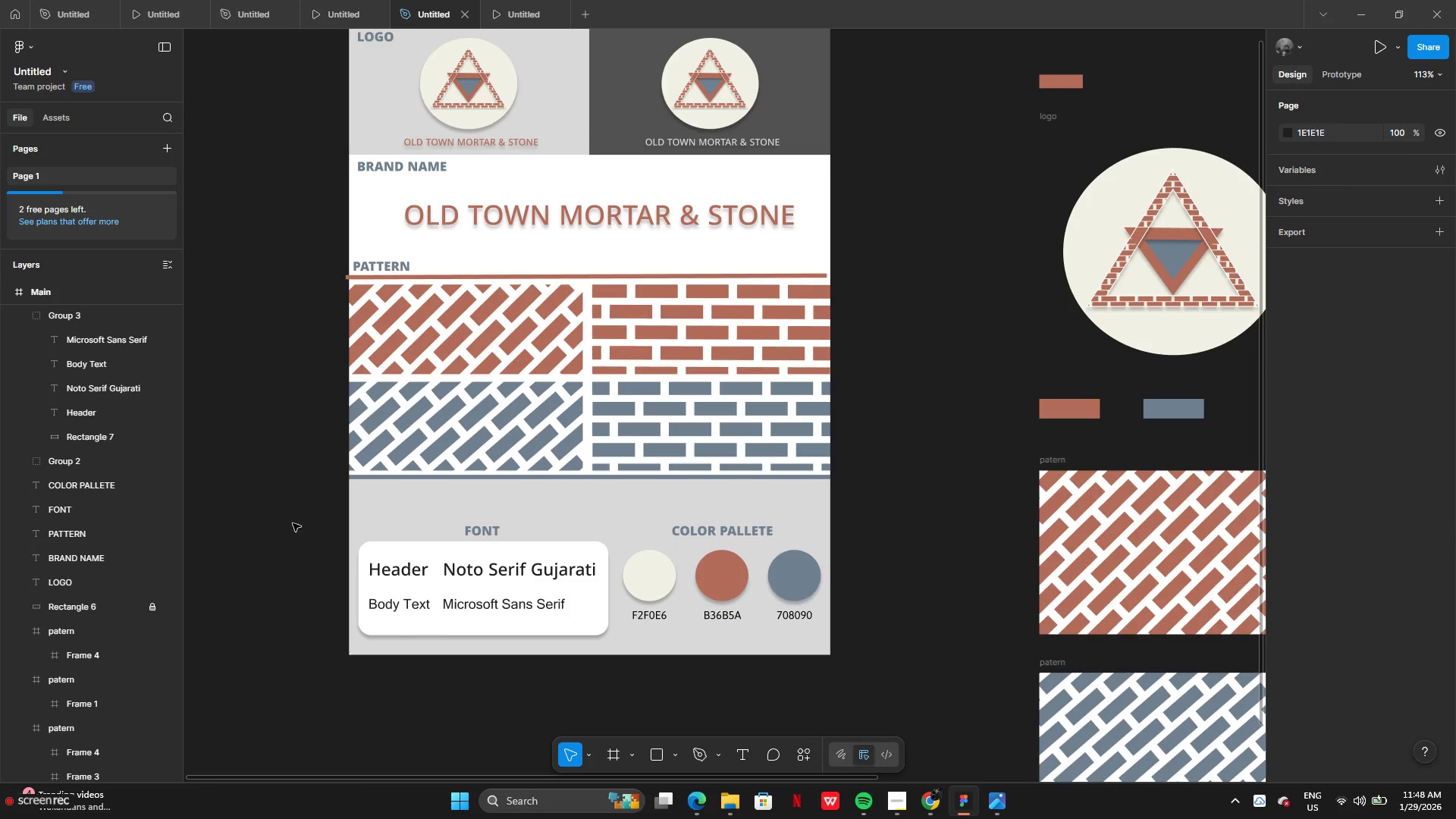 
left_click_drag(start_coordinate=[293, 523], to_coordinate=[756, 627])
 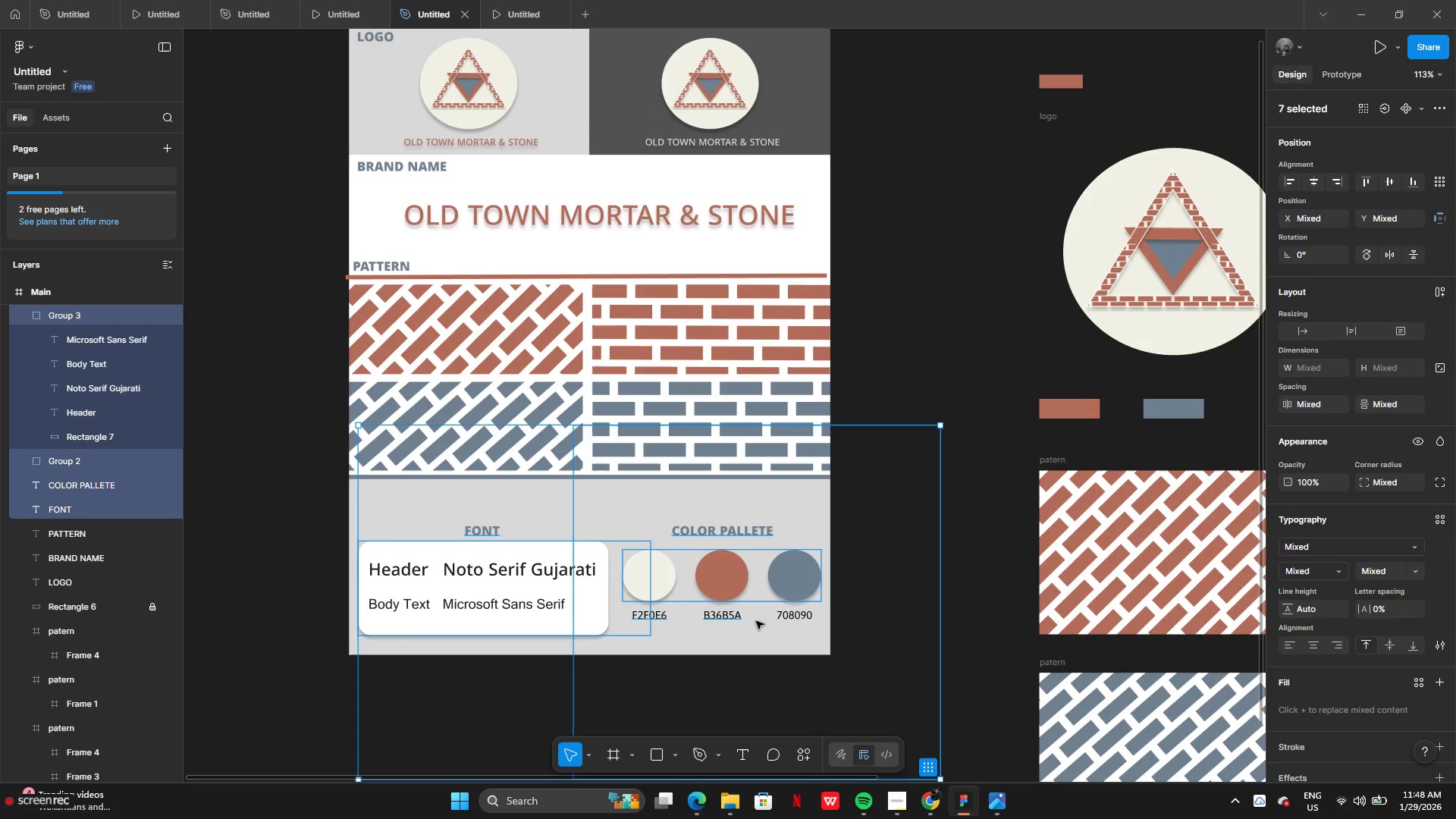 
left_click_drag(start_coordinate=[755, 620], to_coordinate=[752, 604])
 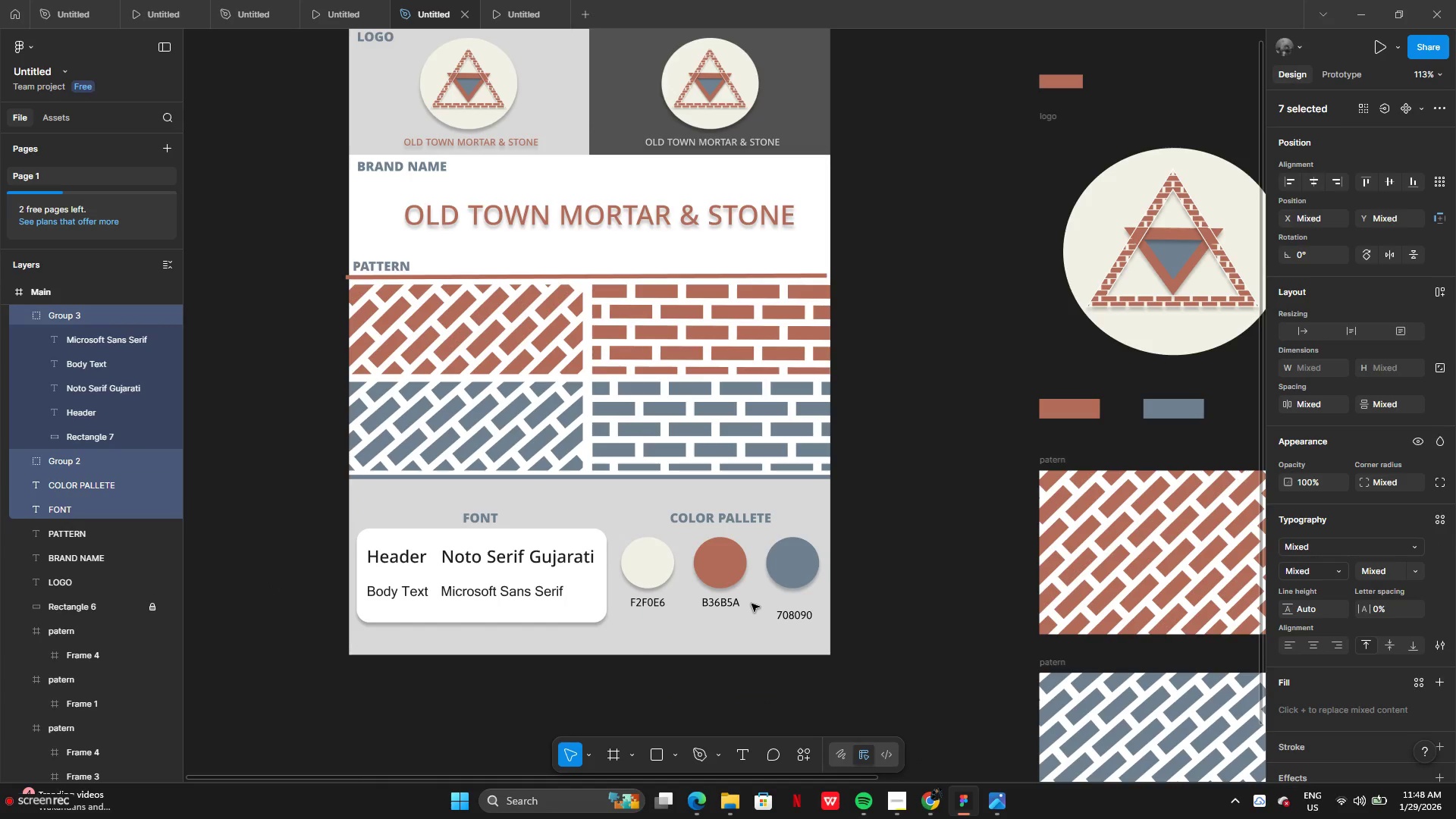 
key(Control+Z)
 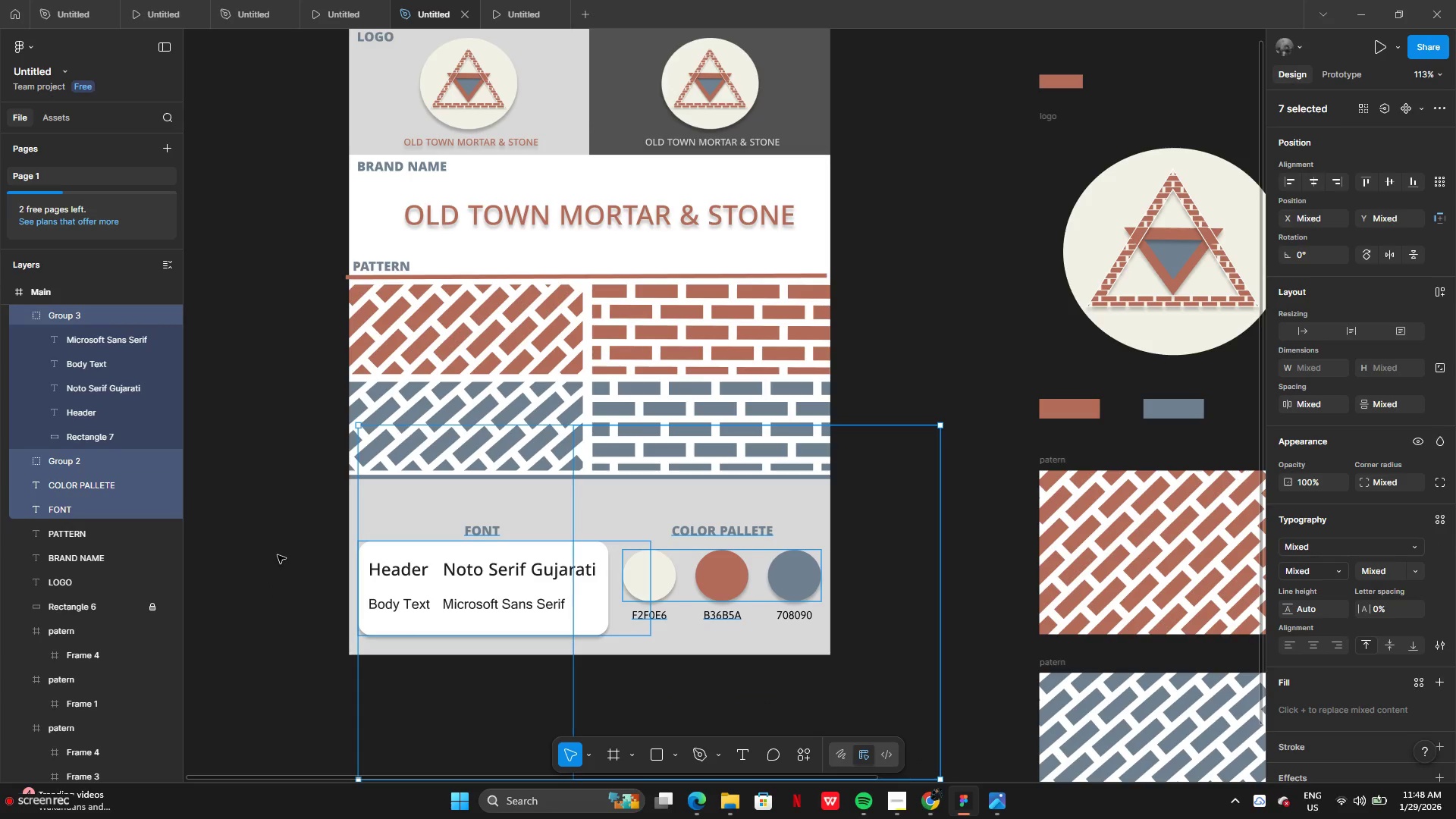 
left_click([278, 555])
 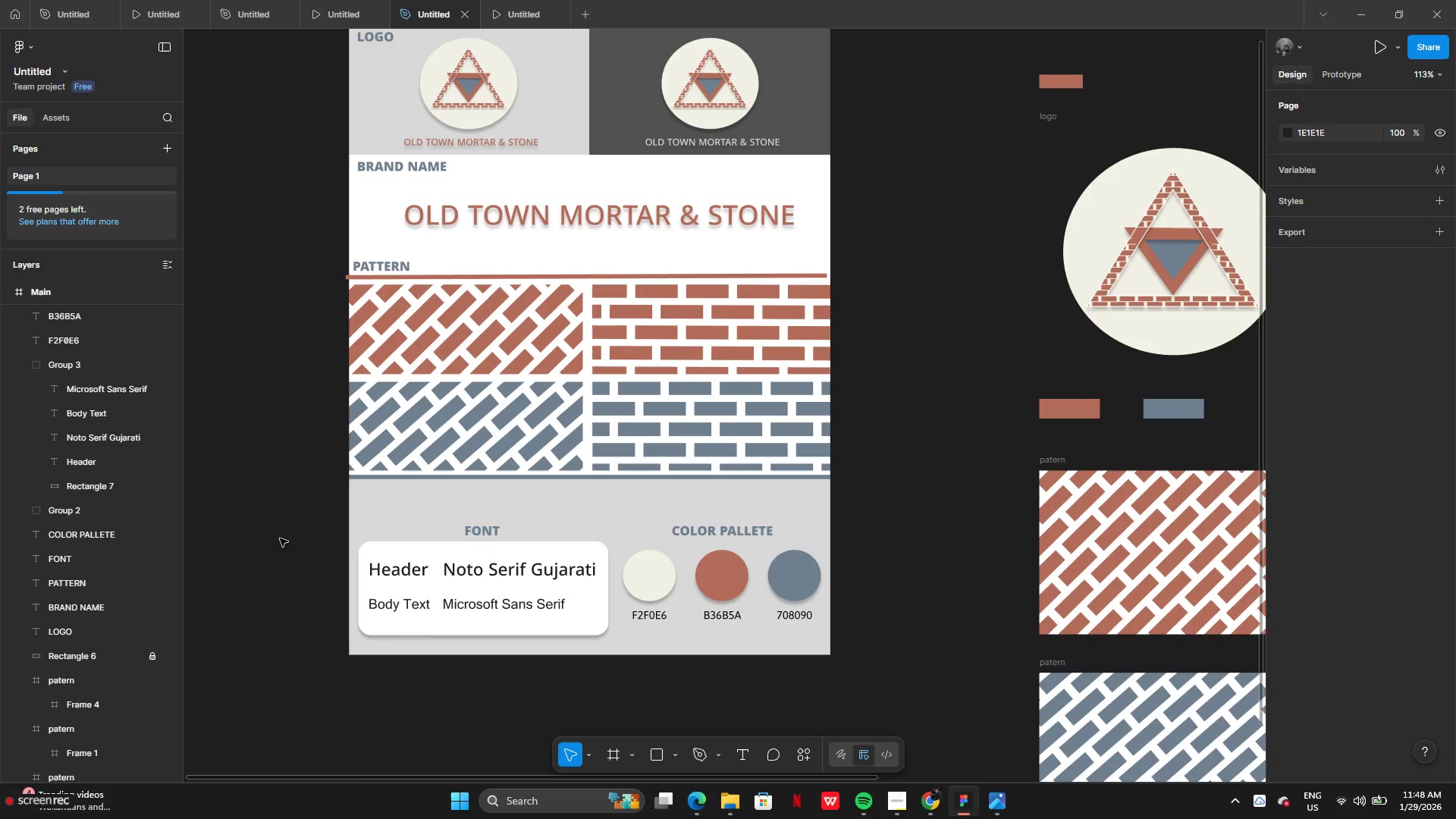 
left_click_drag(start_coordinate=[280, 538], to_coordinate=[767, 604])
 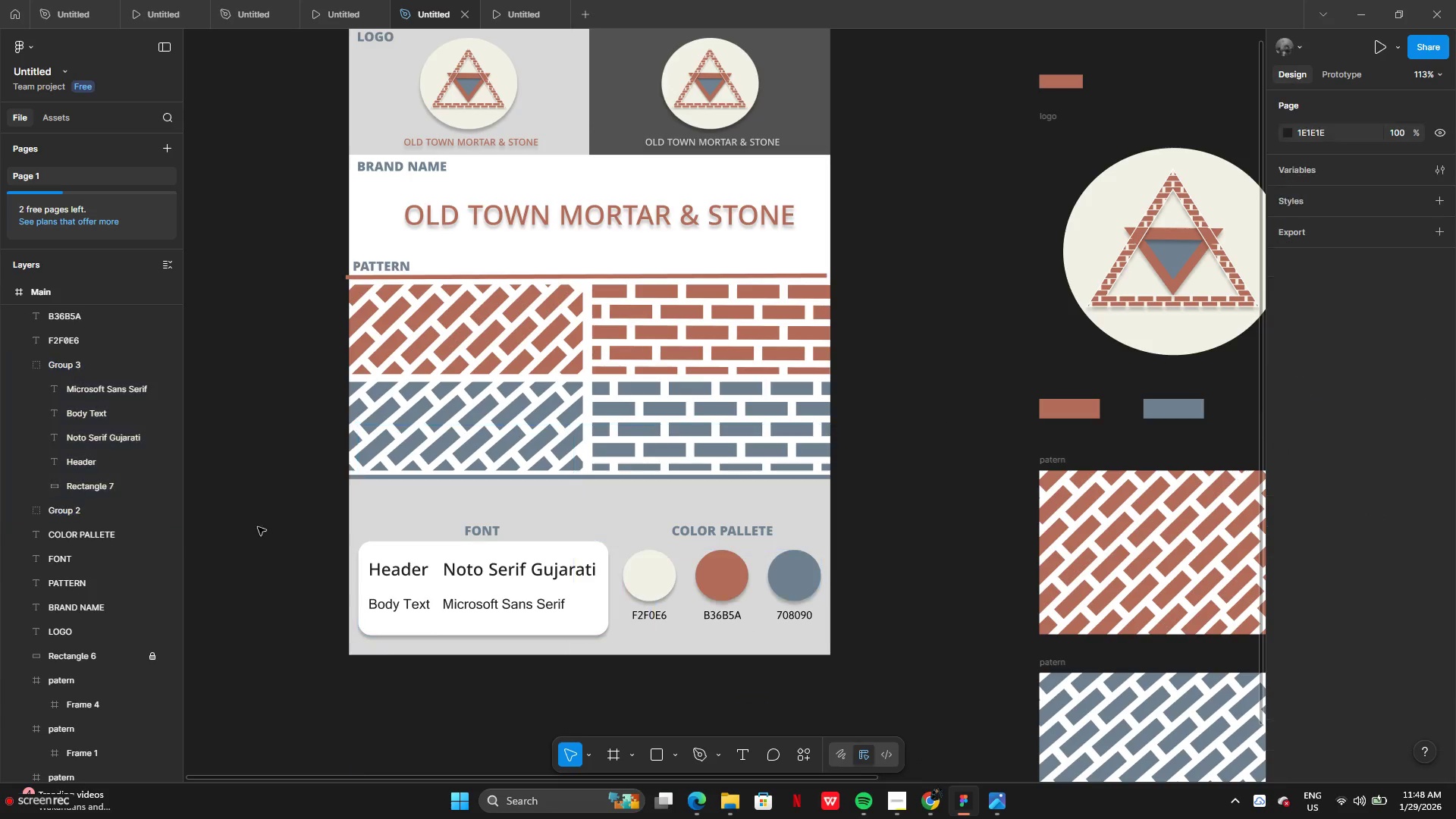 
left_click_drag(start_coordinate=[290, 527], to_coordinate=[804, 631])
 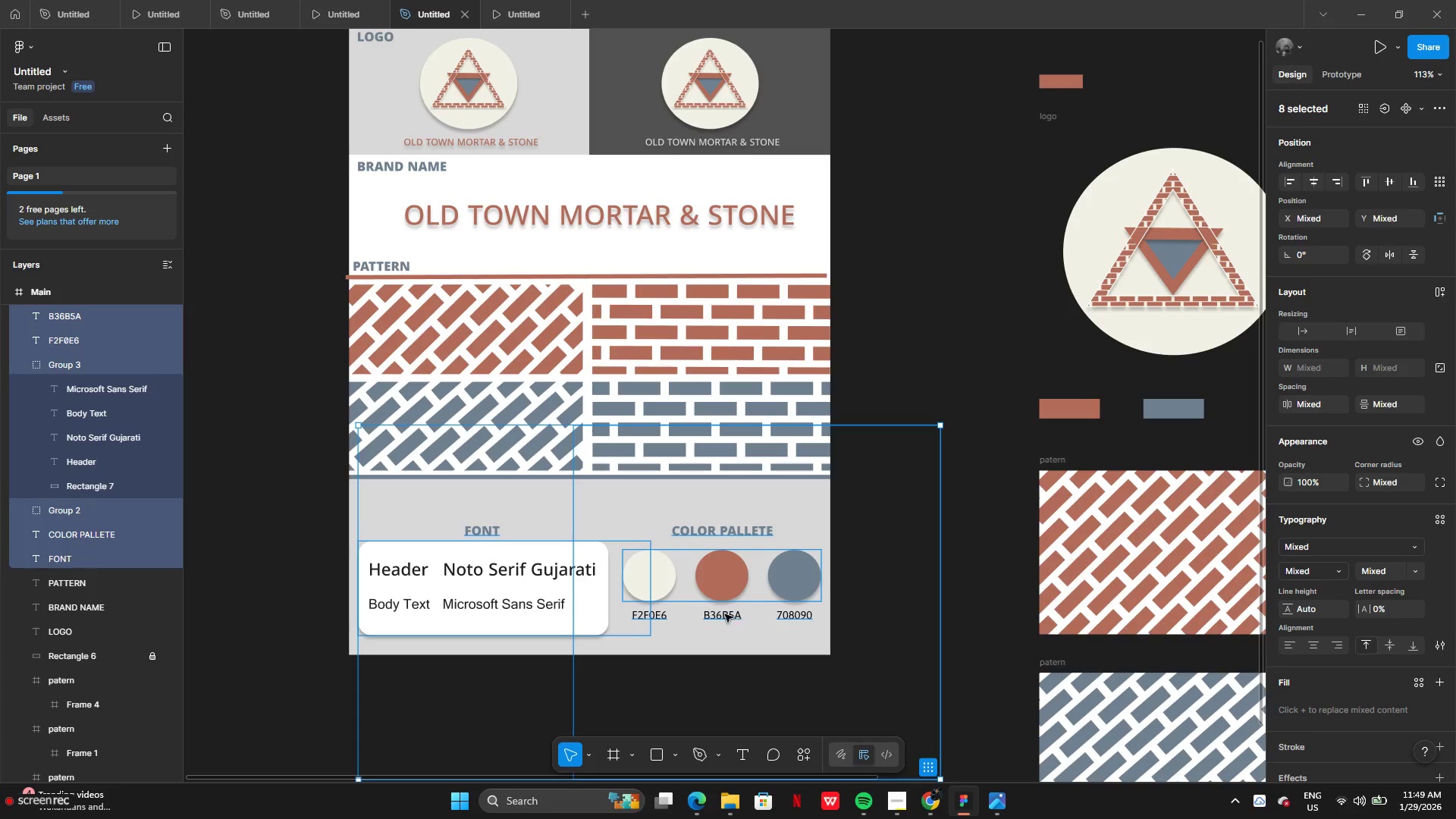 
left_click_drag(start_coordinate=[718, 610], to_coordinate=[716, 593])
 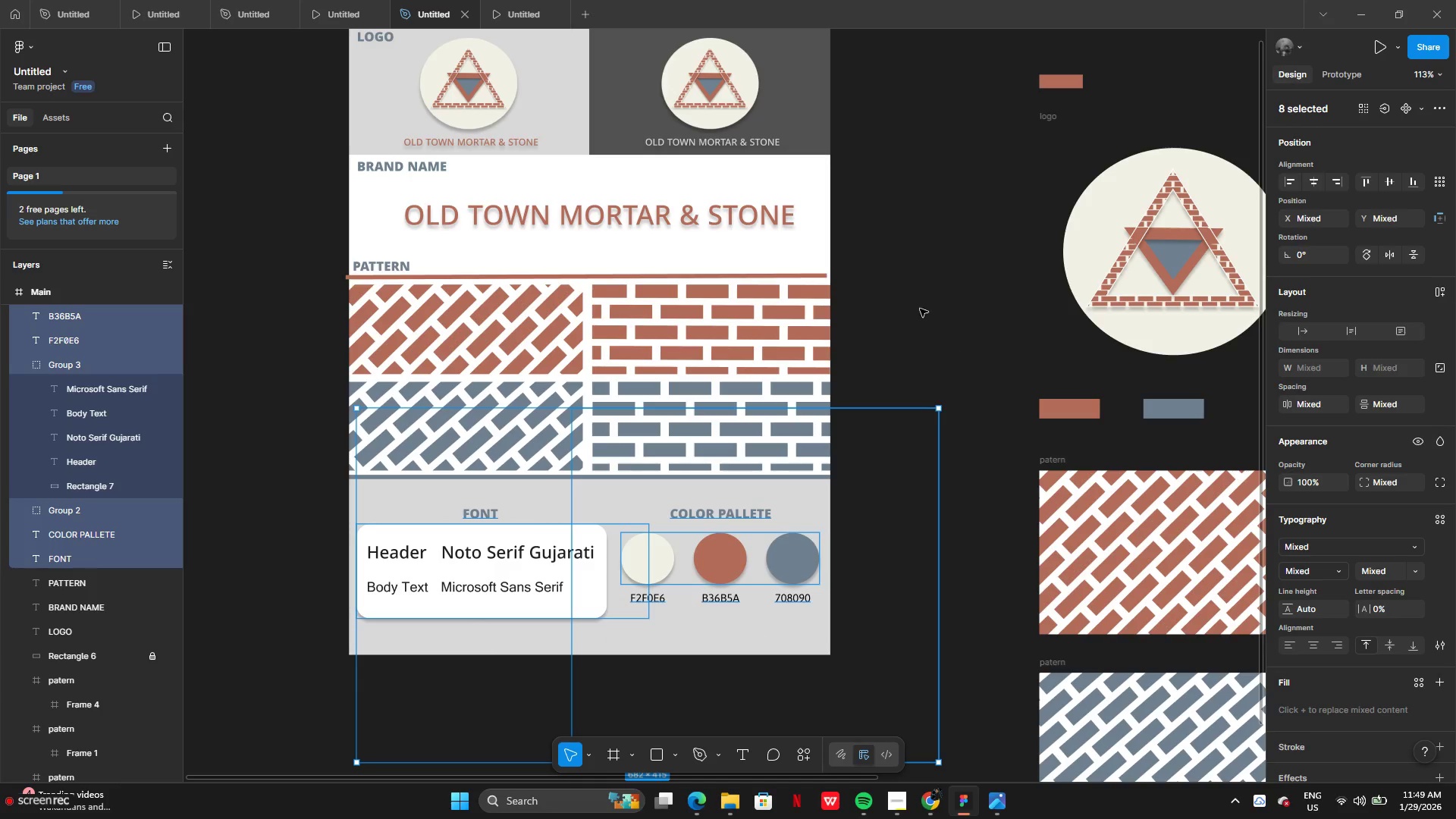 
left_click([920, 307])
 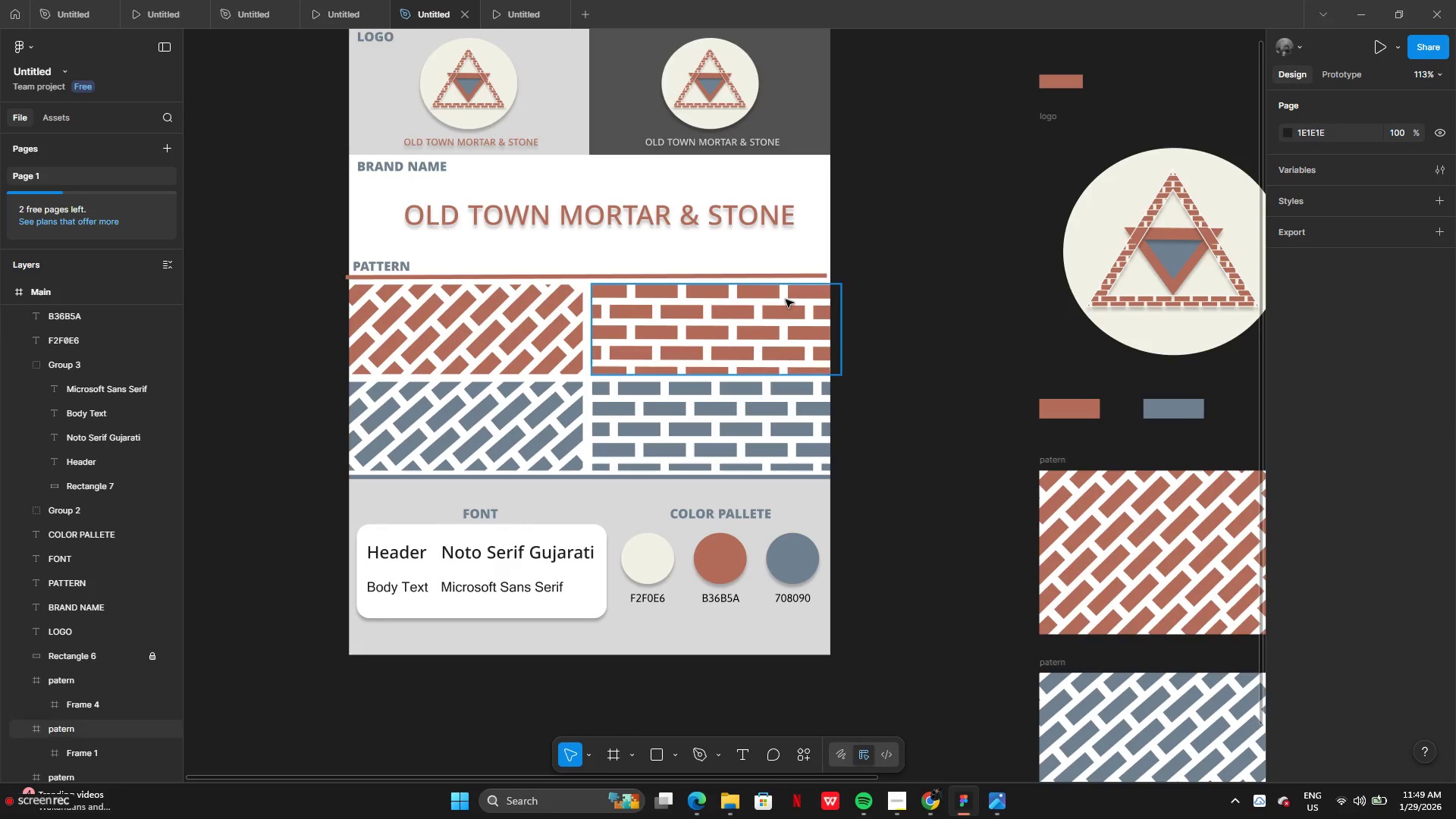 
left_click_drag(start_coordinate=[780, 278], to_coordinate=[784, 277])
 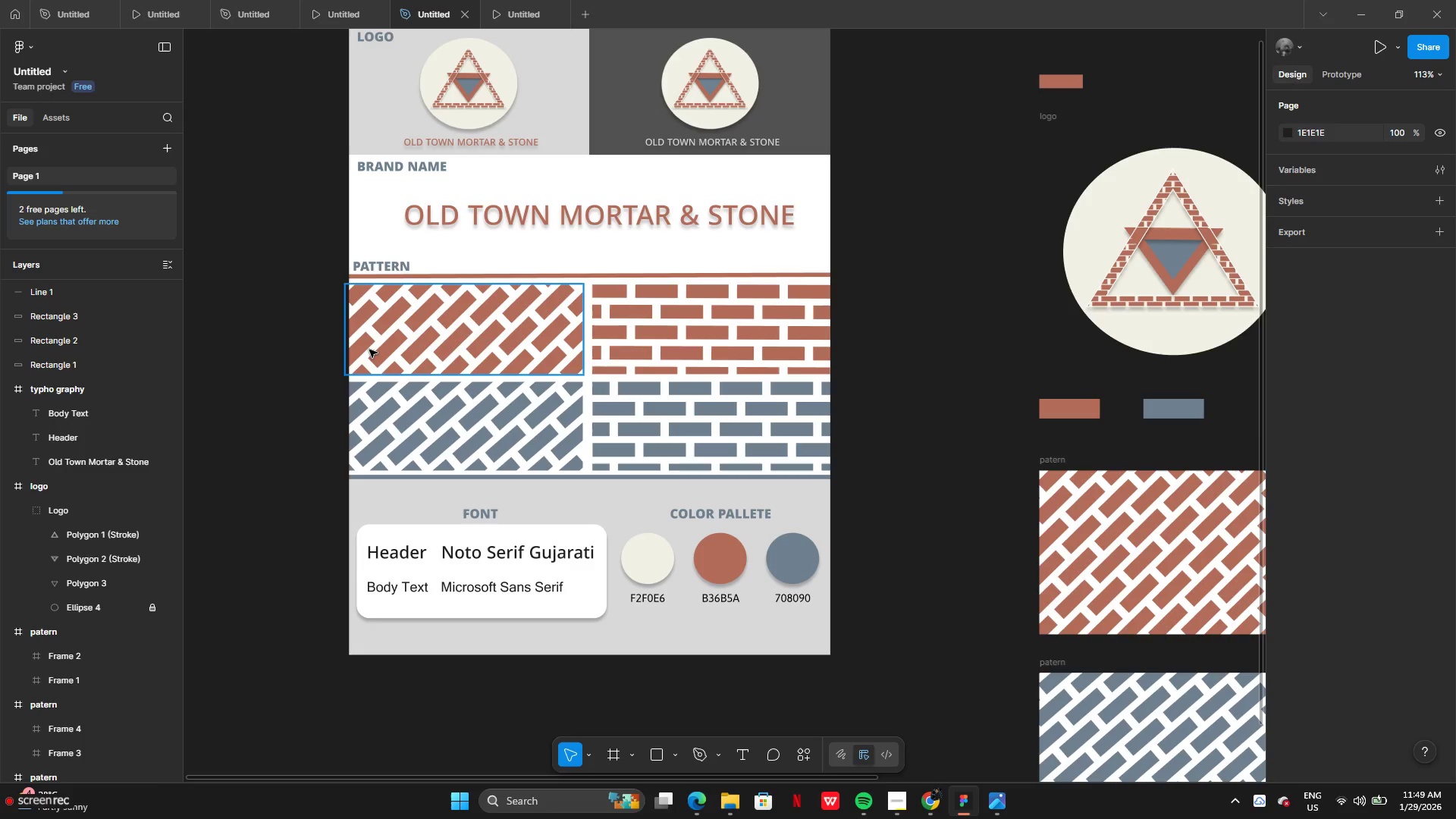 
wait(13.55)
 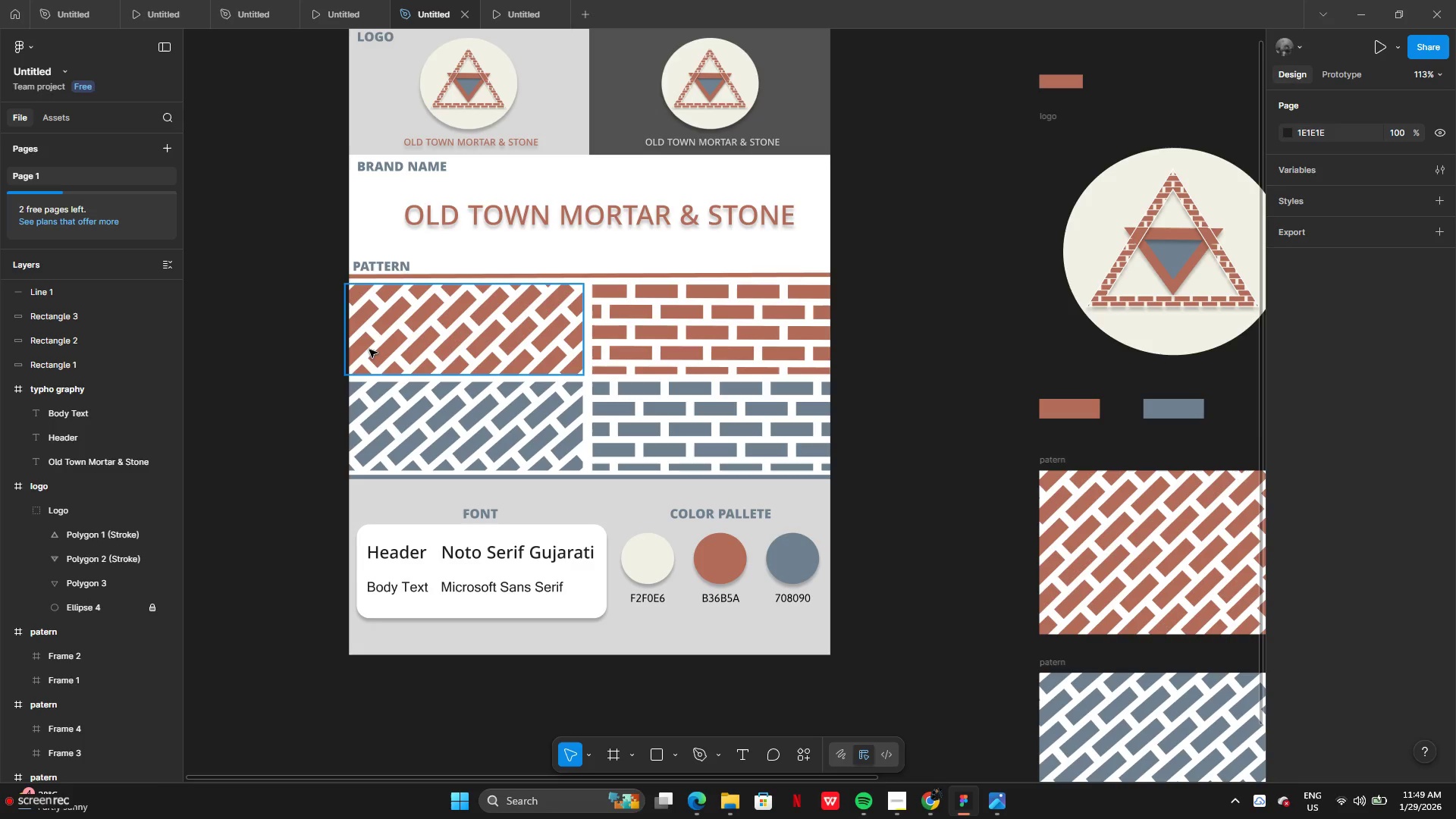 
scroll: coordinate [895, 230], scroll_direction: up, amount: 2.0
 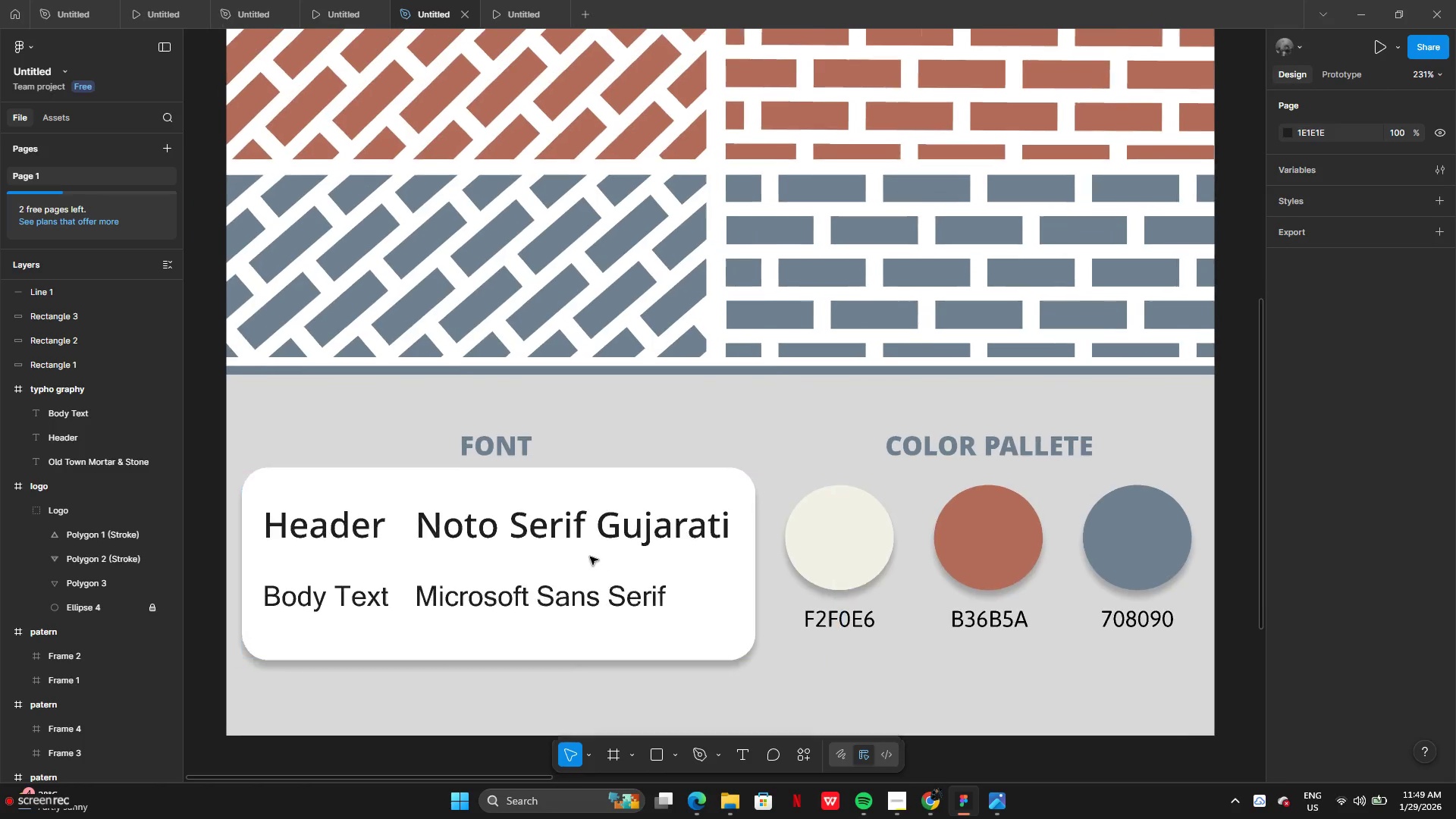 
left_click([609, 526])
 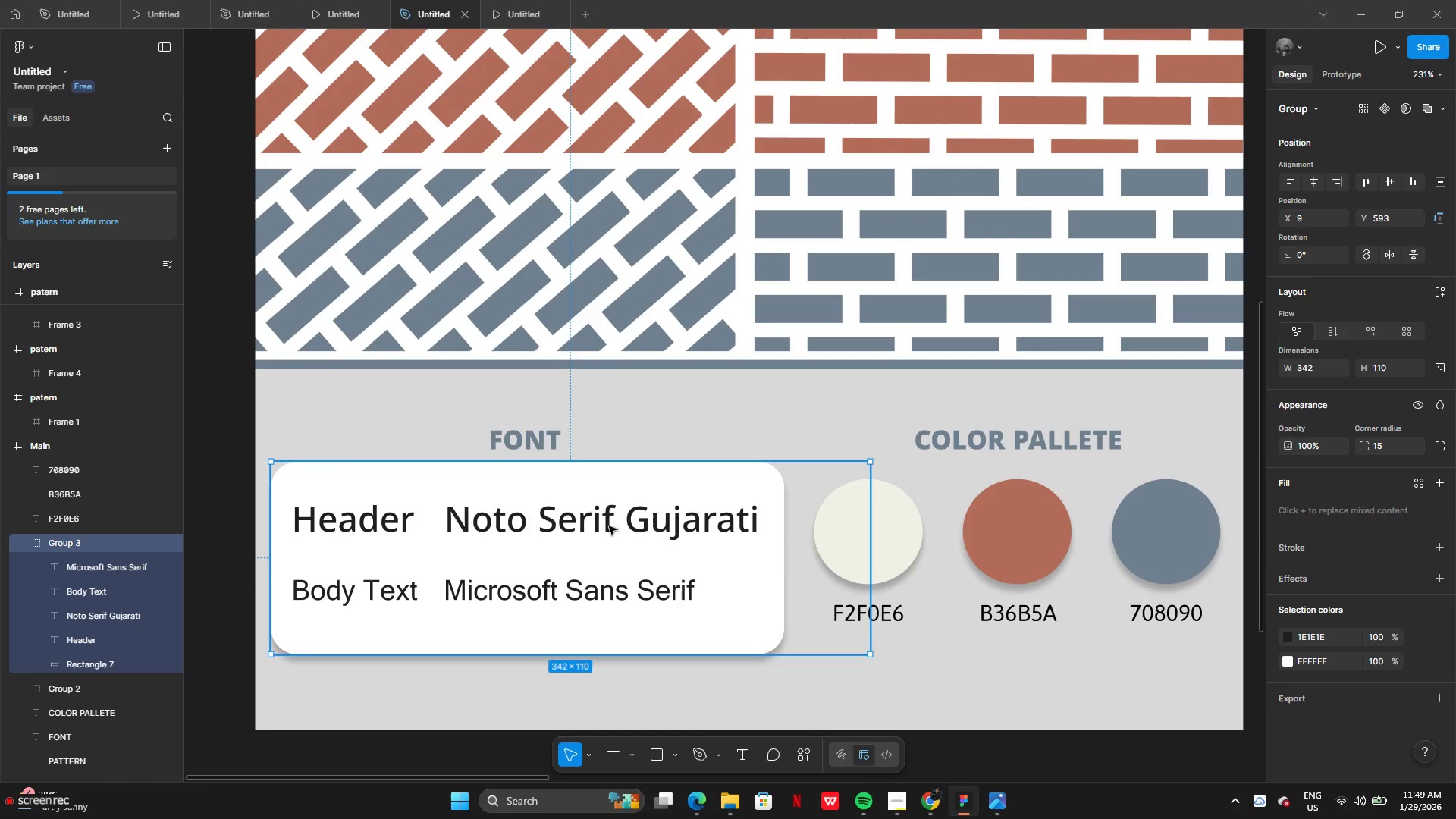 
double_click([609, 526])
 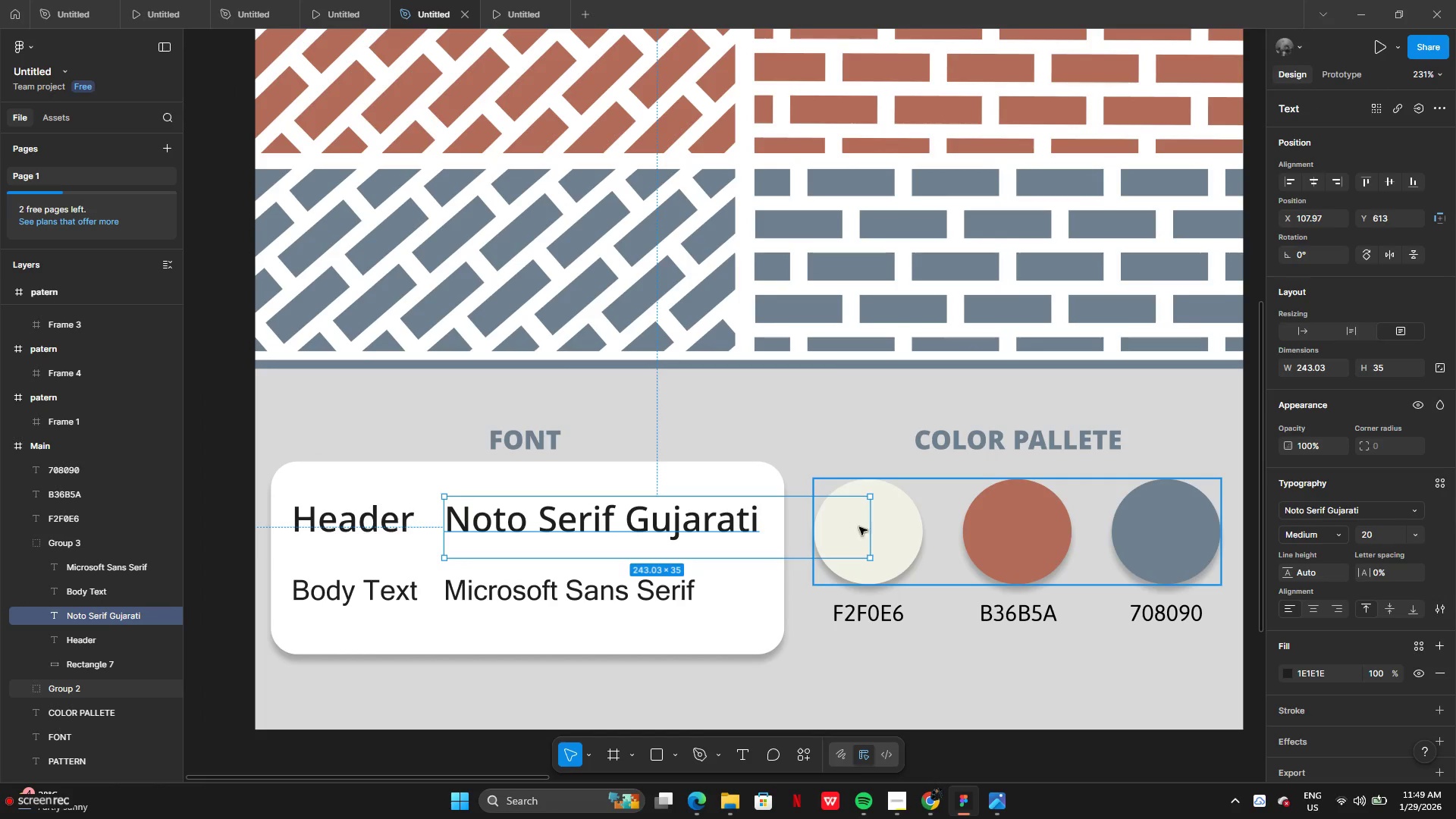 
left_click_drag(start_coordinate=[871, 526], to_coordinate=[765, 512])
 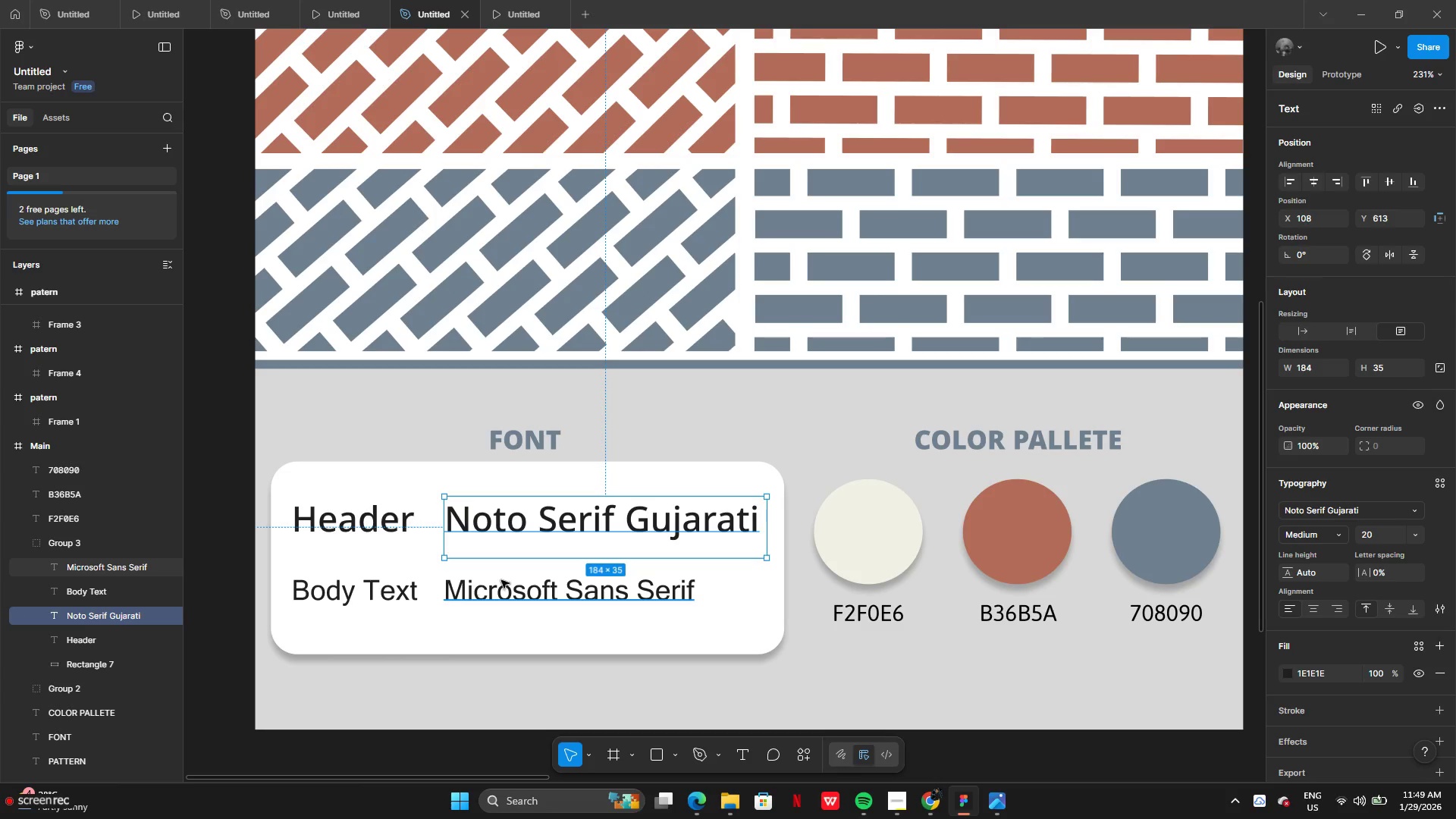 
wait(5.62)
 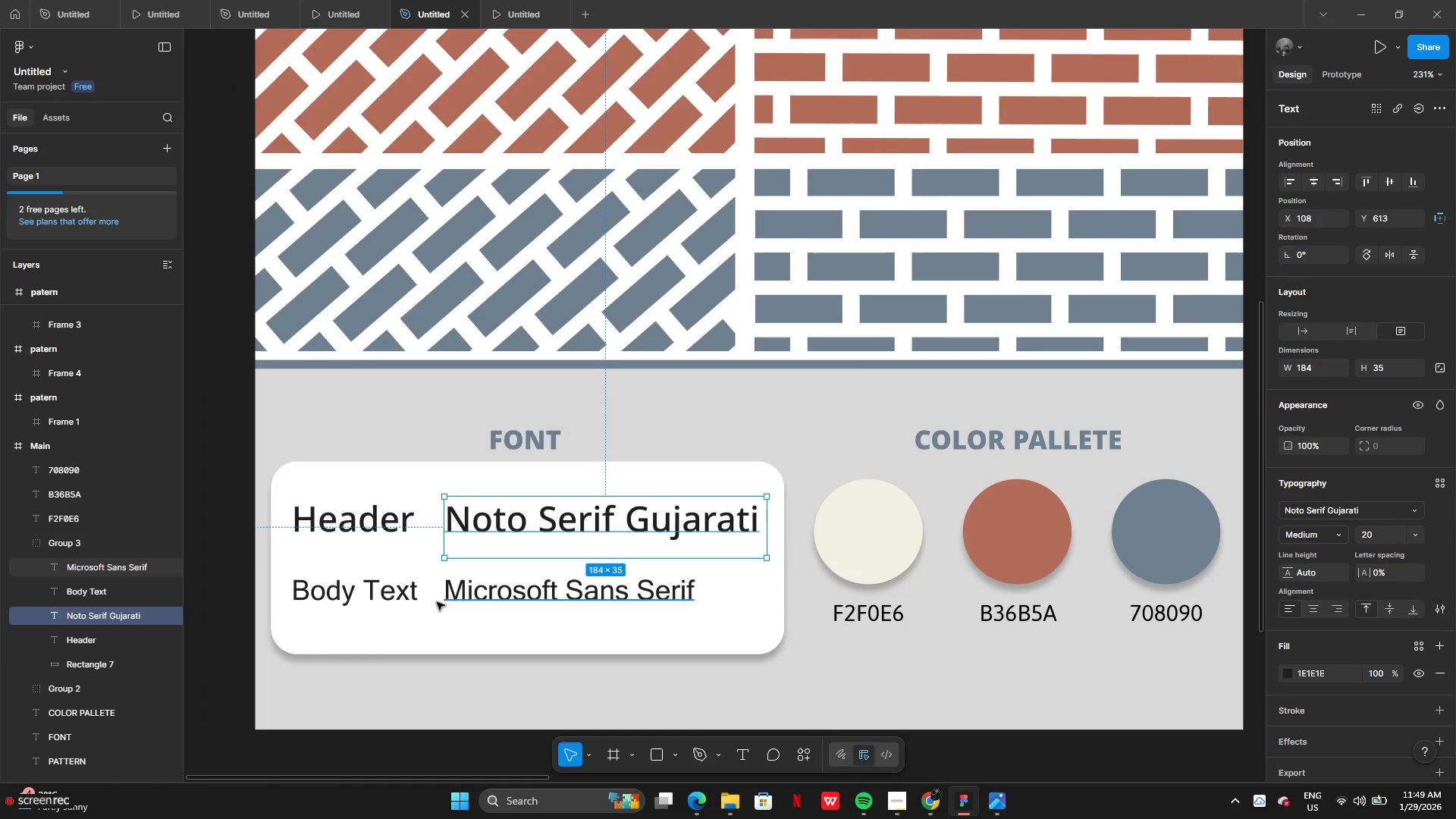 
left_click_drag(start_coordinate=[547, 595], to_coordinate=[514, 632])
 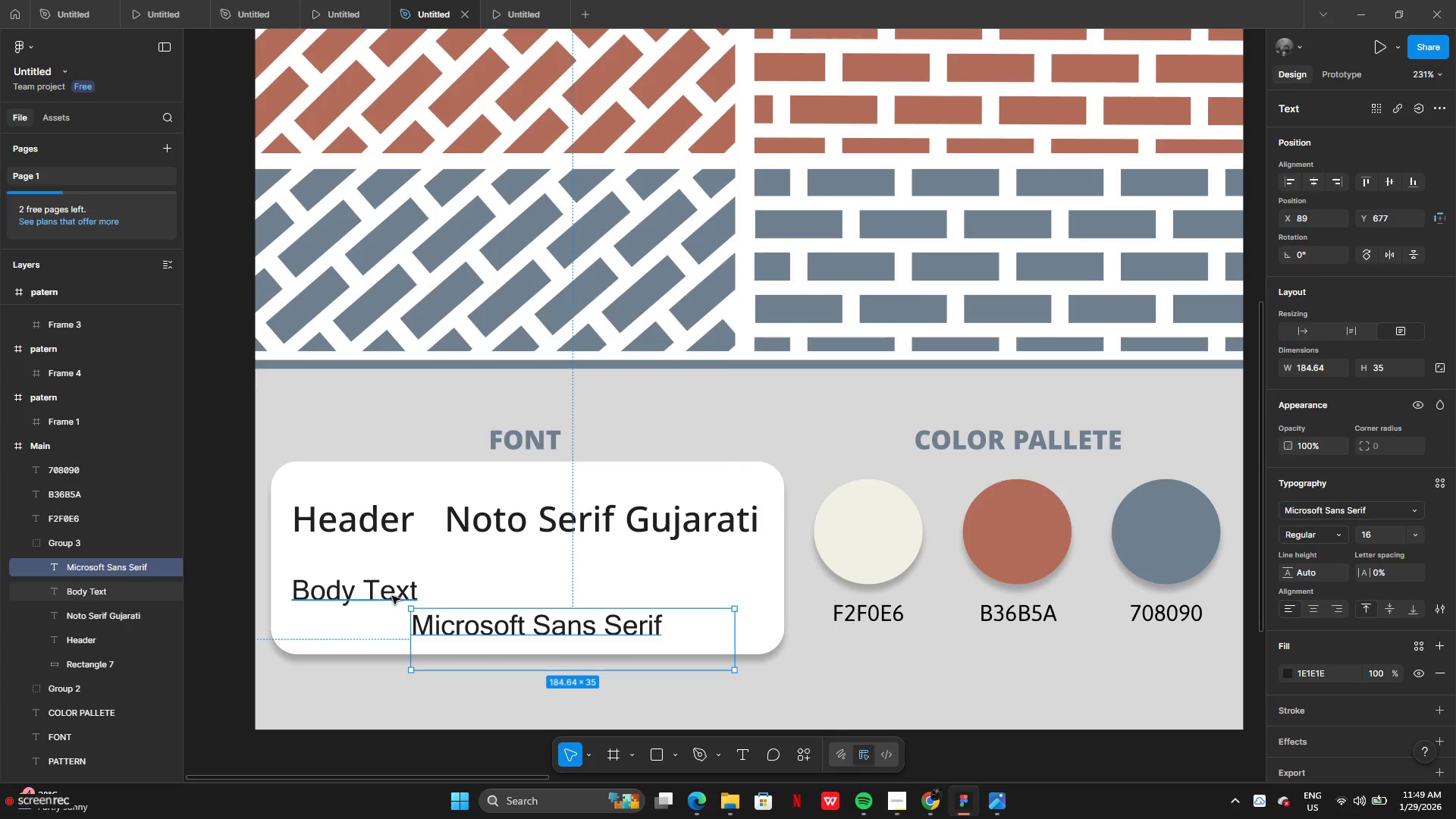 
left_click_drag(start_coordinate=[392, 596], to_coordinate=[566, 596])
 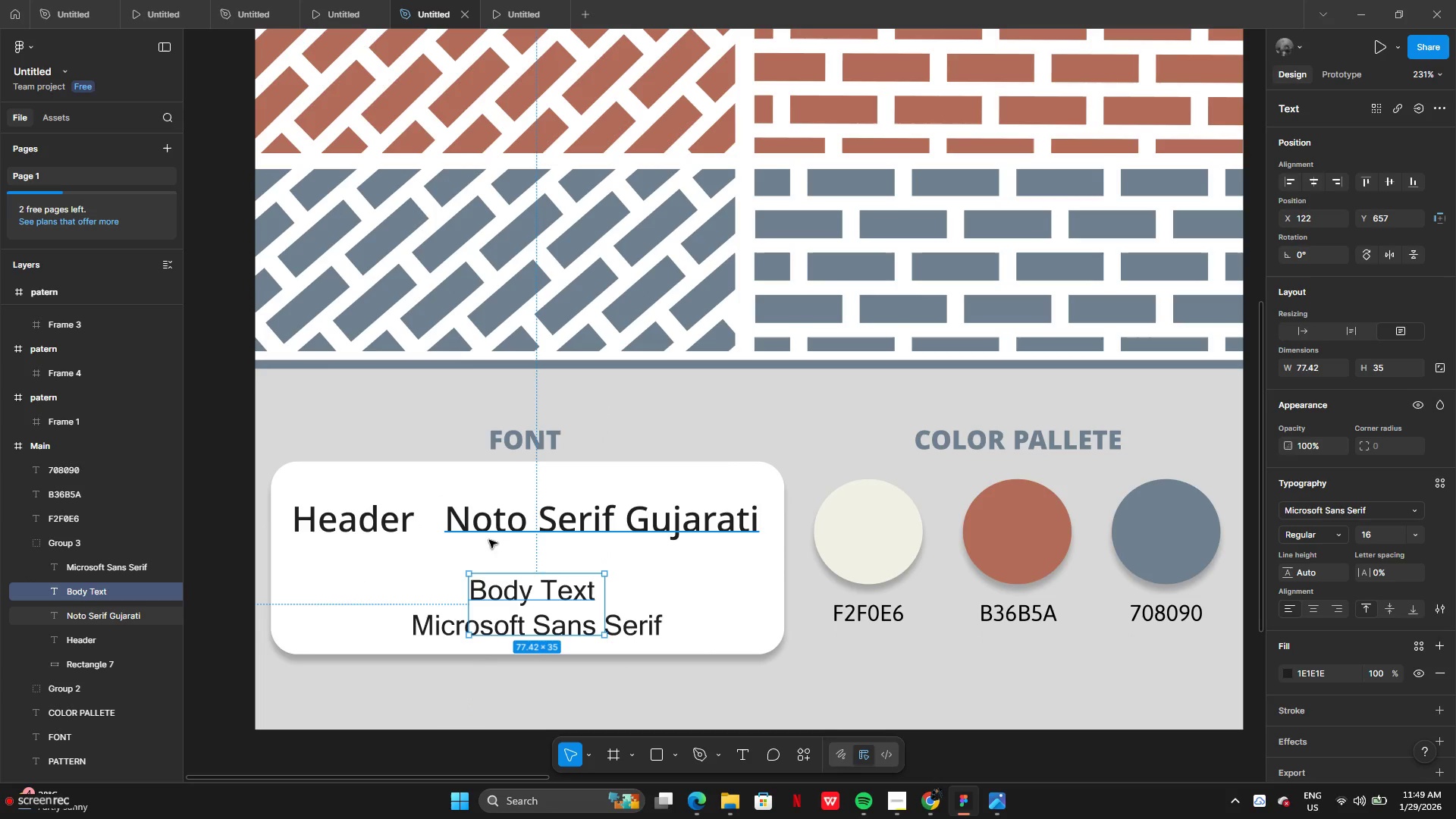 
left_click_drag(start_coordinate=[554, 519], to_coordinate=[500, 553])
 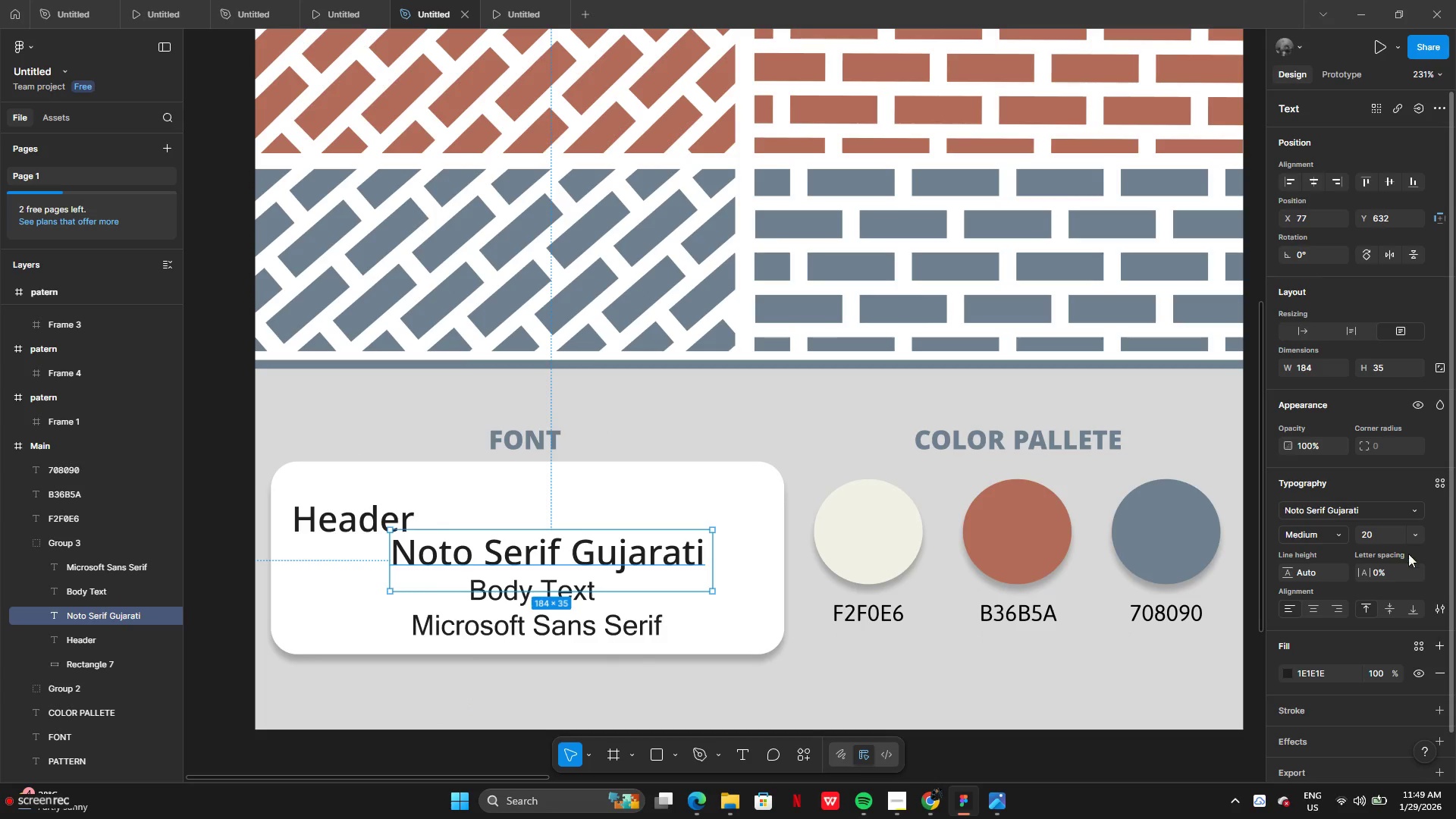 
left_click([1417, 539])
 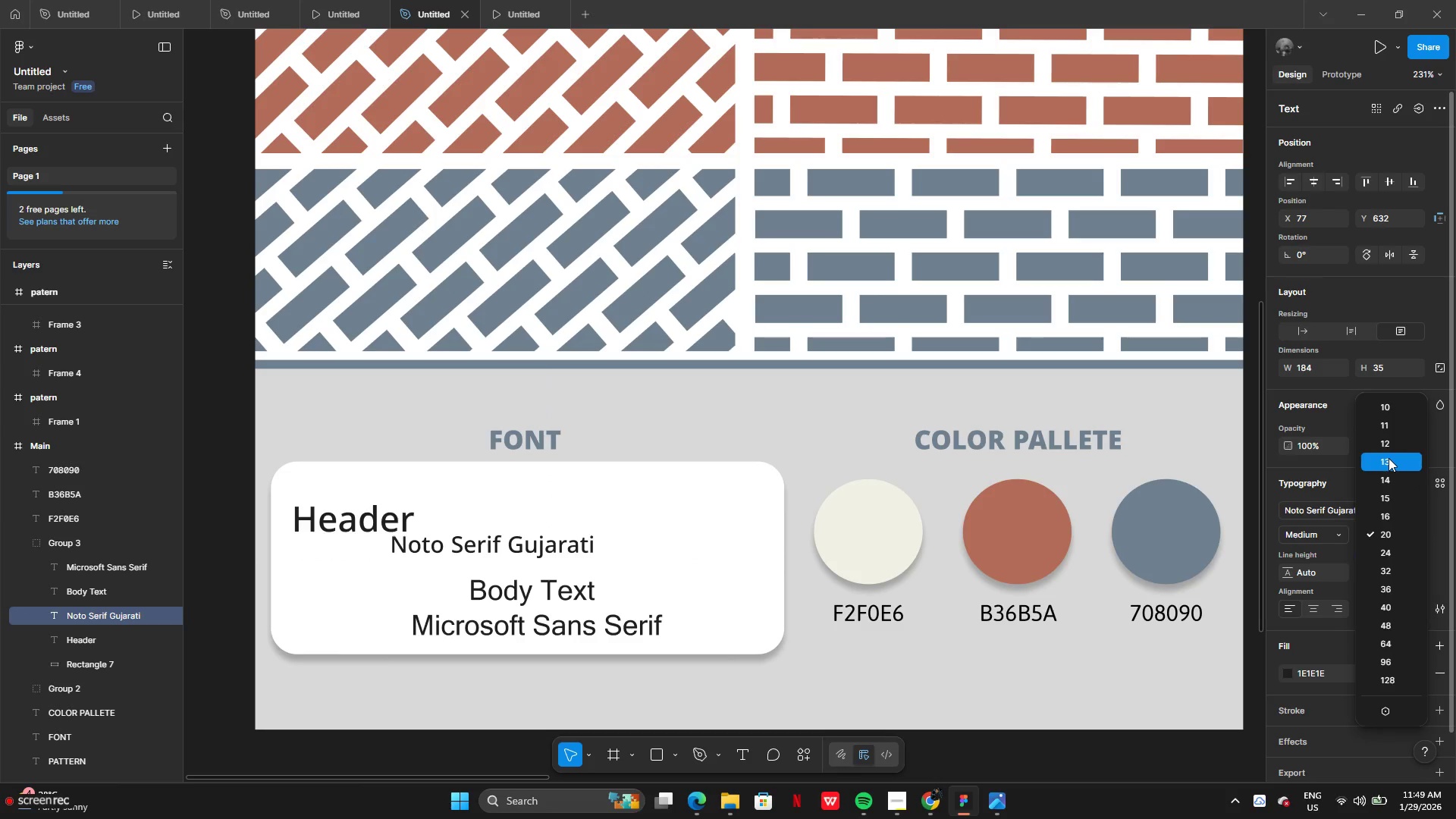 
left_click([1388, 443])
 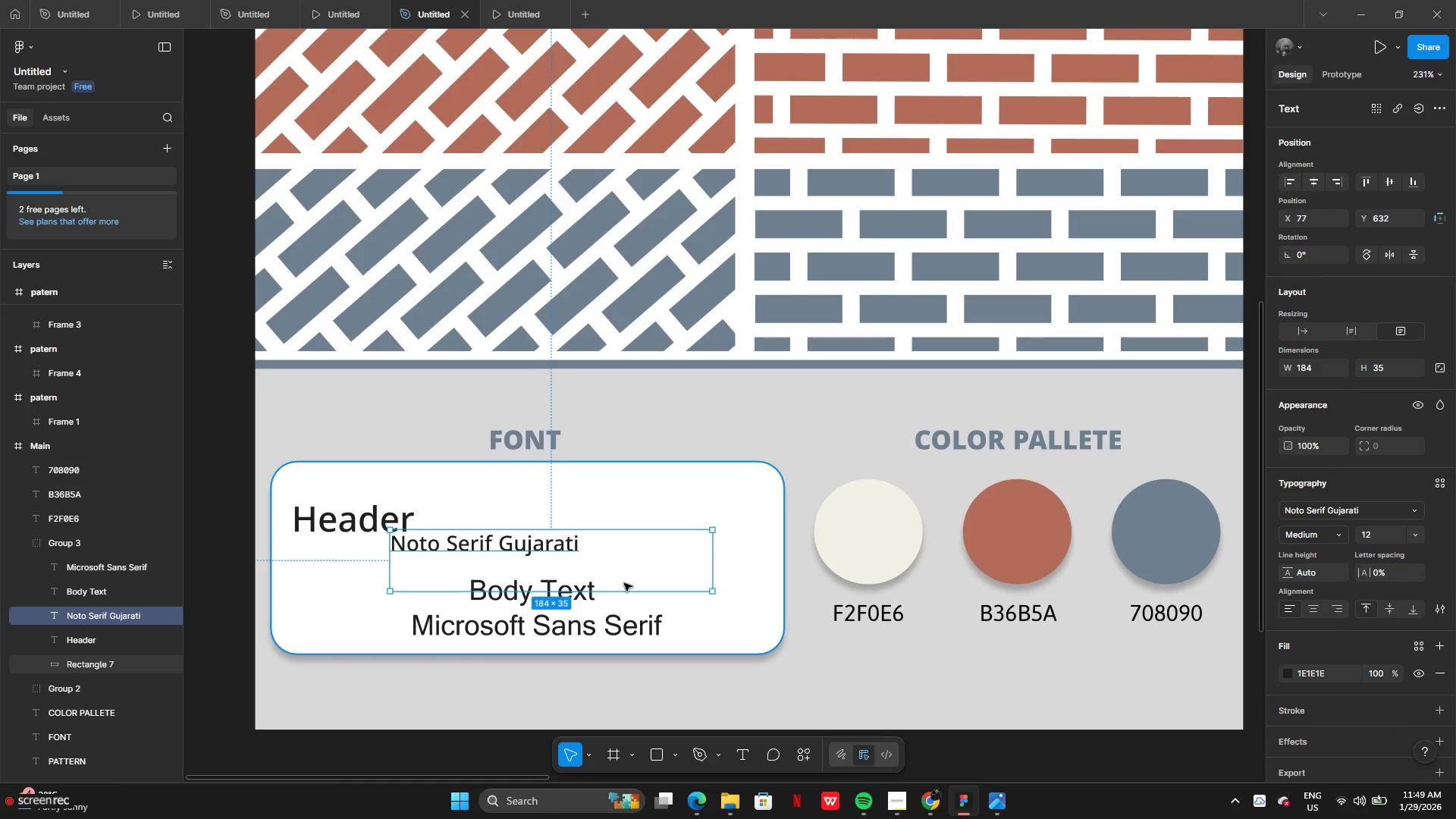 
left_click_drag(start_coordinate=[622, 592], to_coordinate=[621, 557])
 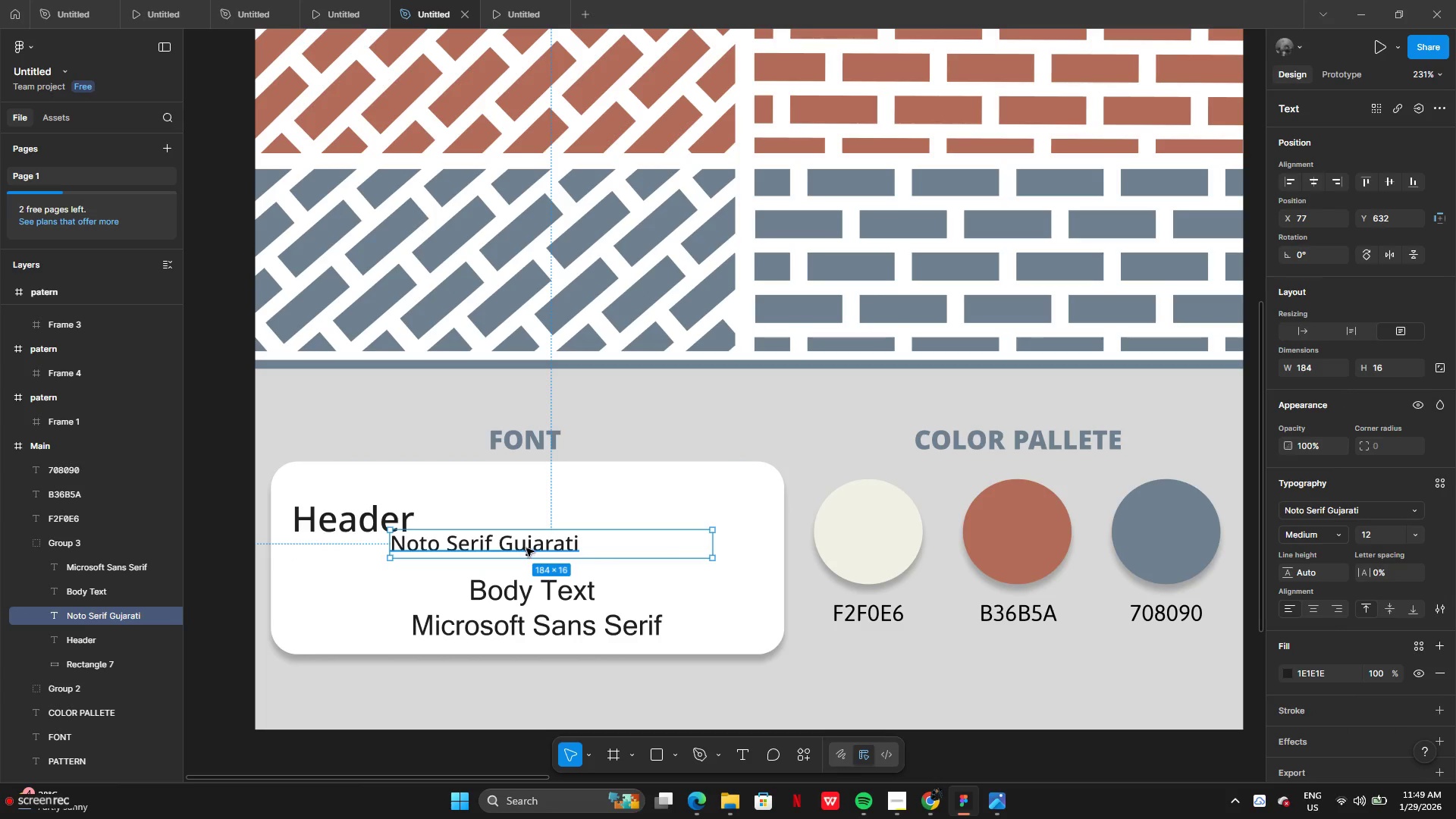 
left_click_drag(start_coordinate=[527, 548], to_coordinate=[578, 551])
 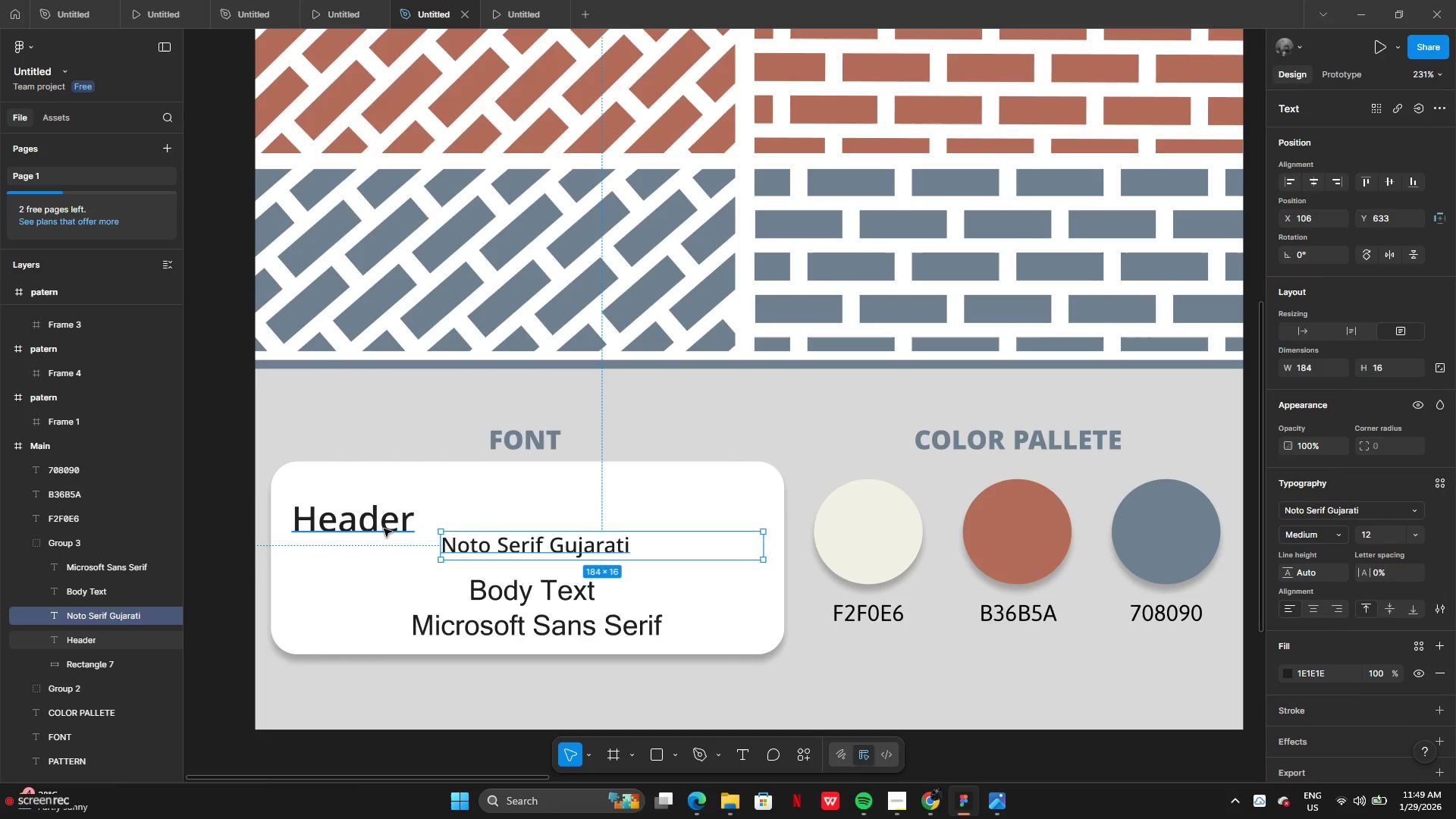 
left_click_drag(start_coordinate=[384, 529], to_coordinate=[570, 514])
 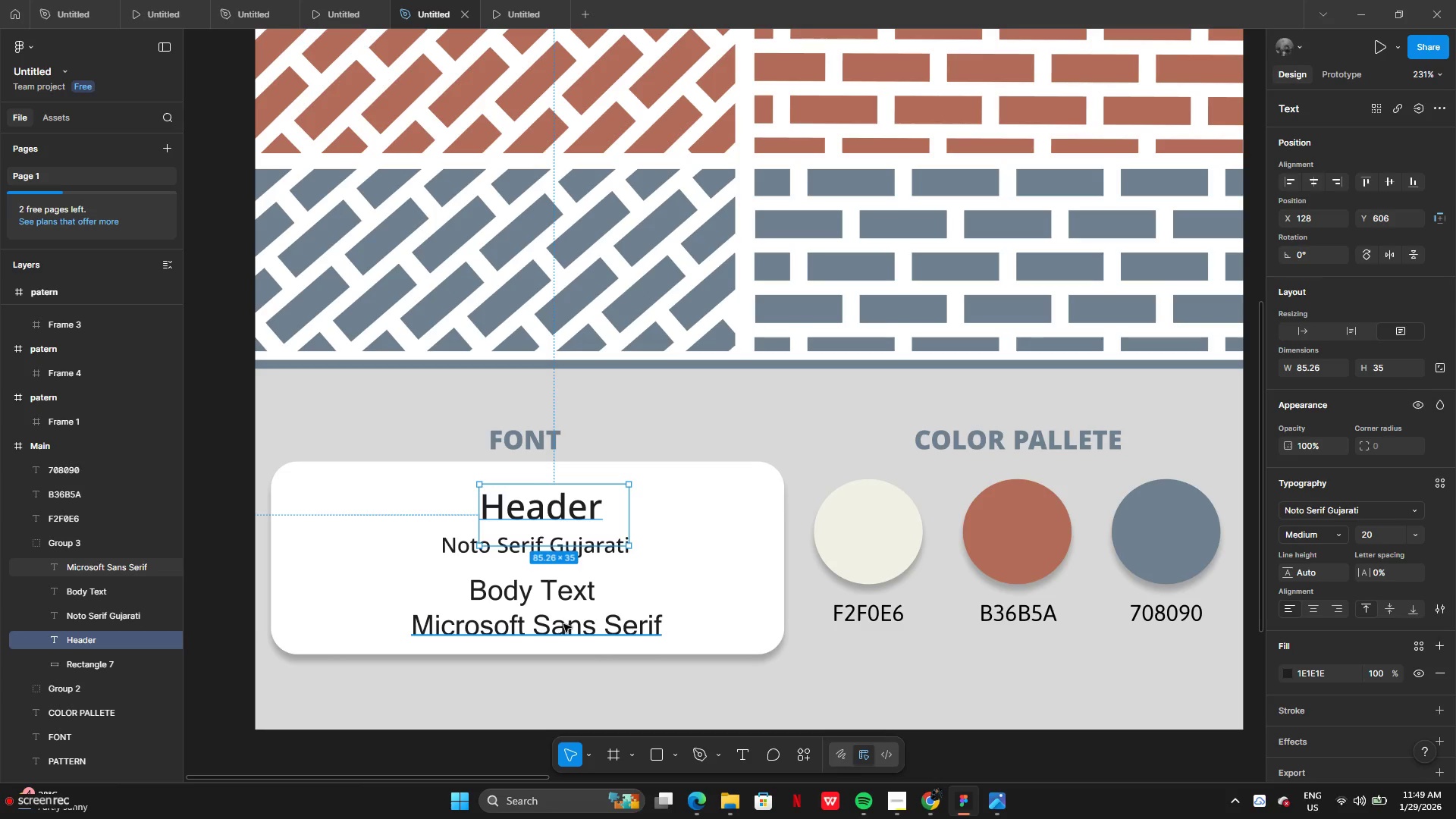 
left_click([563, 624])
 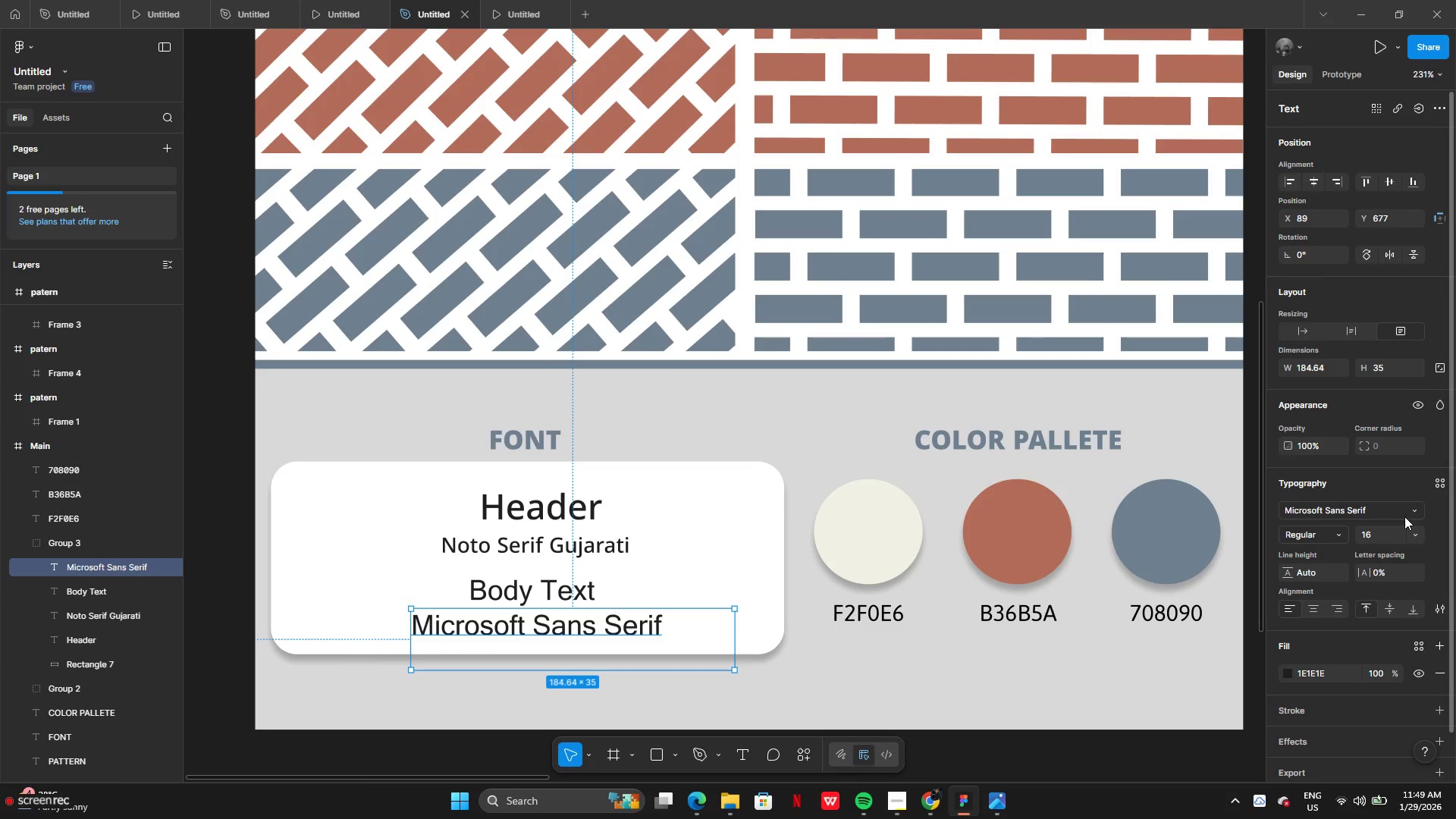 
left_click([1414, 531])
 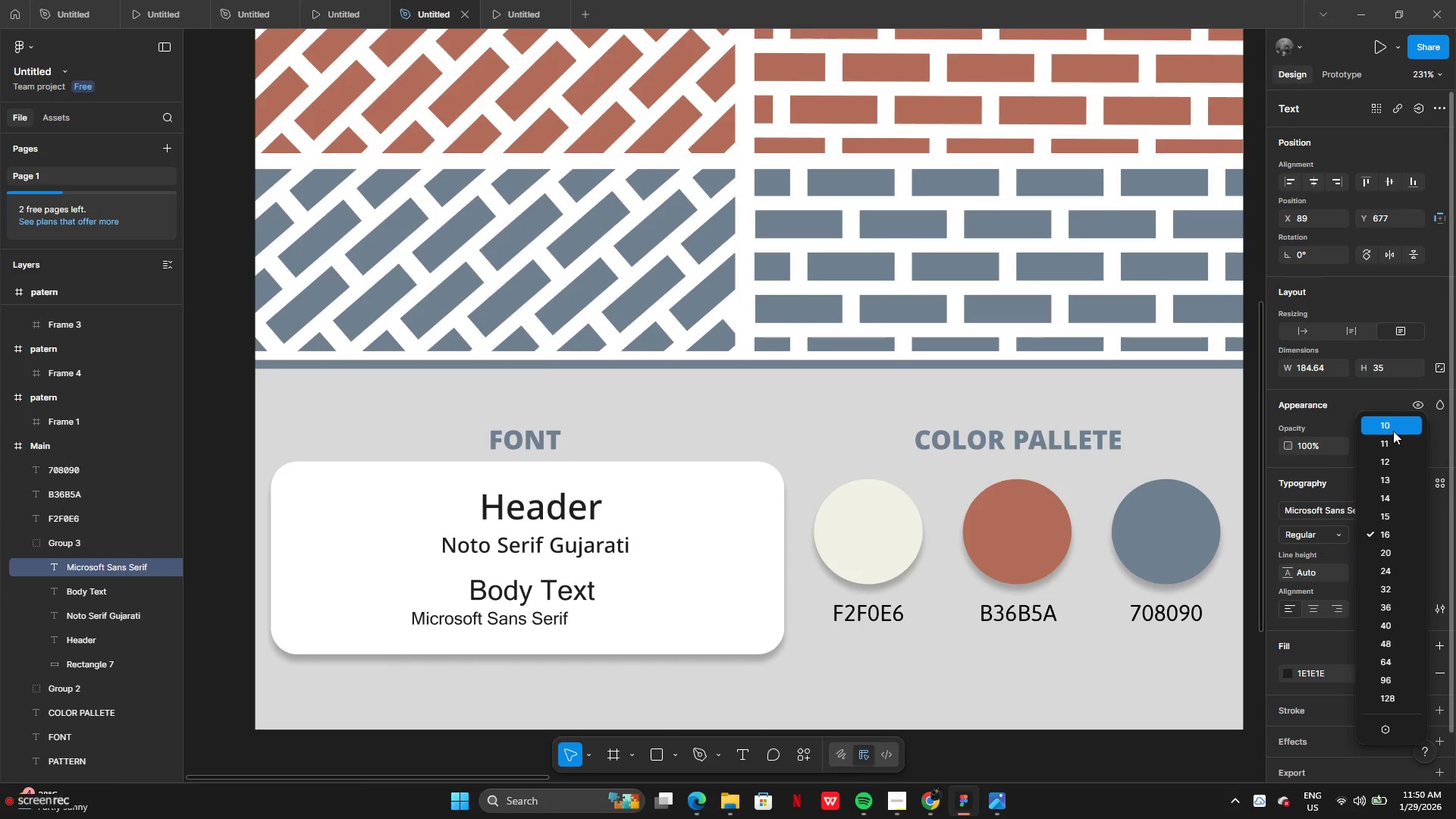 
wait(6.19)
 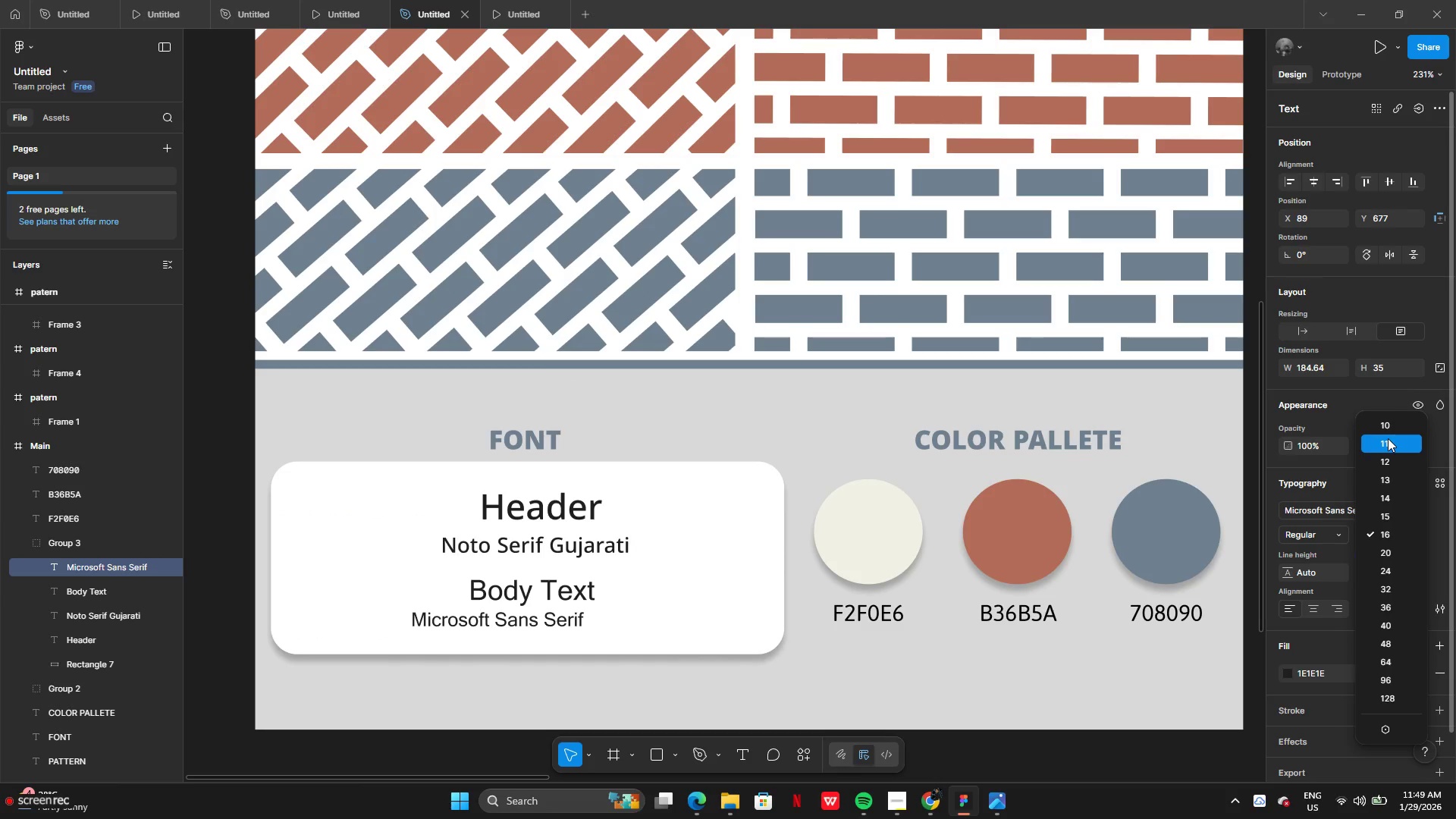 
left_click_drag(start_coordinate=[556, 630], to_coordinate=[596, 638])
 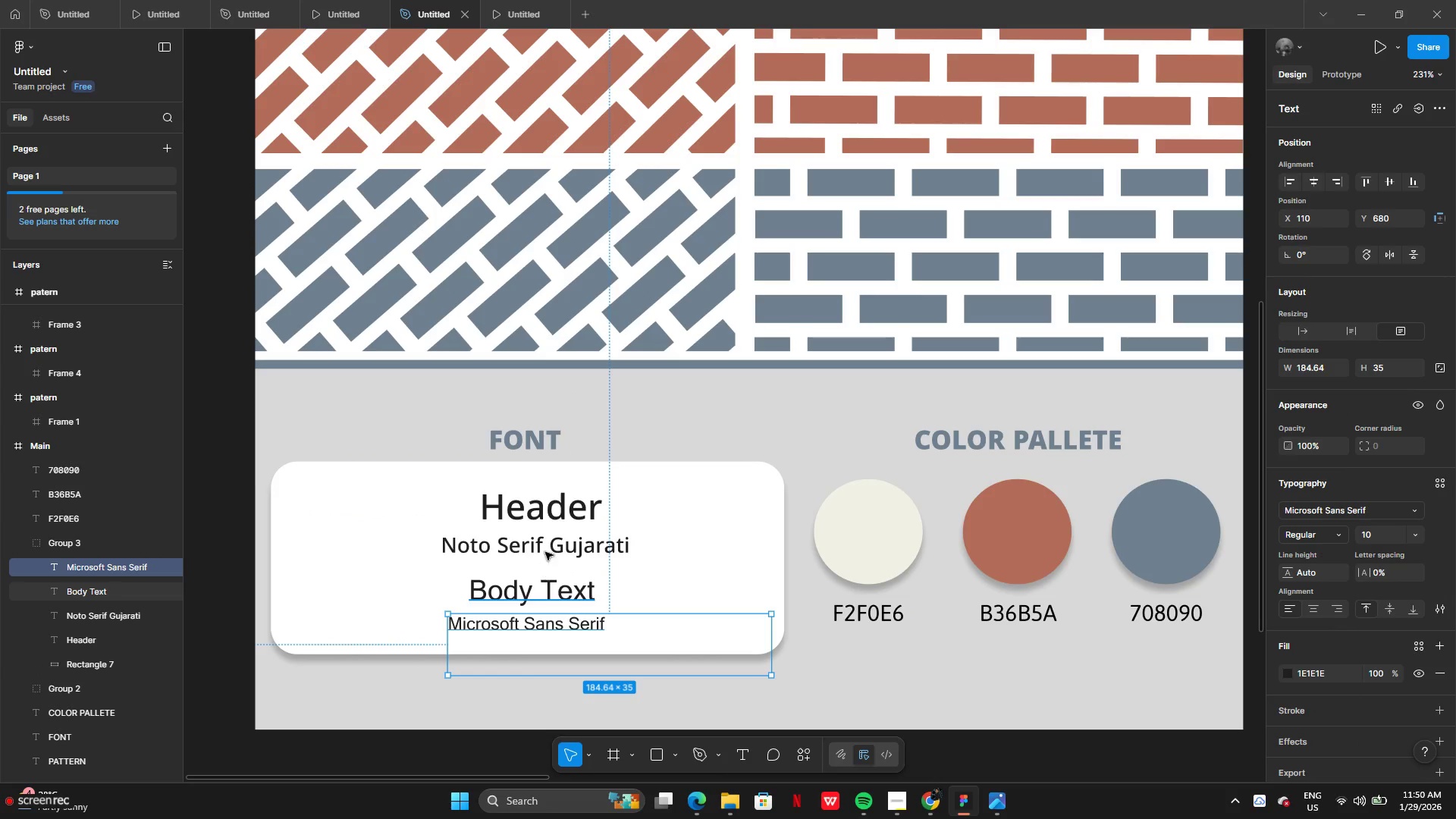 
left_click_drag(start_coordinate=[544, 514], to_coordinate=[366, 508])
 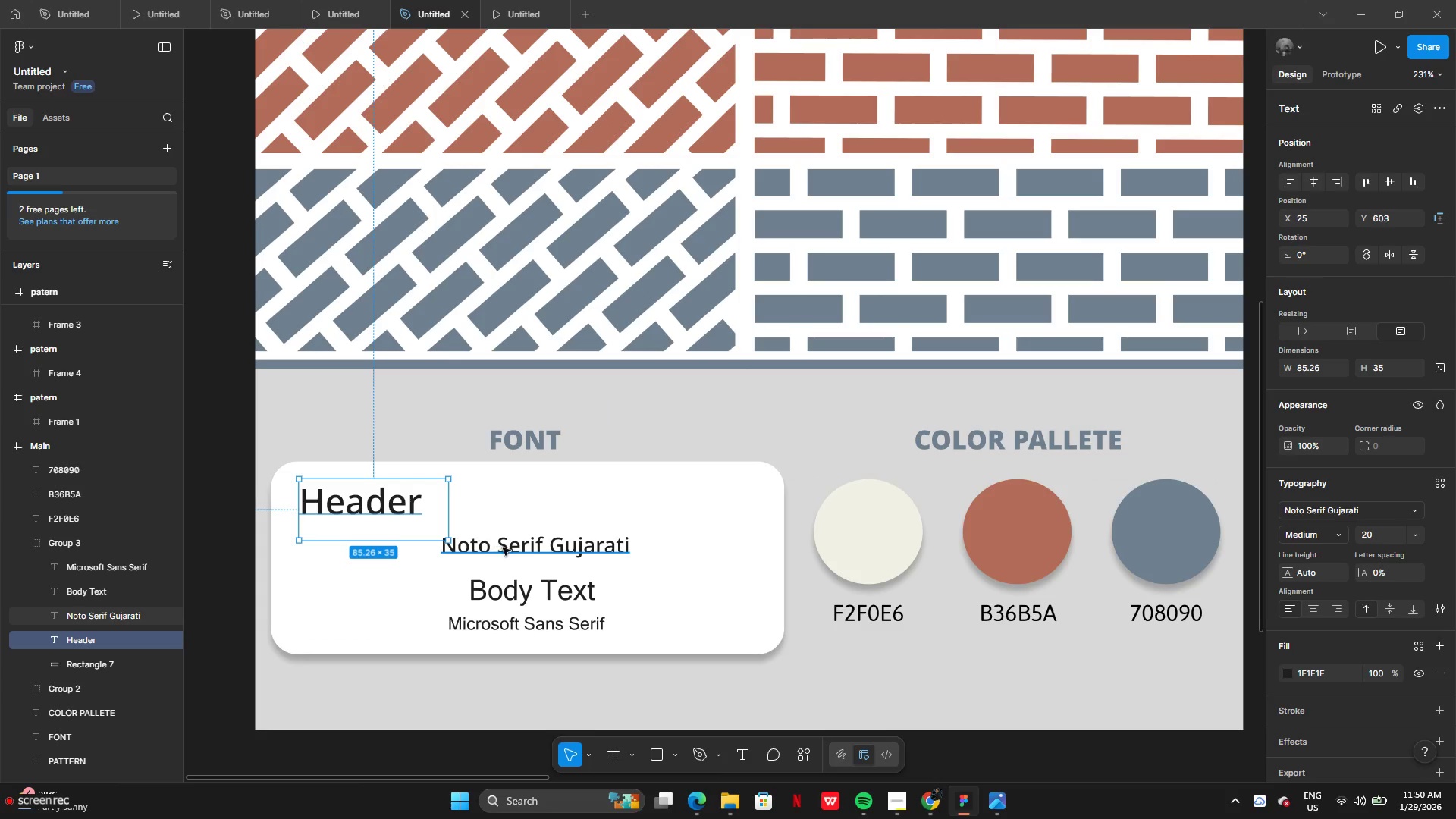 
left_click_drag(start_coordinate=[506, 548], to_coordinate=[616, 506])
 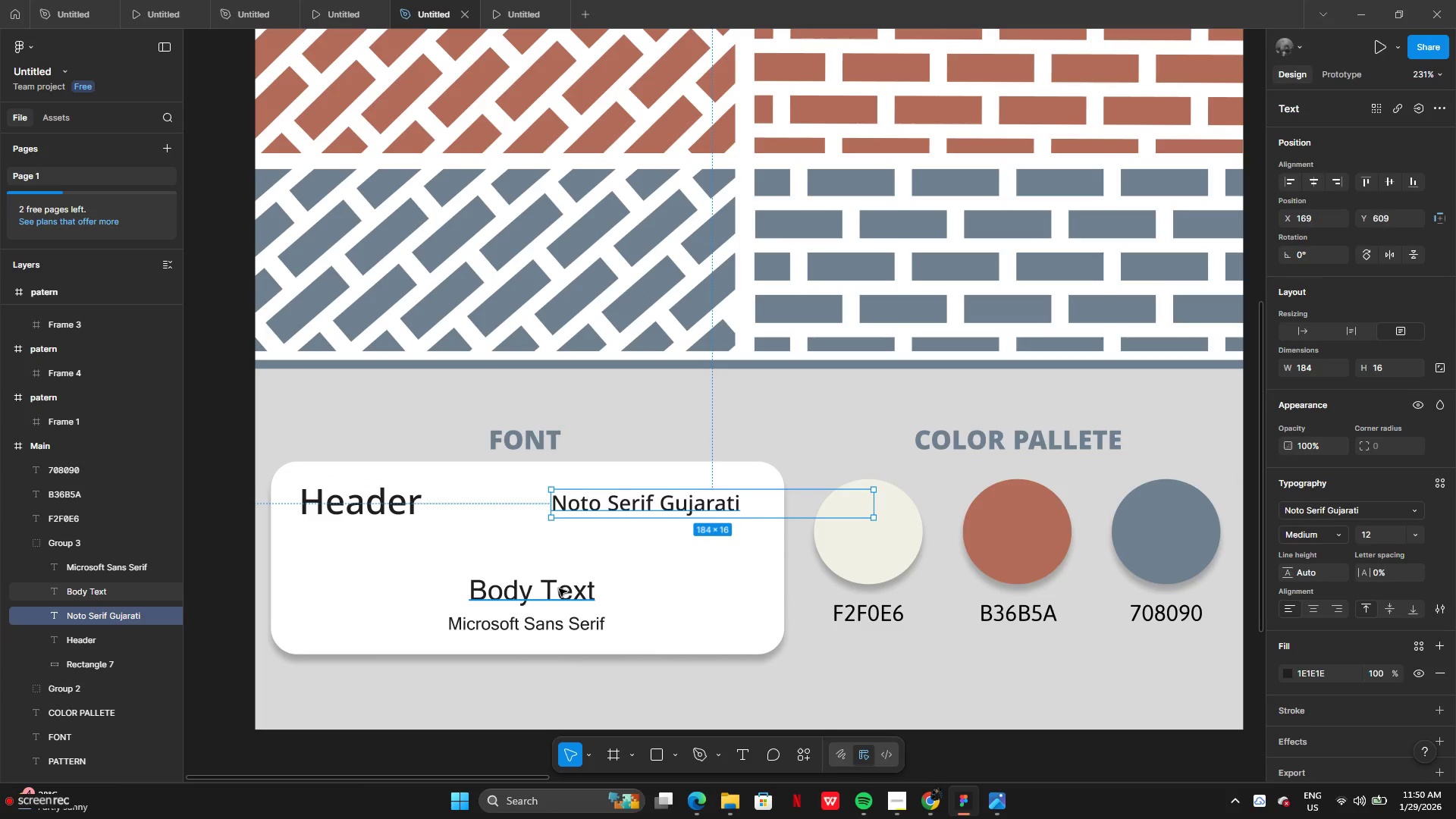 
left_click_drag(start_coordinate=[559, 588], to_coordinate=[391, 582])
 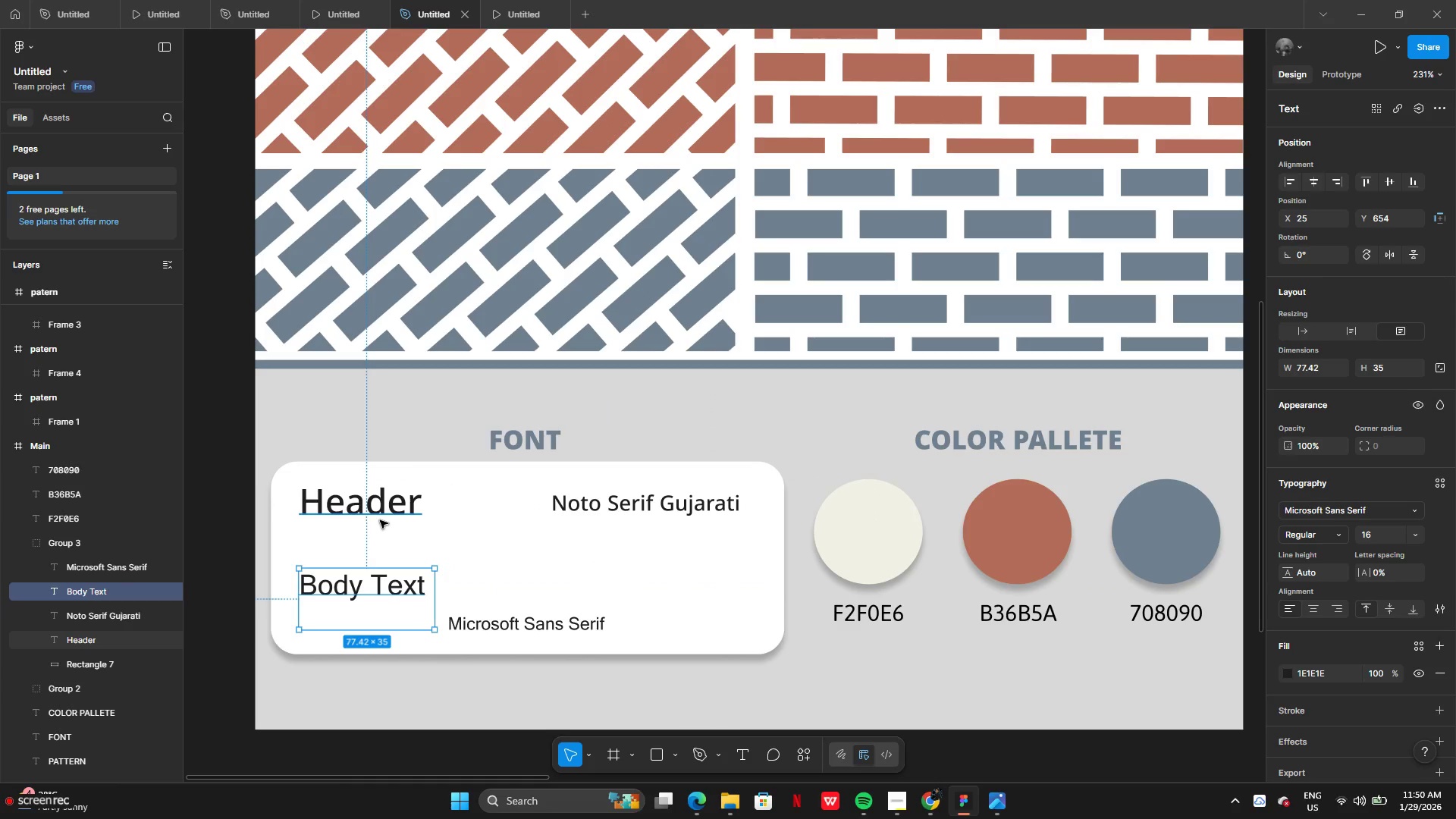 
left_click_drag(start_coordinate=[380, 520], to_coordinate=[384, 526])
 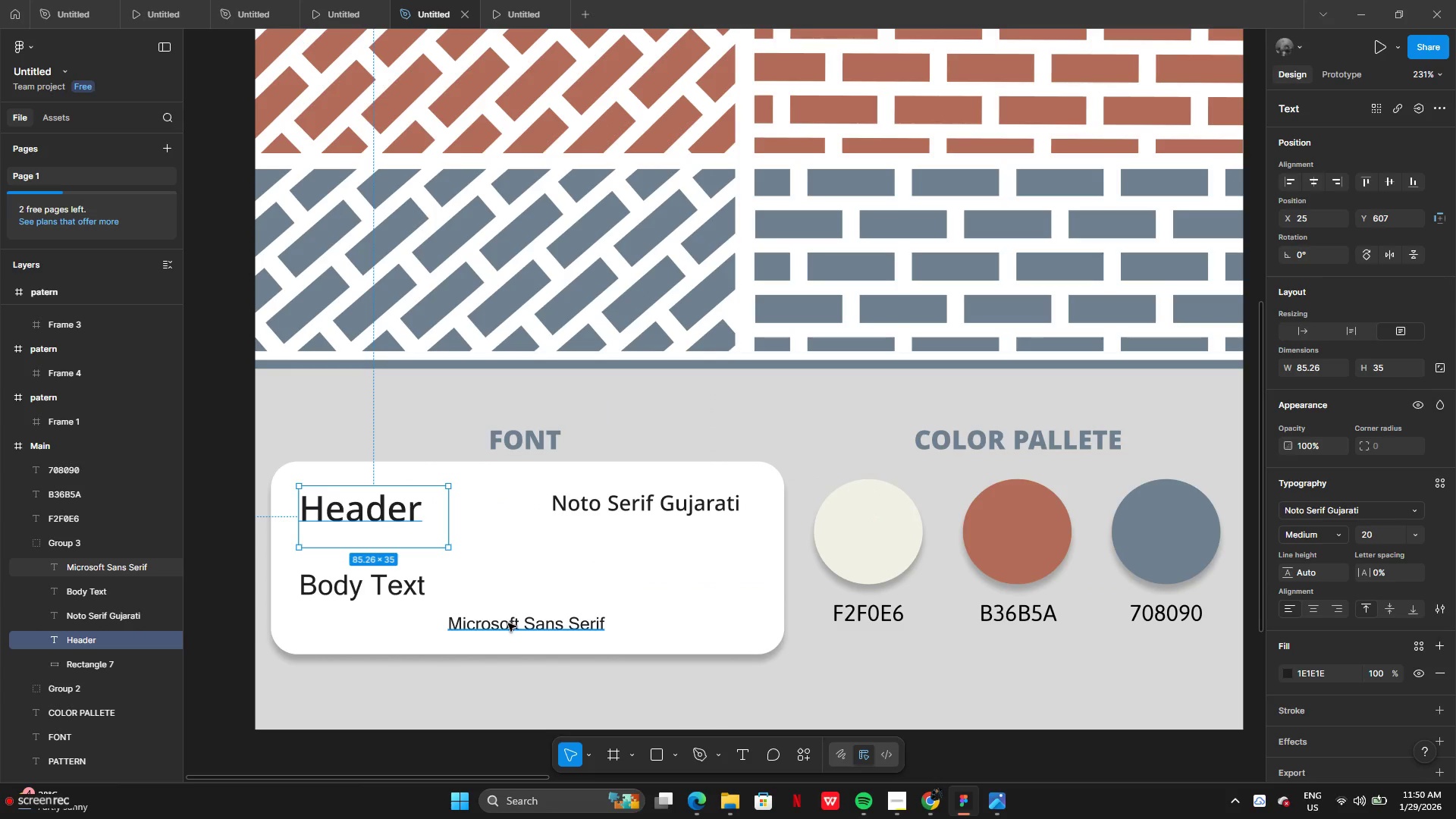 
left_click_drag(start_coordinate=[513, 624], to_coordinate=[651, 588])
 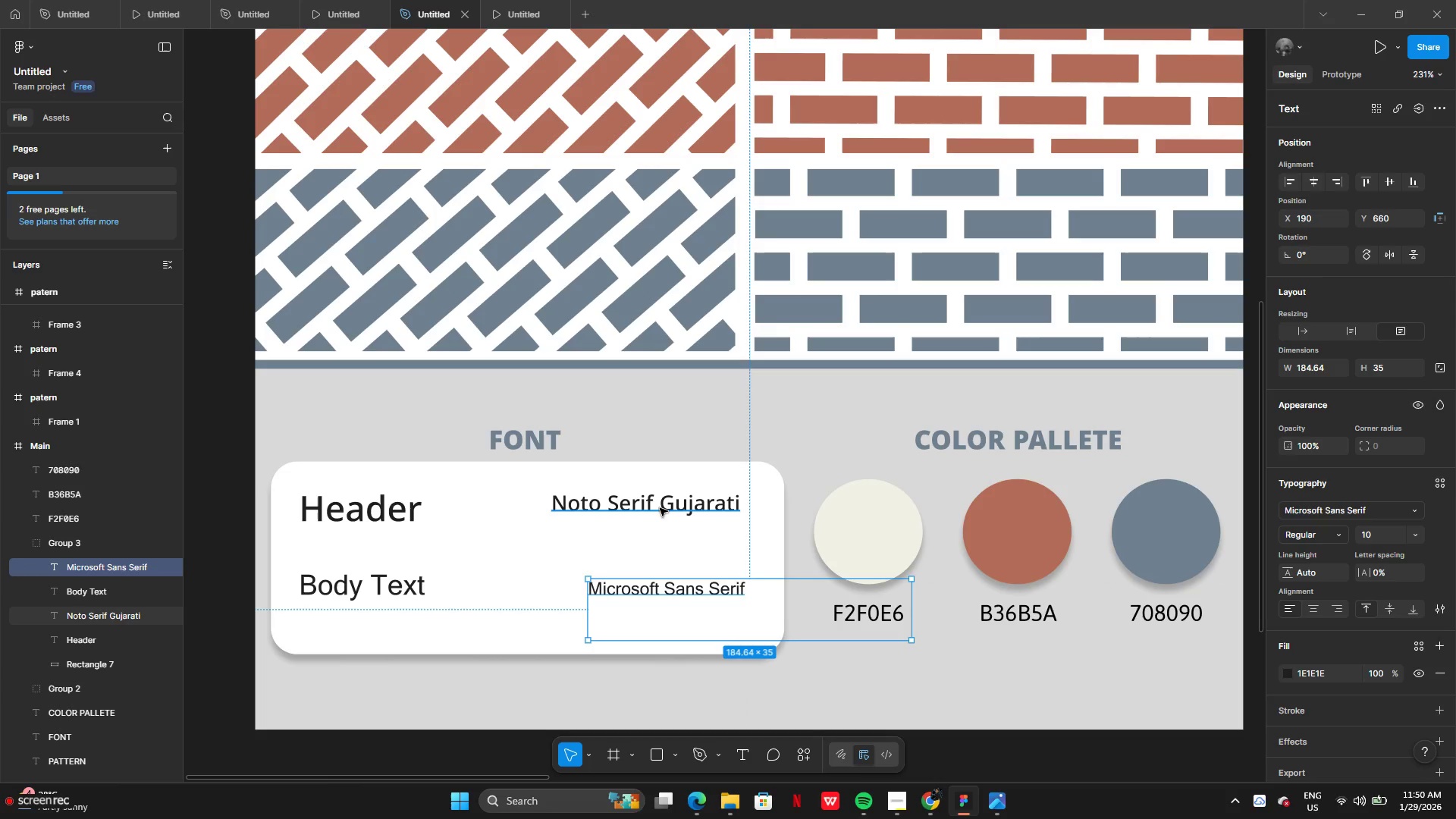 
left_click_drag(start_coordinate=[660, 508], to_coordinate=[668, 520])
 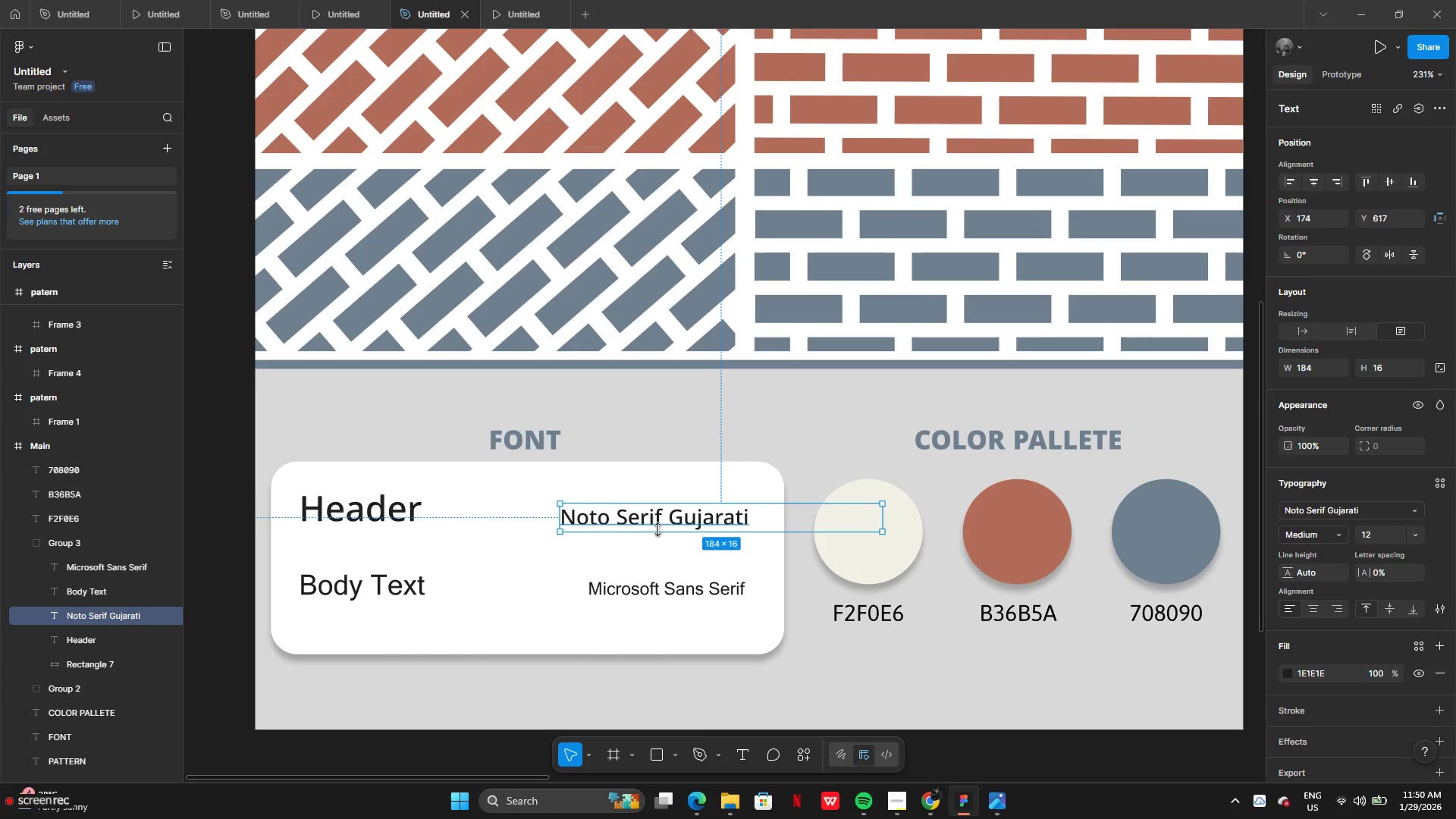 
left_click_drag(start_coordinate=[660, 522], to_coordinate=[662, 519])
 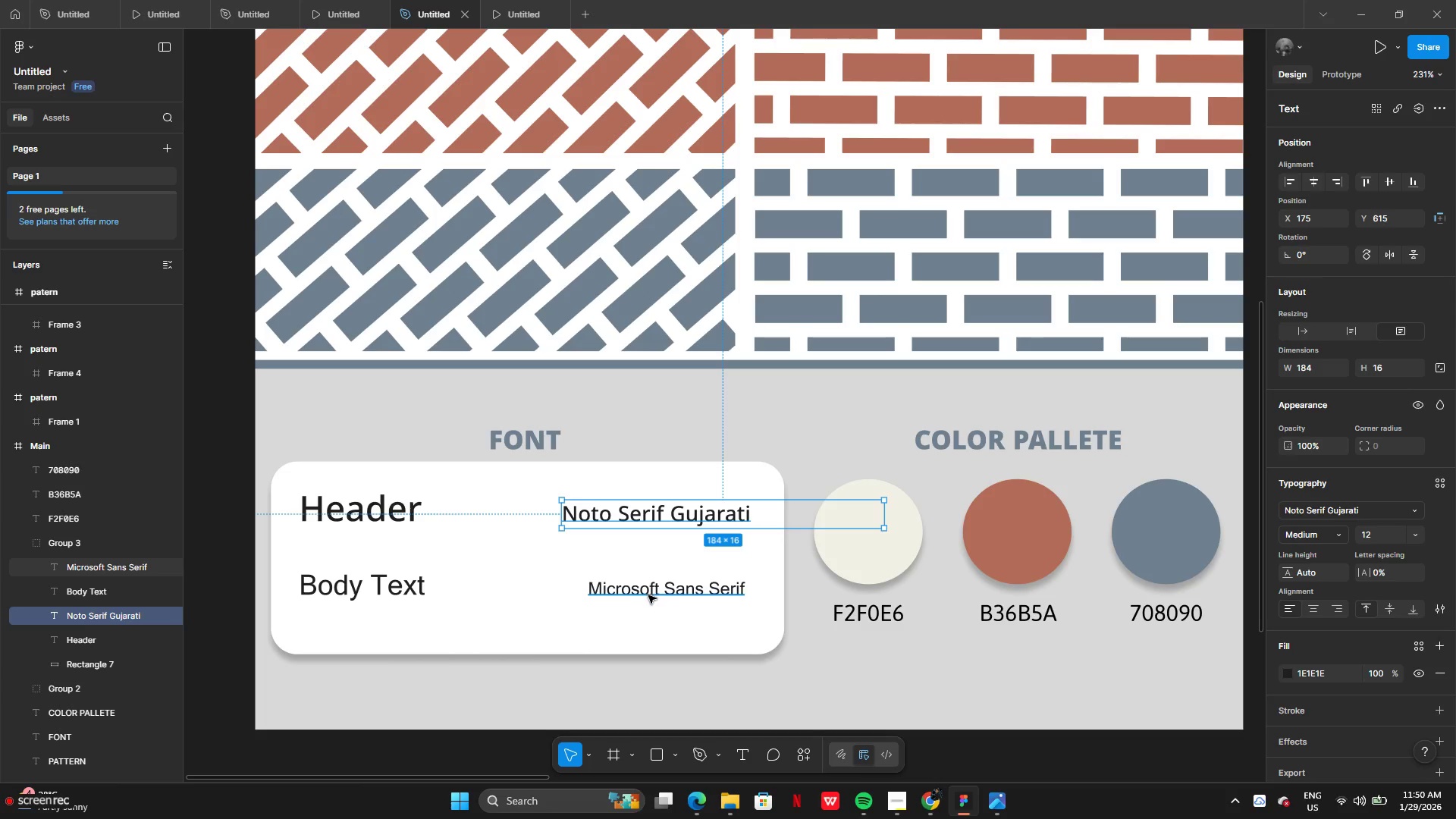 
left_click_drag(start_coordinate=[649, 595], to_coordinate=[656, 596])
 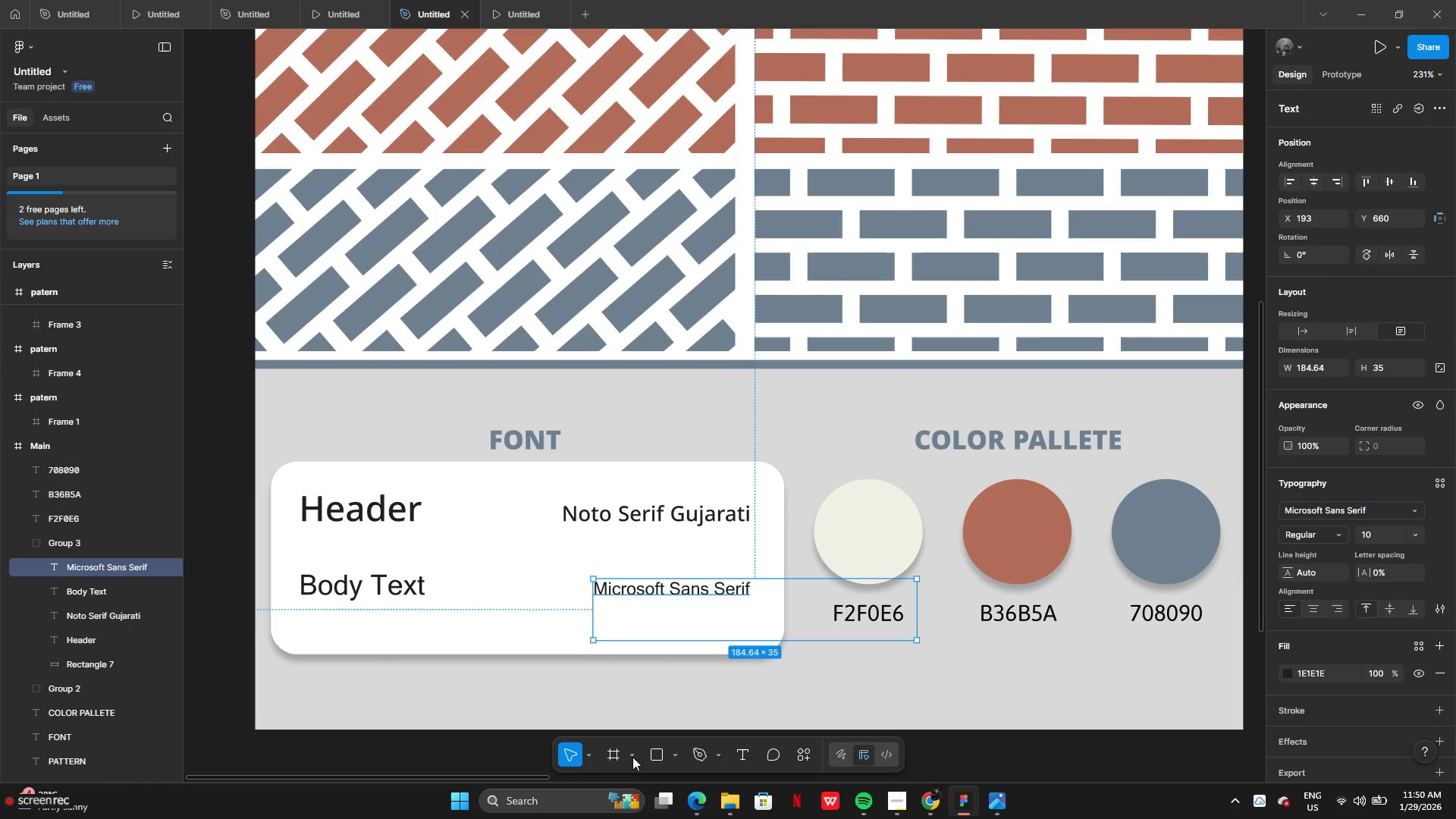 
mouse_move([701, 755])
 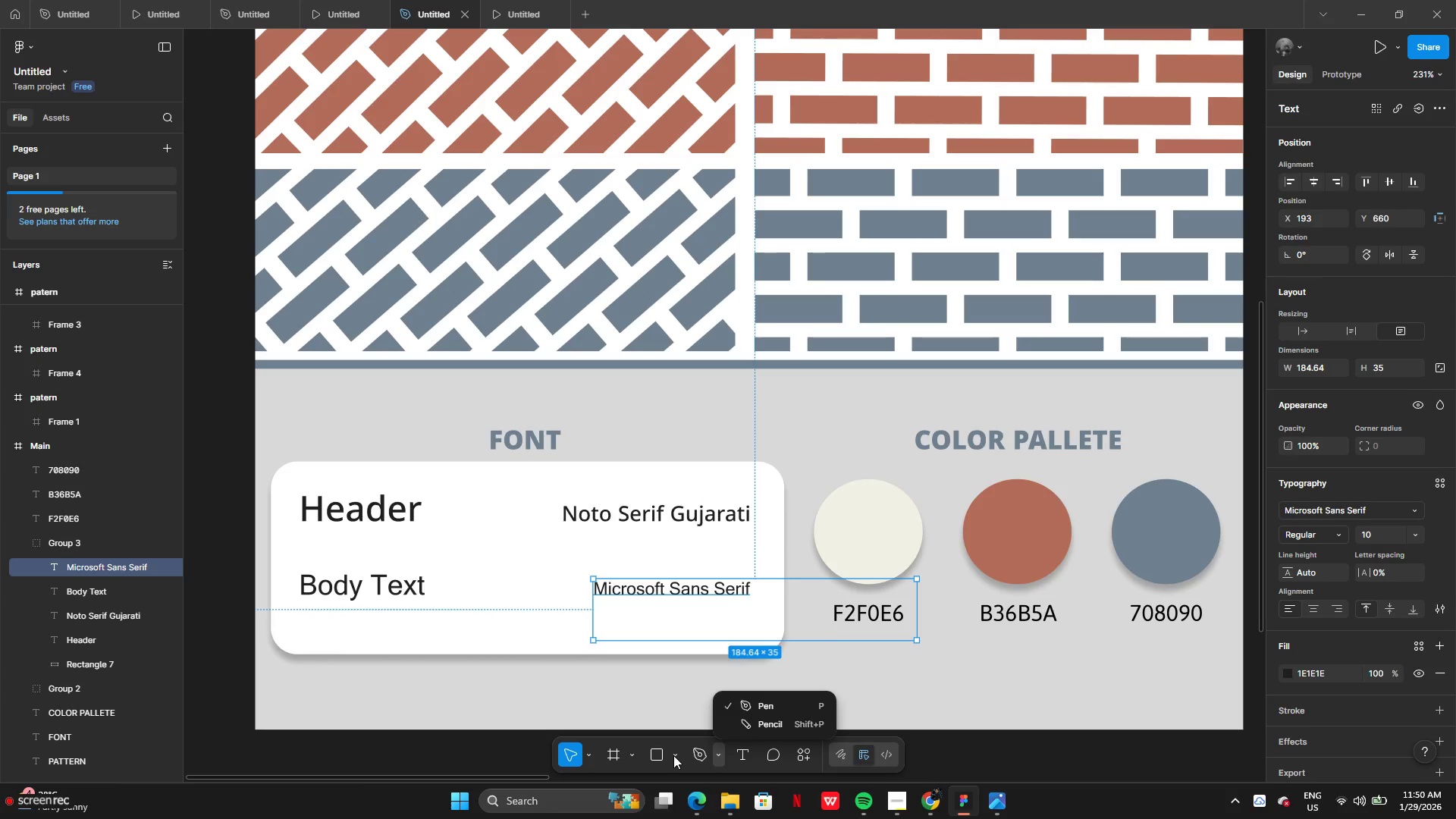 
left_click([673, 755])
 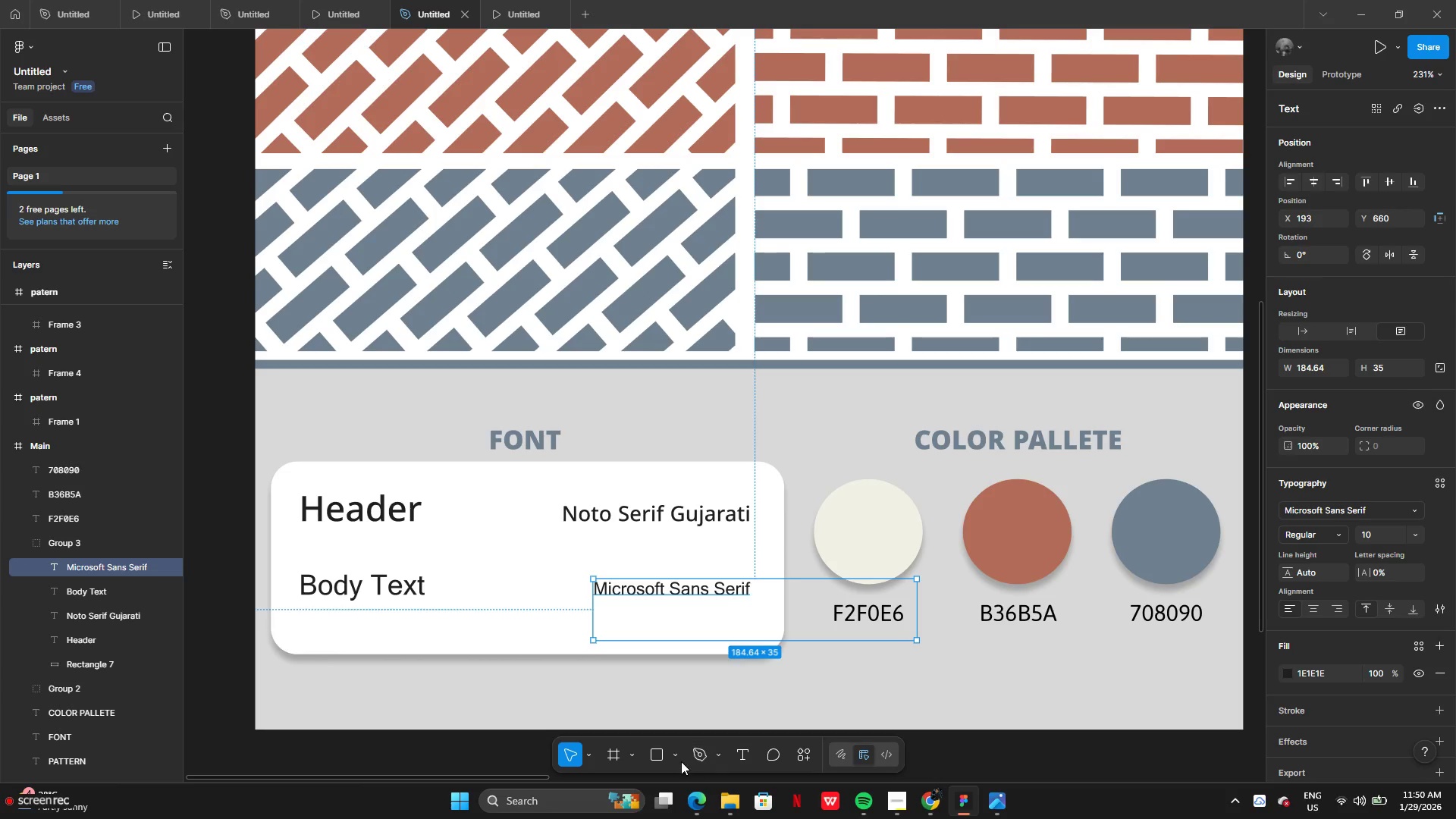 
left_click([669, 755])
 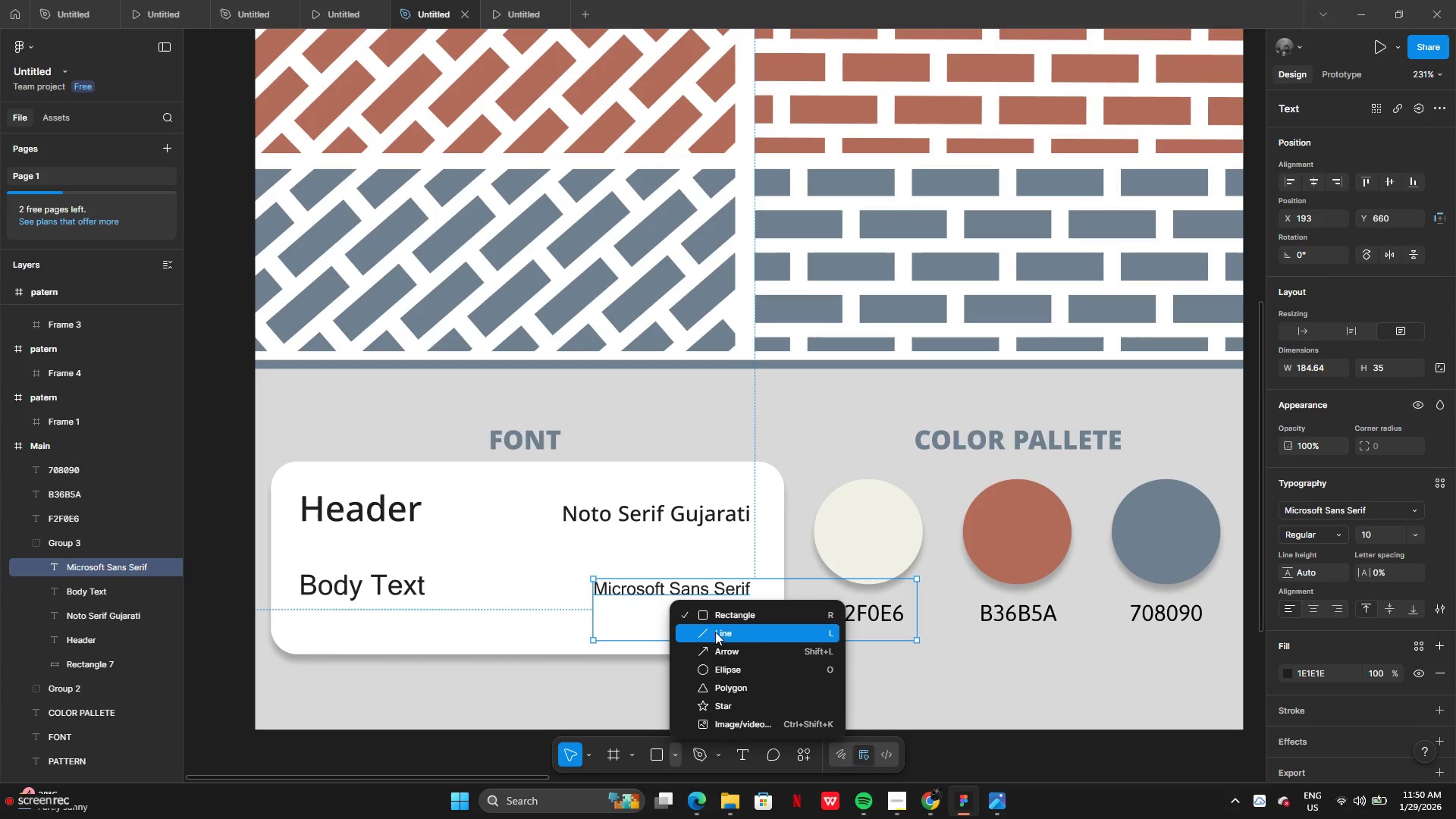 
left_click([714, 632])
 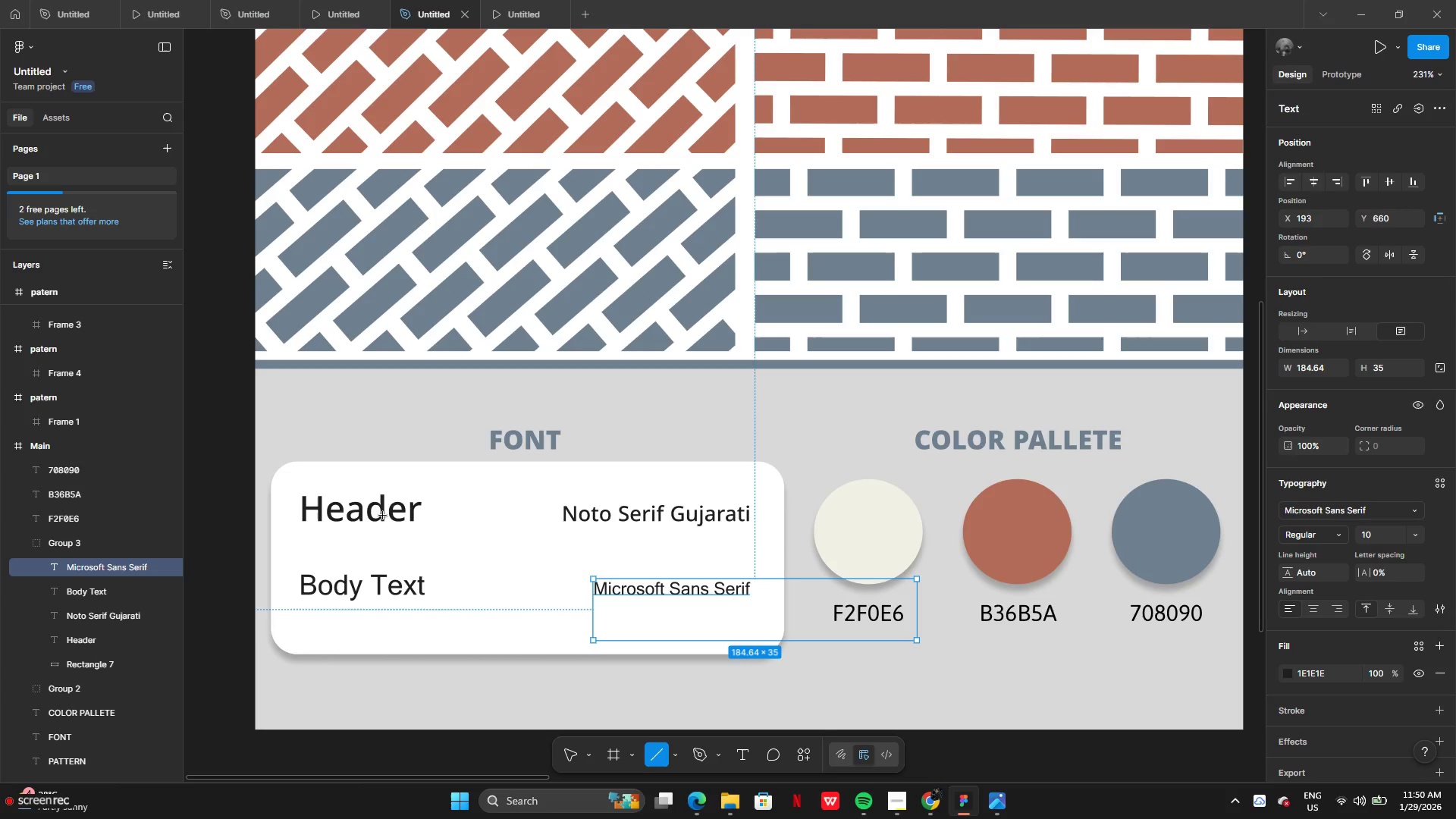 
left_click_drag(start_coordinate=[412, 515], to_coordinate=[561, 514])
 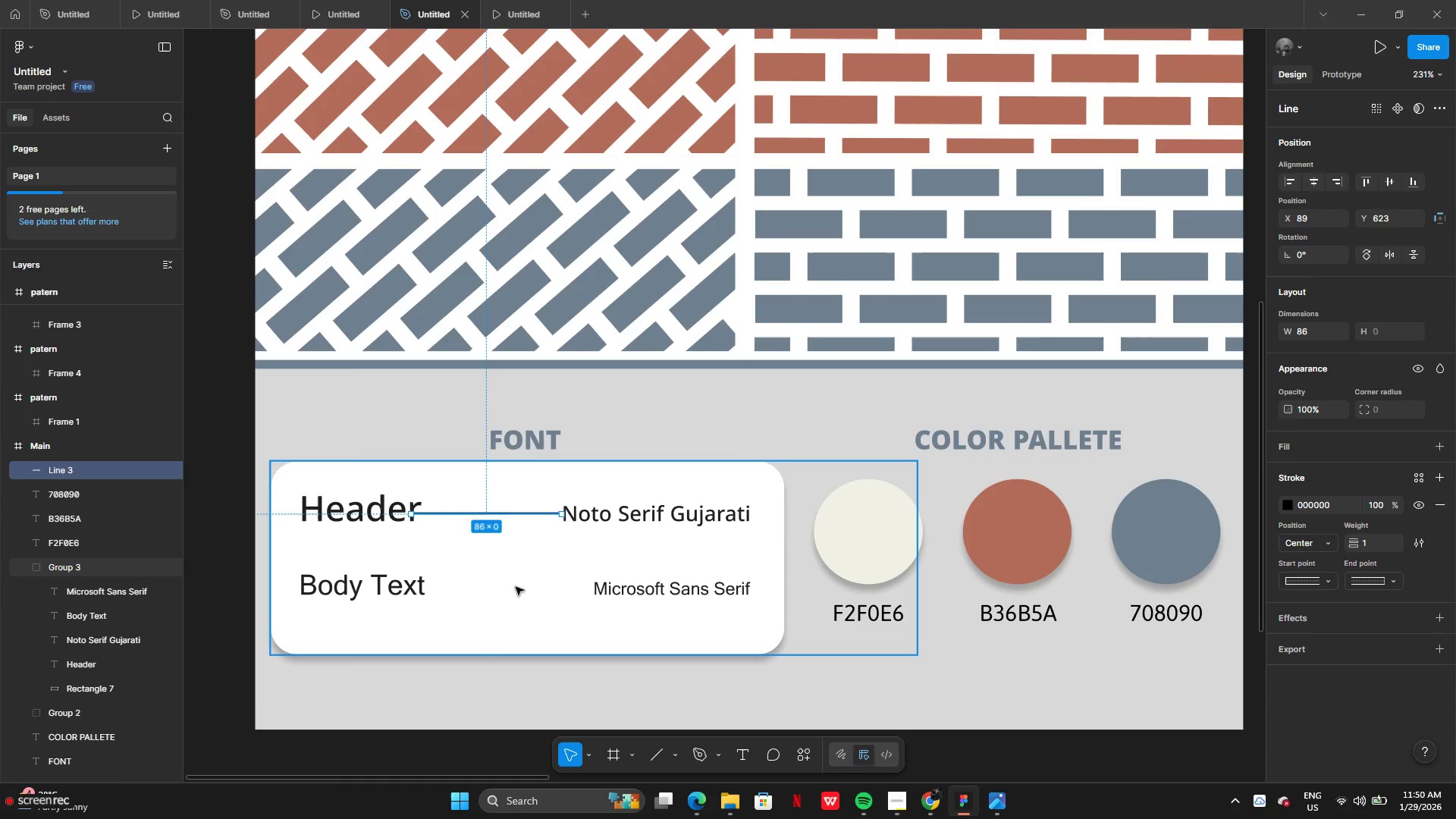 
left_click([516, 587])
 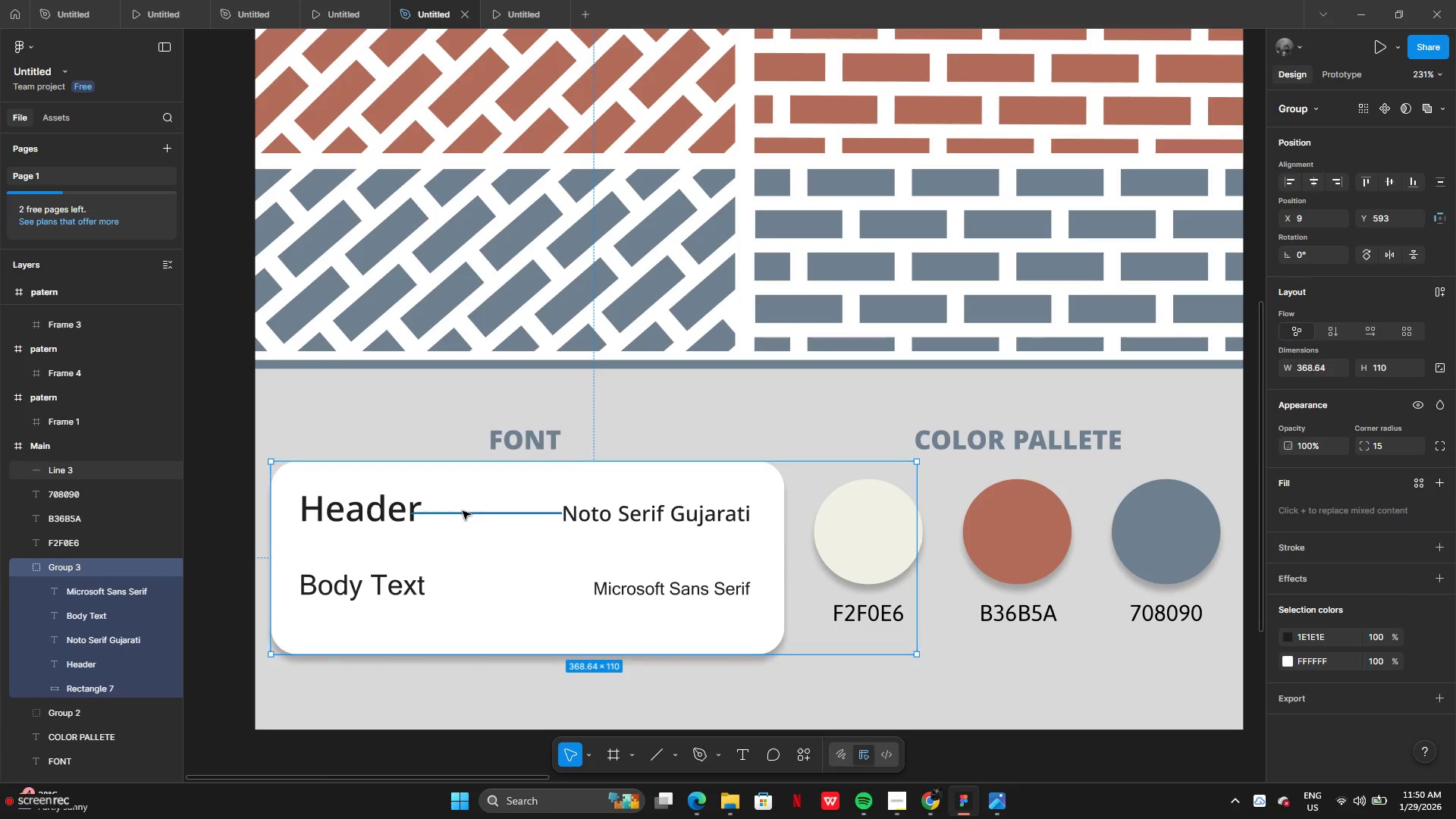 
left_click([437, 515])
 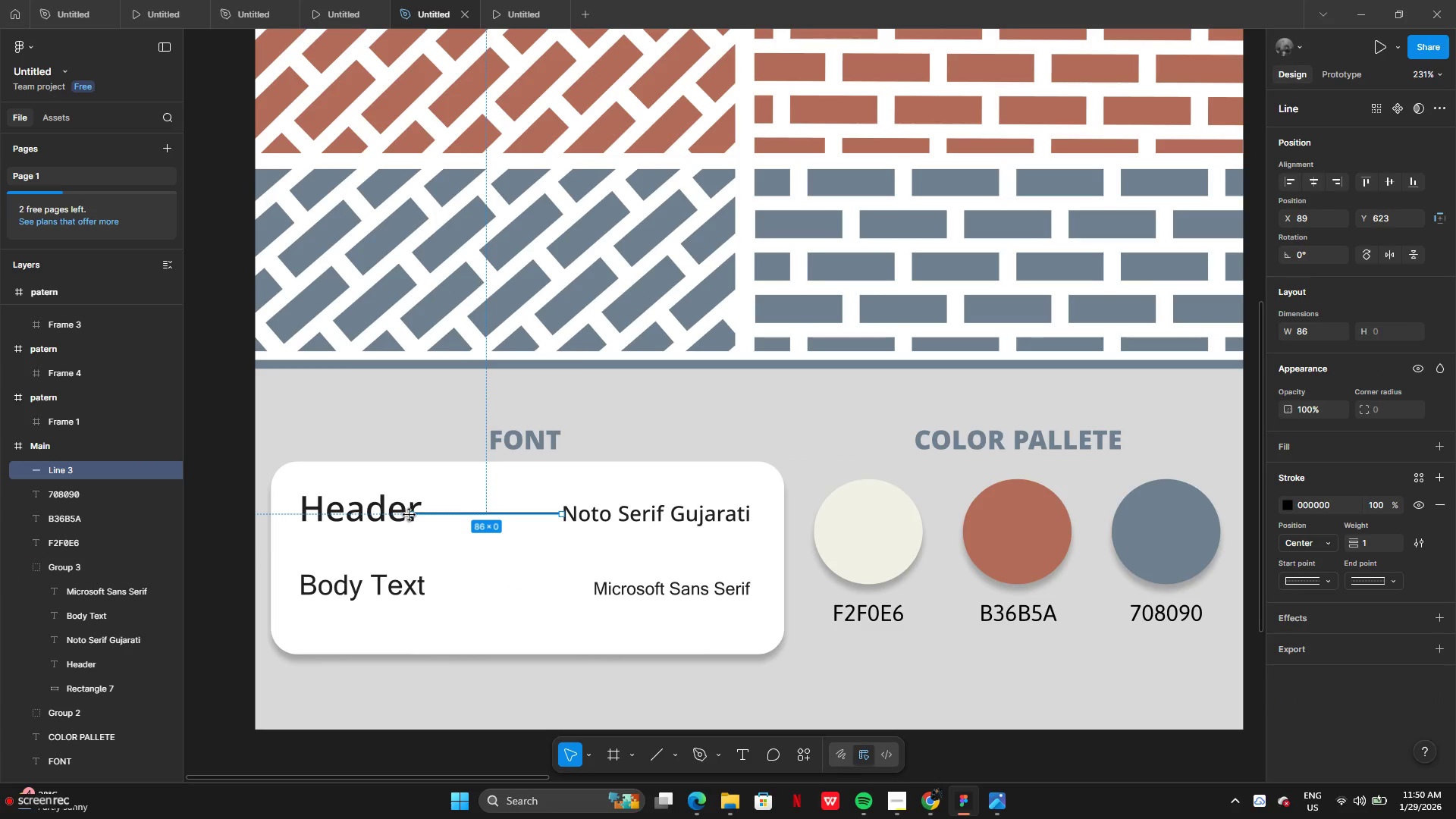 
left_click_drag(start_coordinate=[410, 515], to_coordinate=[419, 514])
 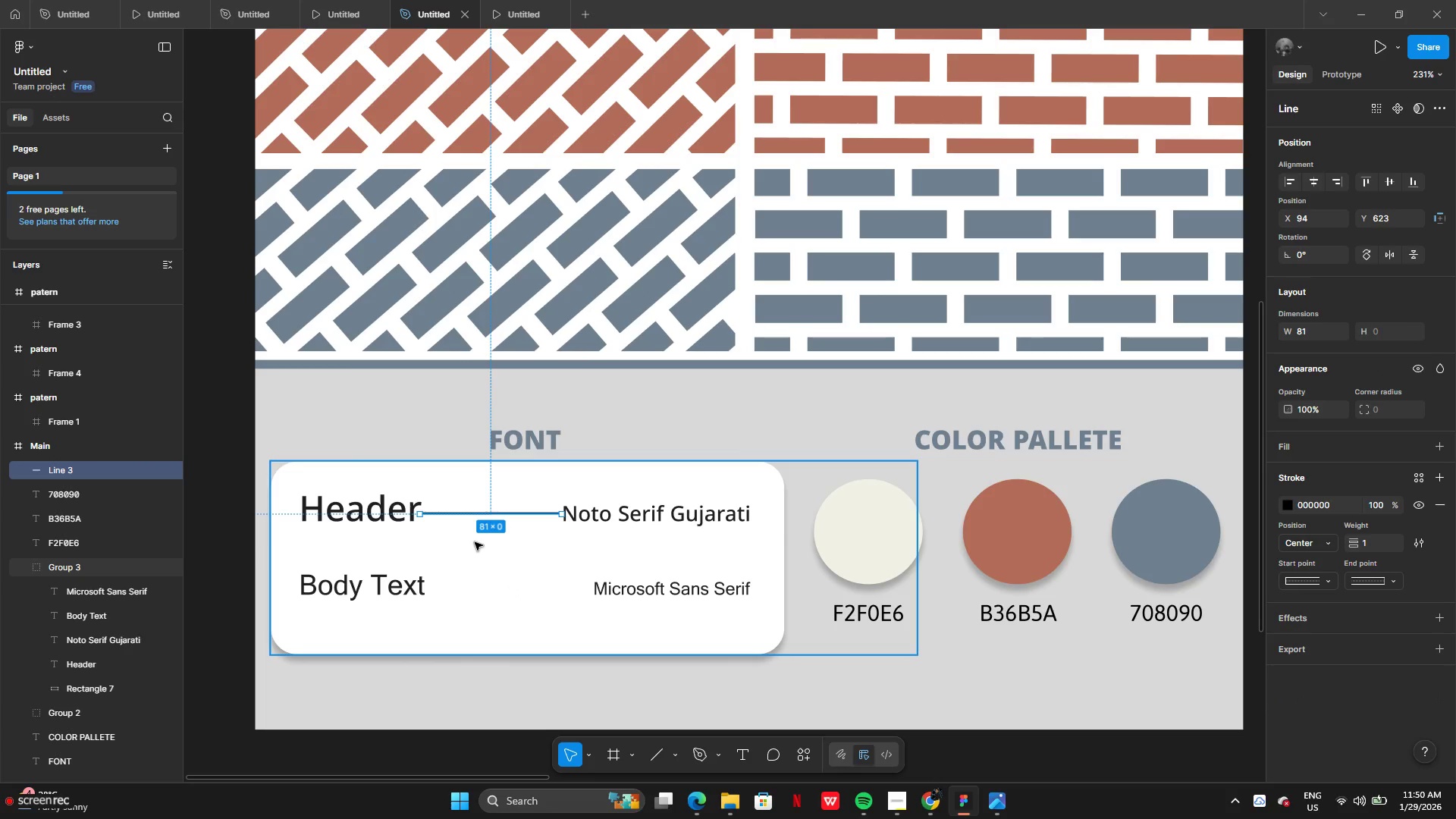 
left_click([475, 543])
 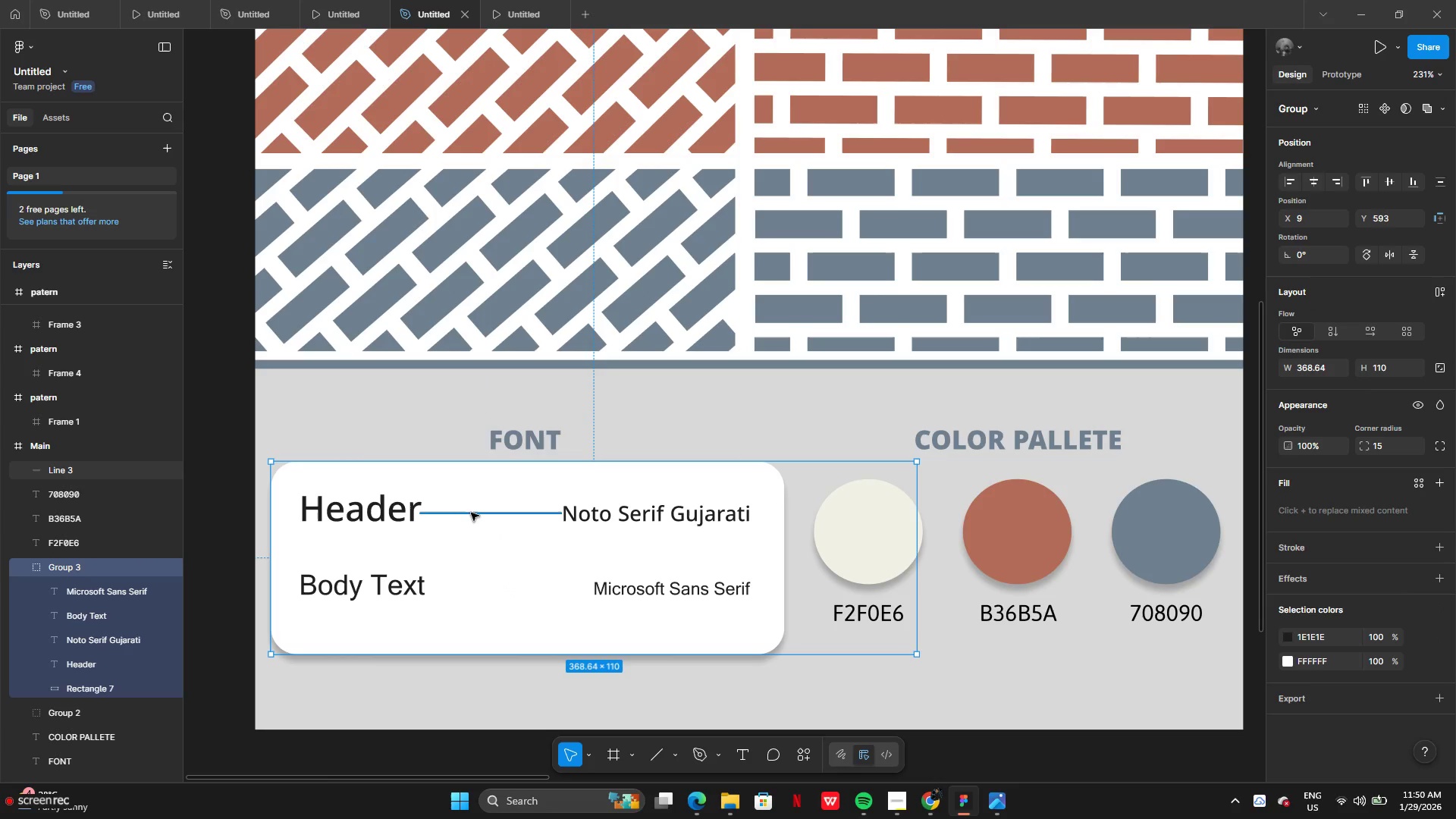 
hold_key(key=AltLeft, duration=1.09)
left_click_drag(start_coordinate=[471, 513], to_coordinate=[473, 552])
 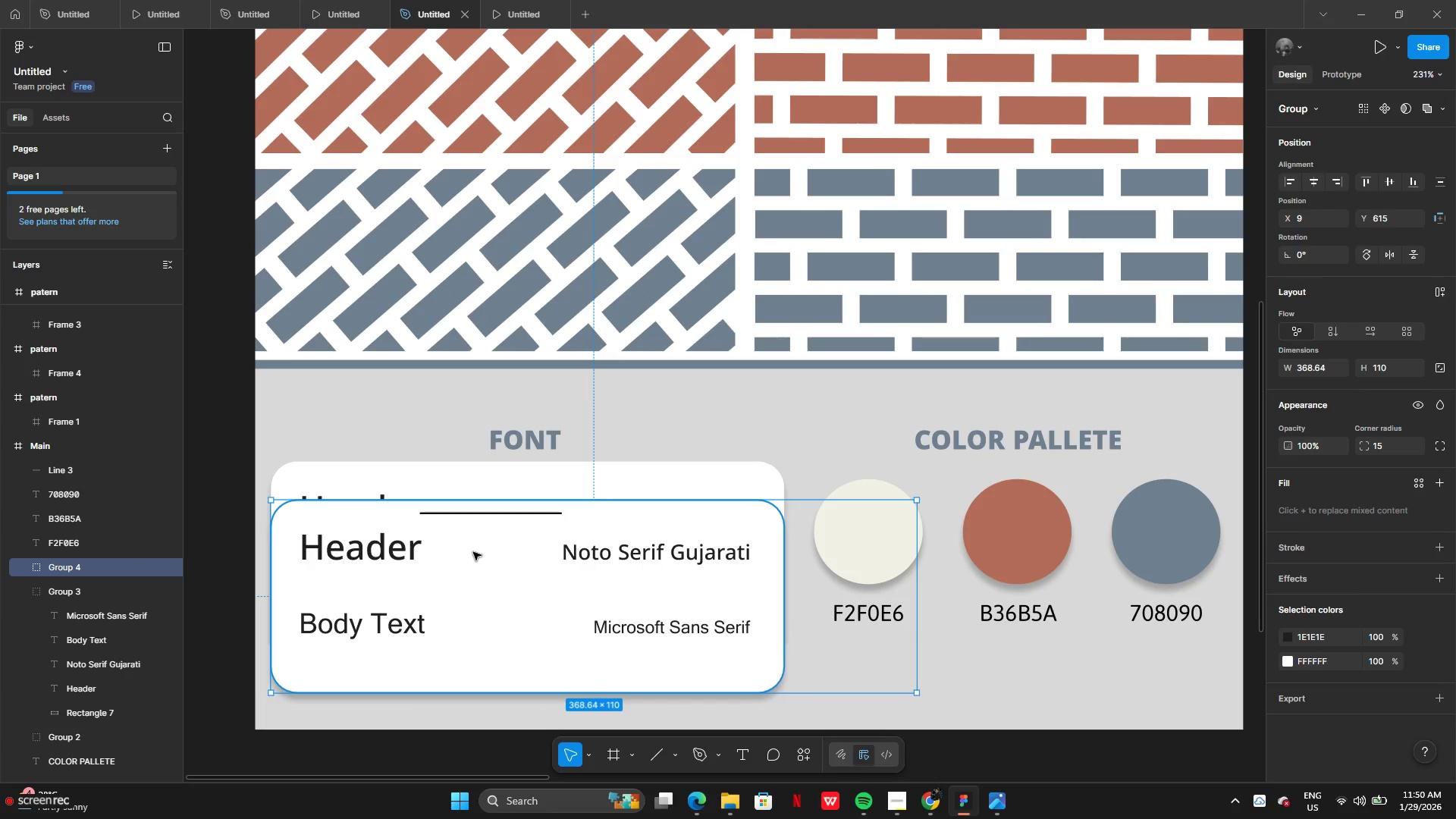 
key(Control+Z)
 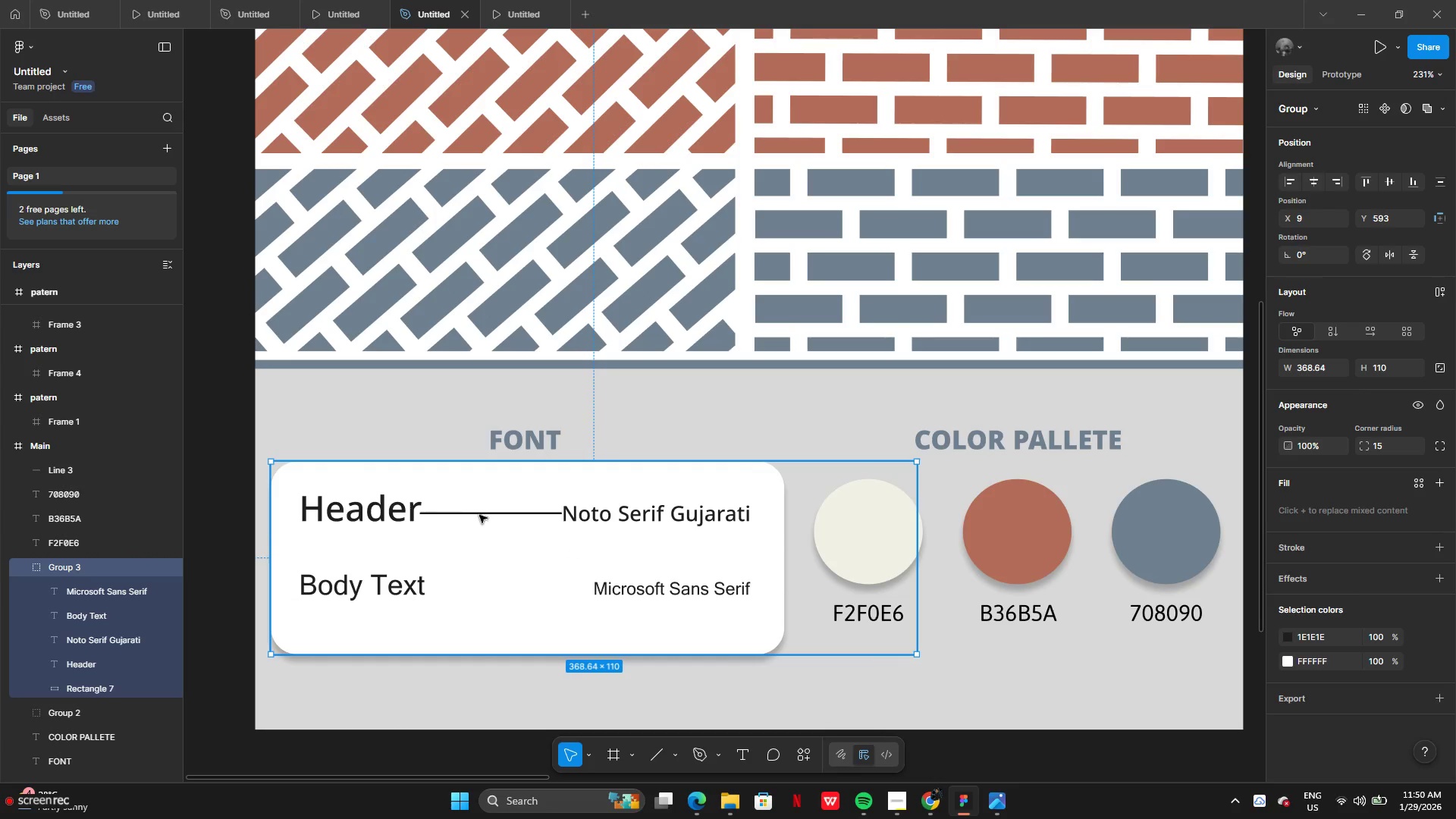 
left_click([480, 512])
 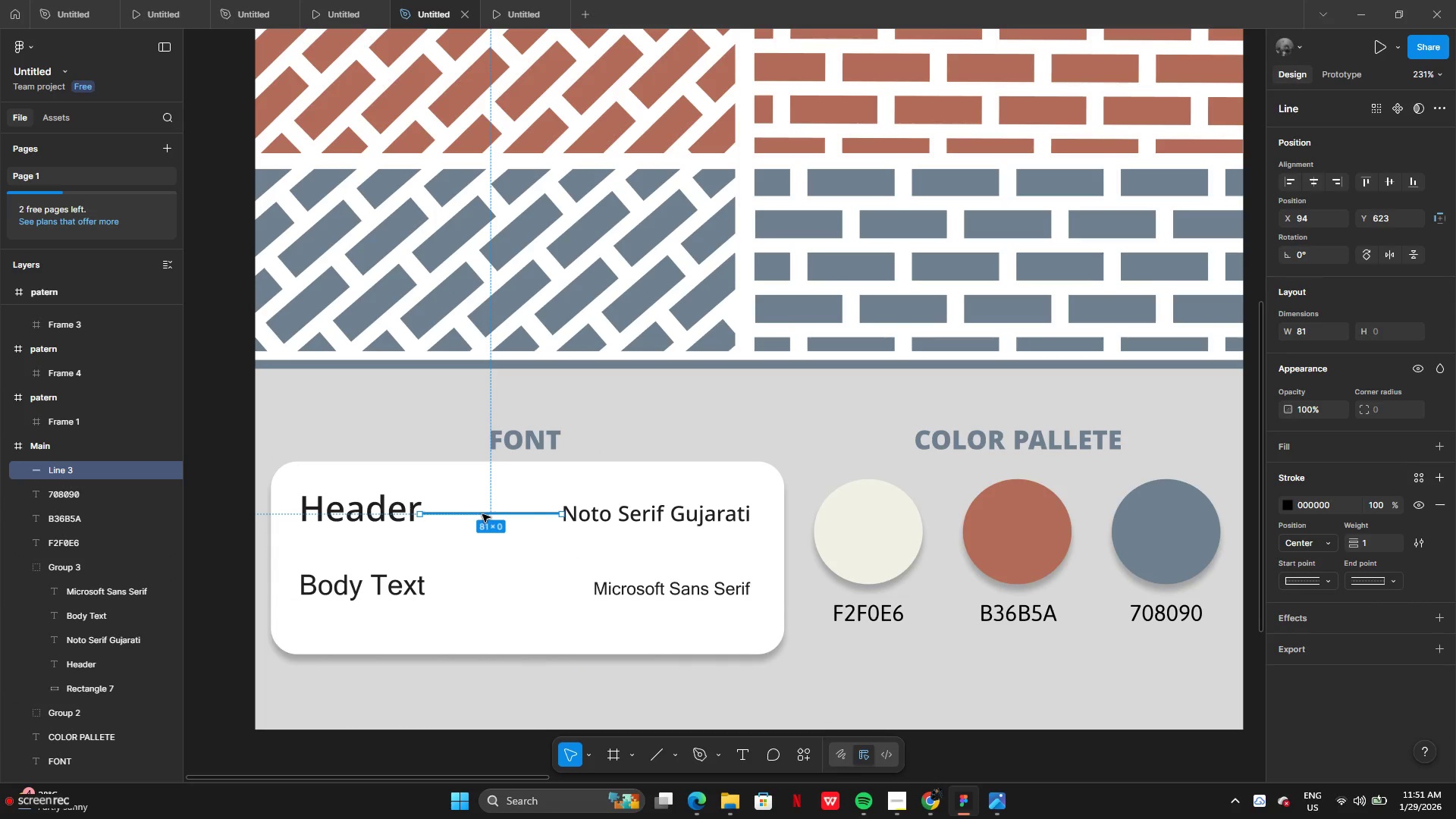 
hold_key(key=AltLeft, duration=5.91)
left_click_drag(start_coordinate=[483, 515], to_coordinate=[491, 588])
 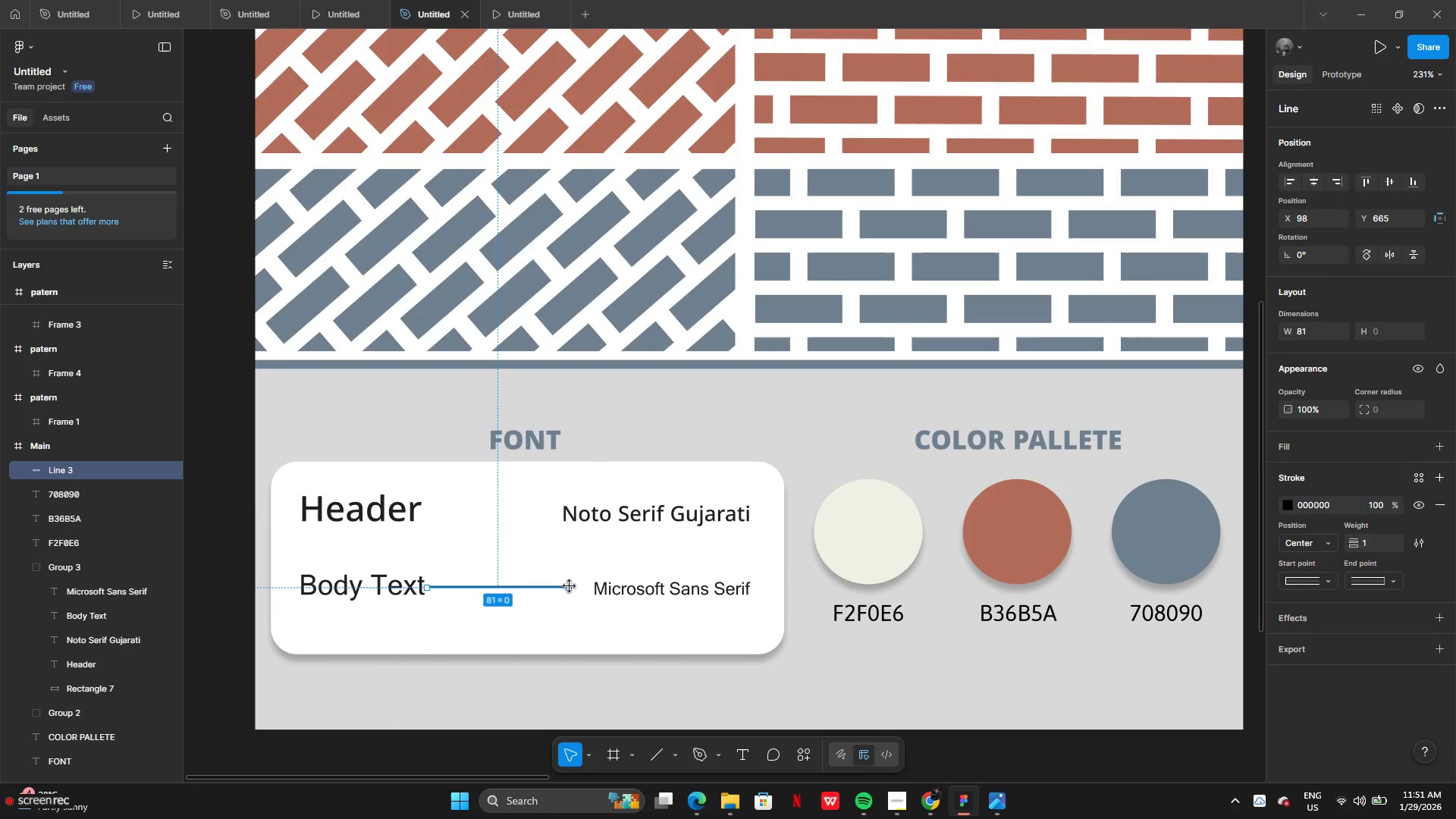 
key(Control+Z)
 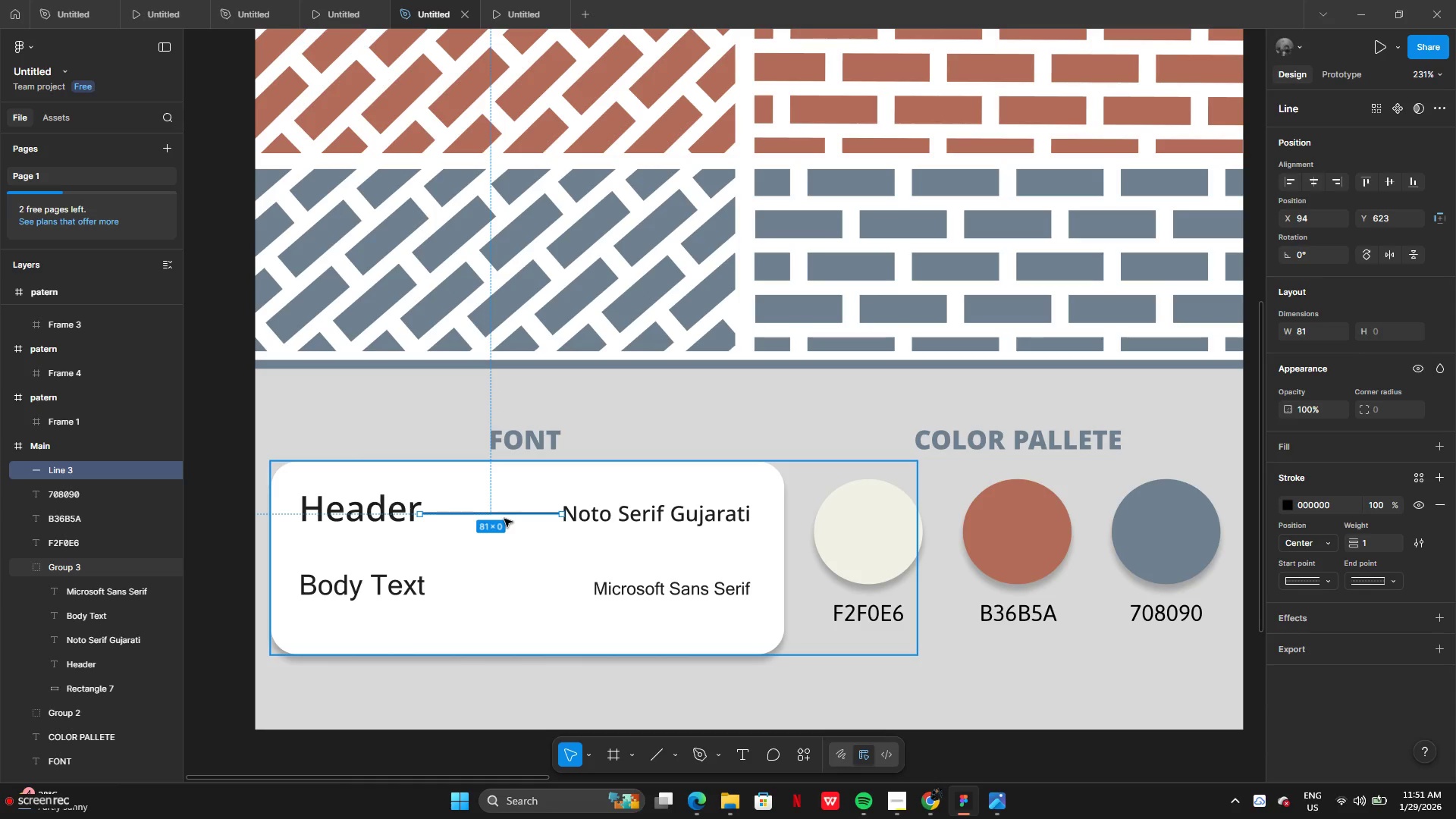 
hold_key(key=AltLeft, duration=1.66)
left_click_drag(start_coordinate=[501, 516], to_coordinate=[511, 589])
 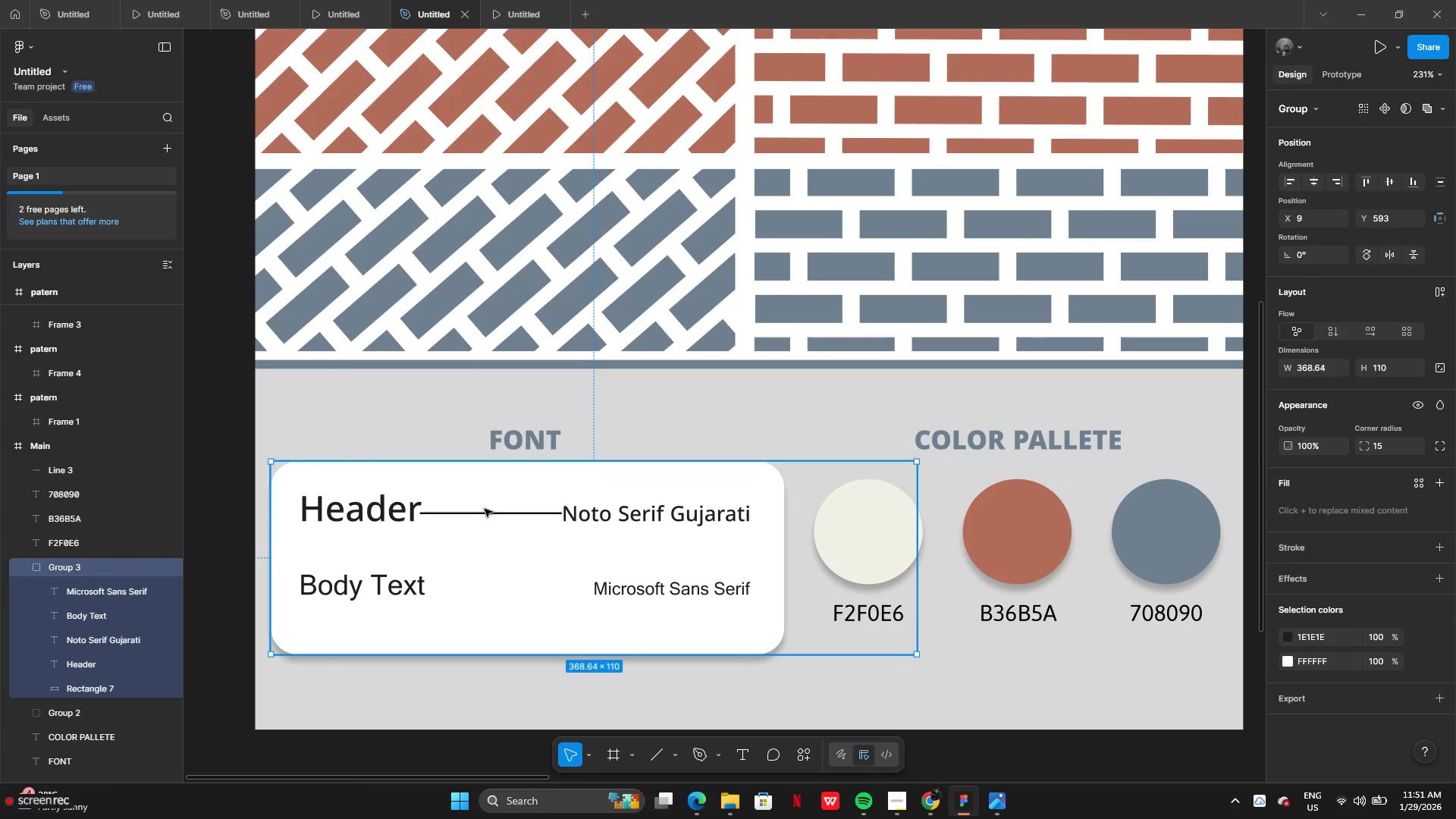 
key(Control+Z)
 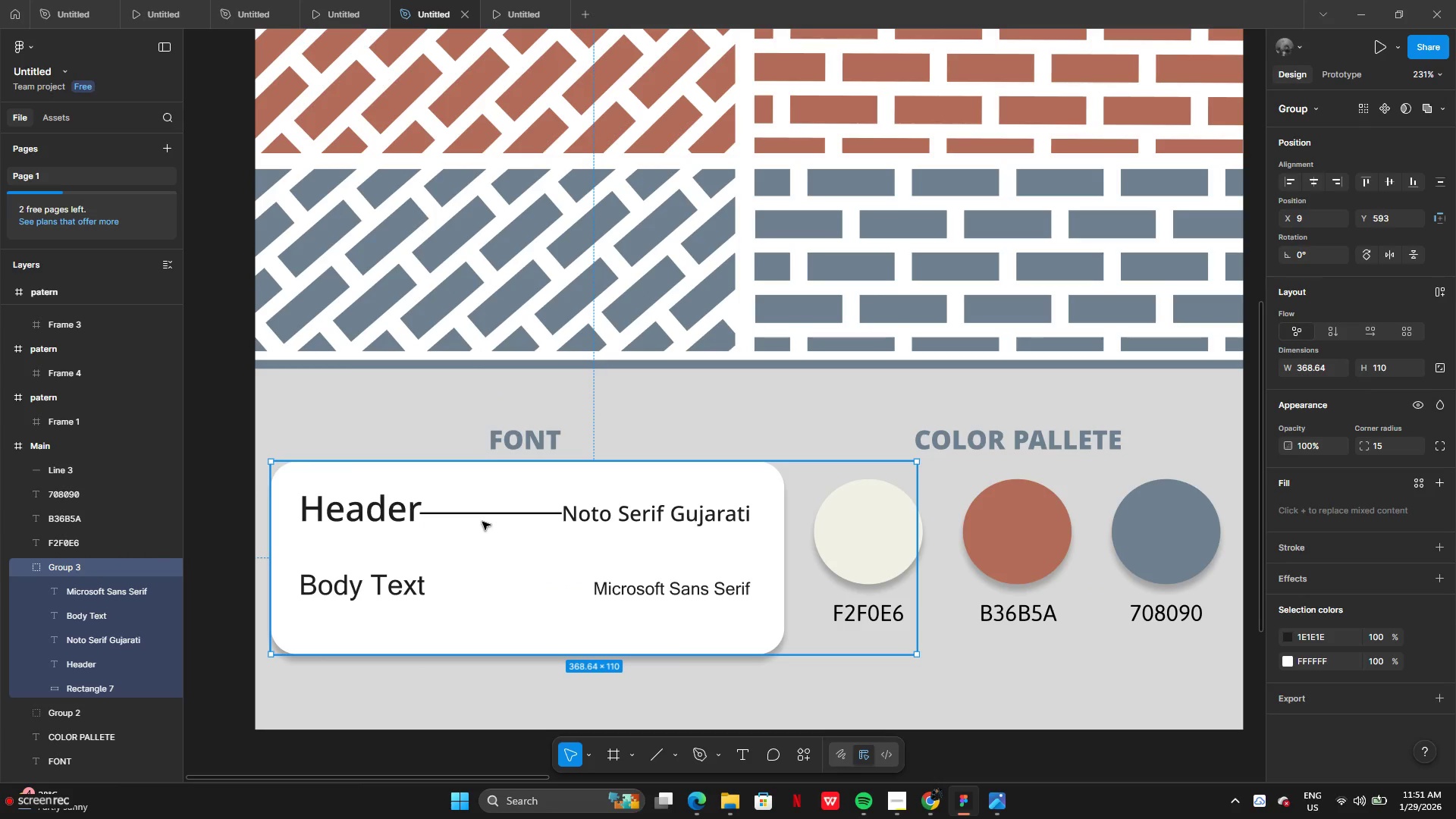 
hold_key(key=AltLeft, duration=1.2)
left_click_drag(start_coordinate=[482, 514], to_coordinate=[482, 598])
 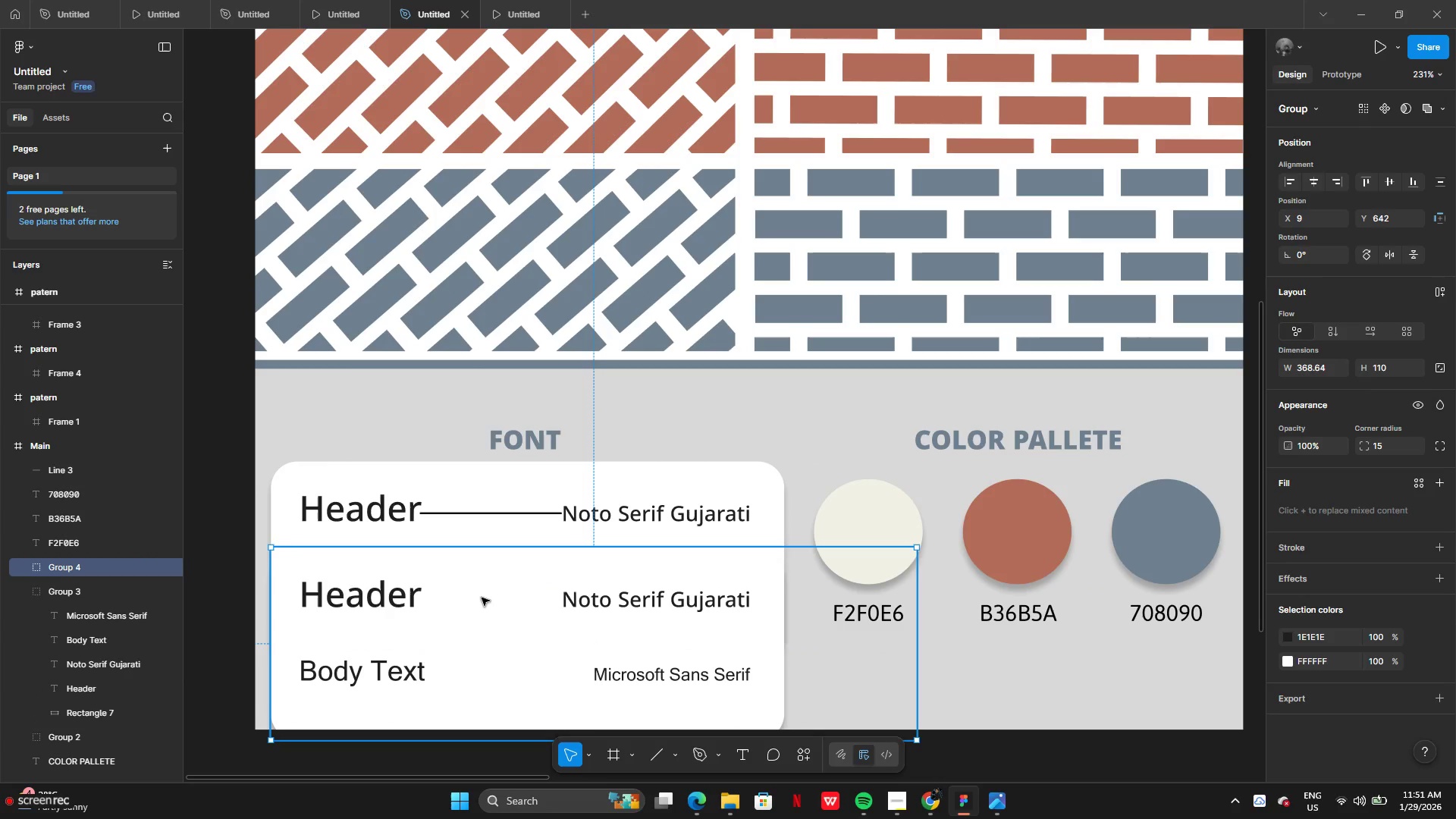 
key(Control+Z)
 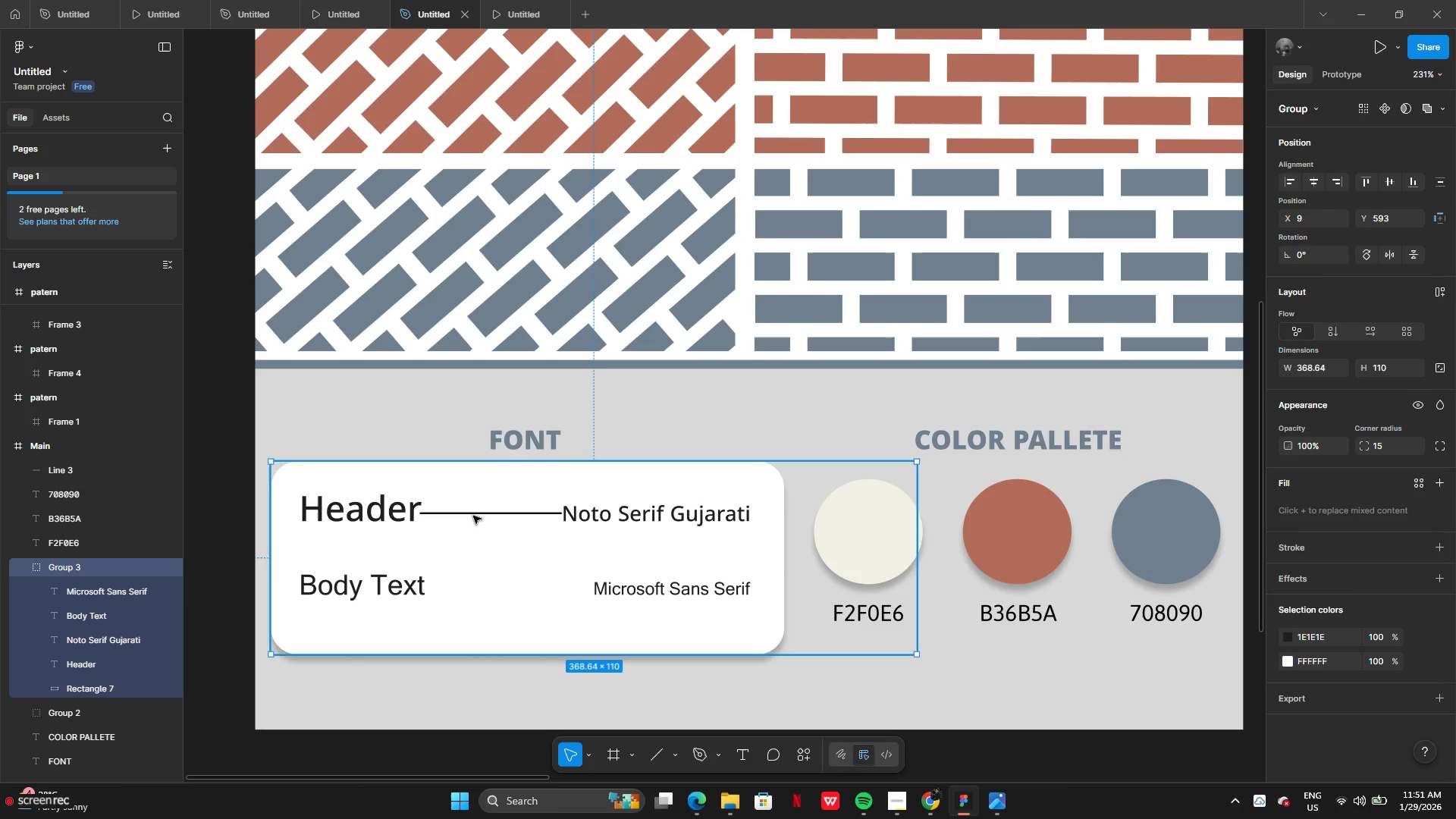 
left_click([473, 513])
 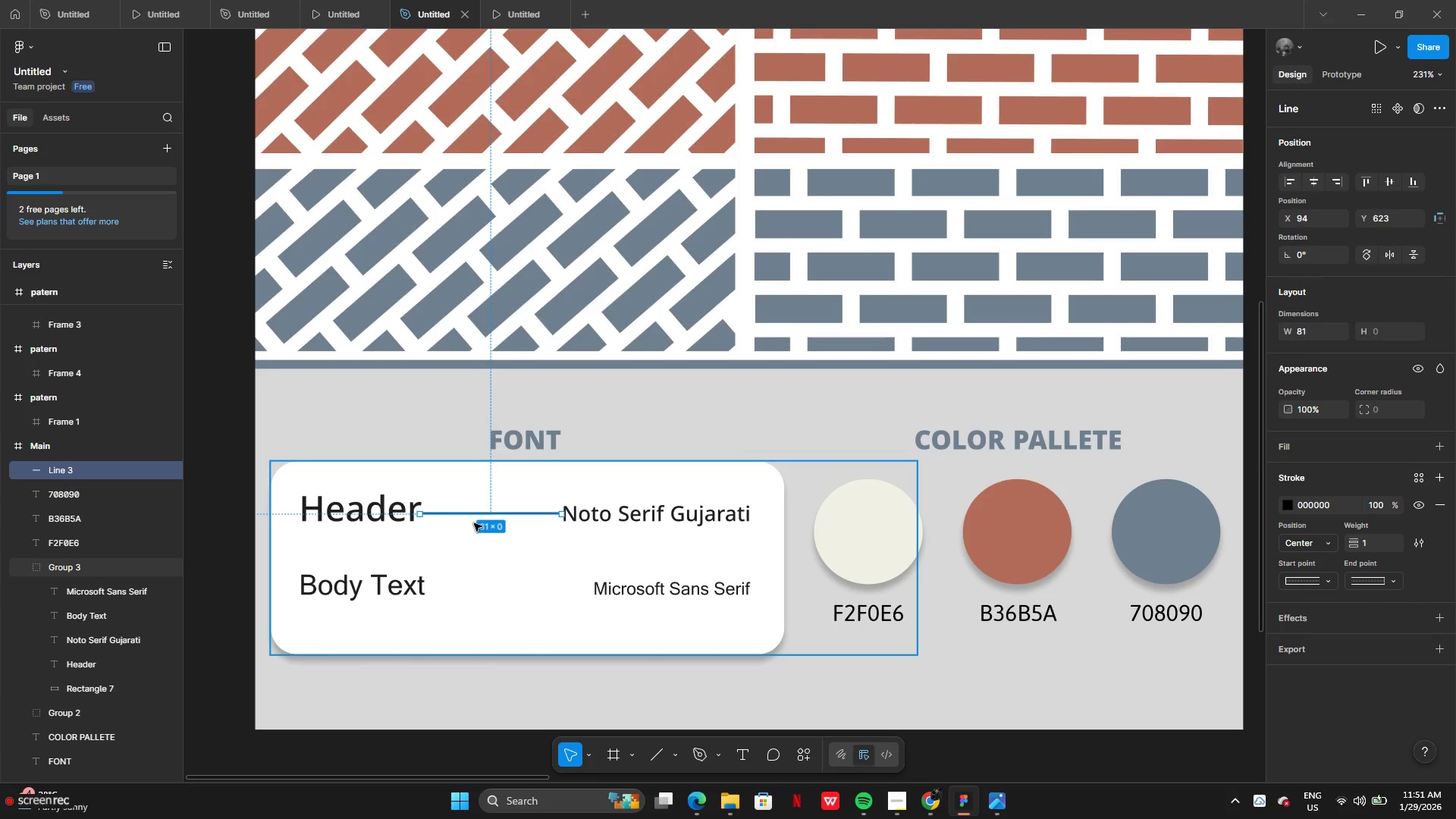 
hold_key(key=AltLeft, duration=1.3)
left_click_drag(start_coordinate=[474, 514], to_coordinate=[474, 558])
 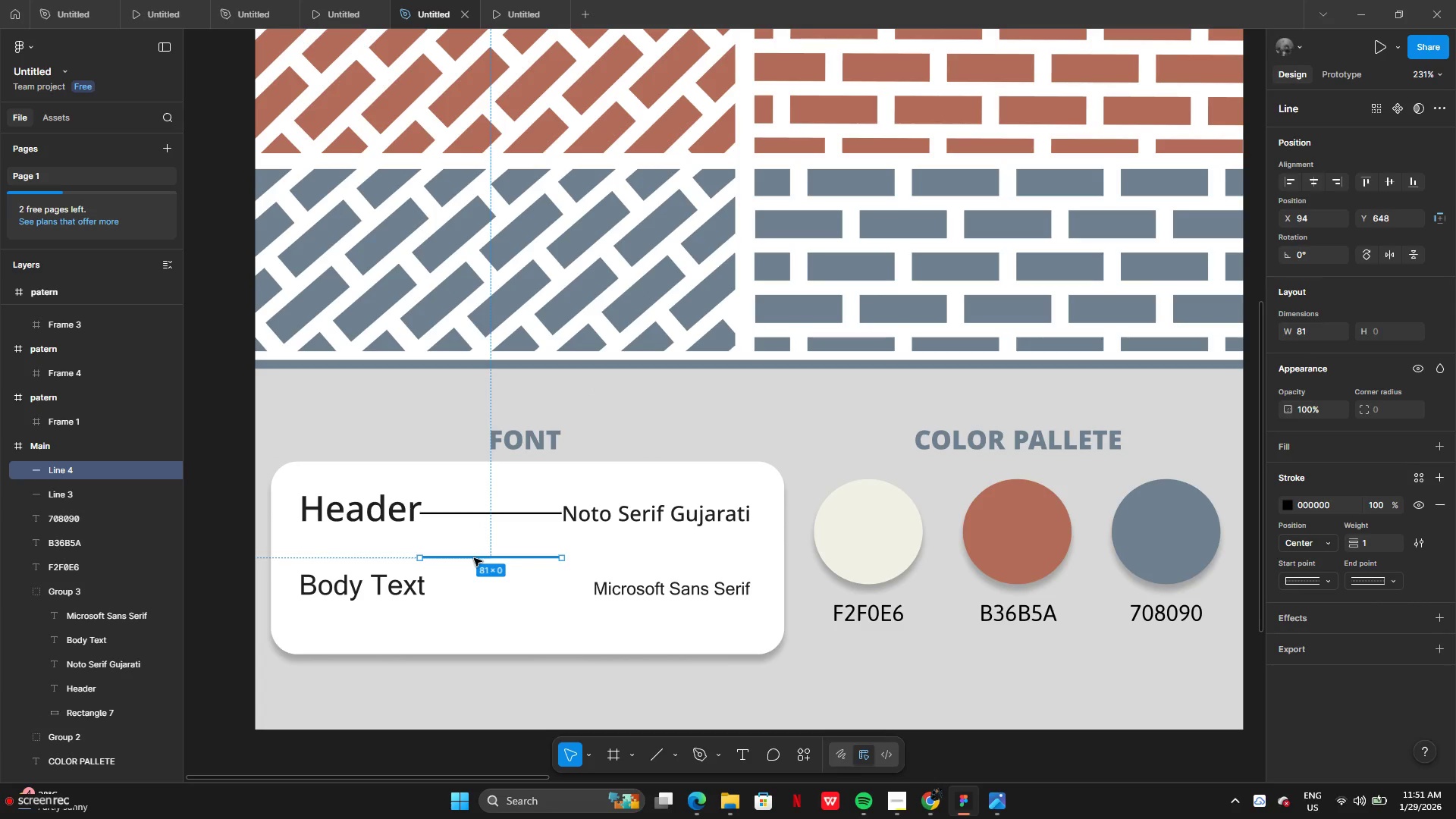 
left_click_drag(start_coordinate=[474, 558], to_coordinate=[485, 592])
 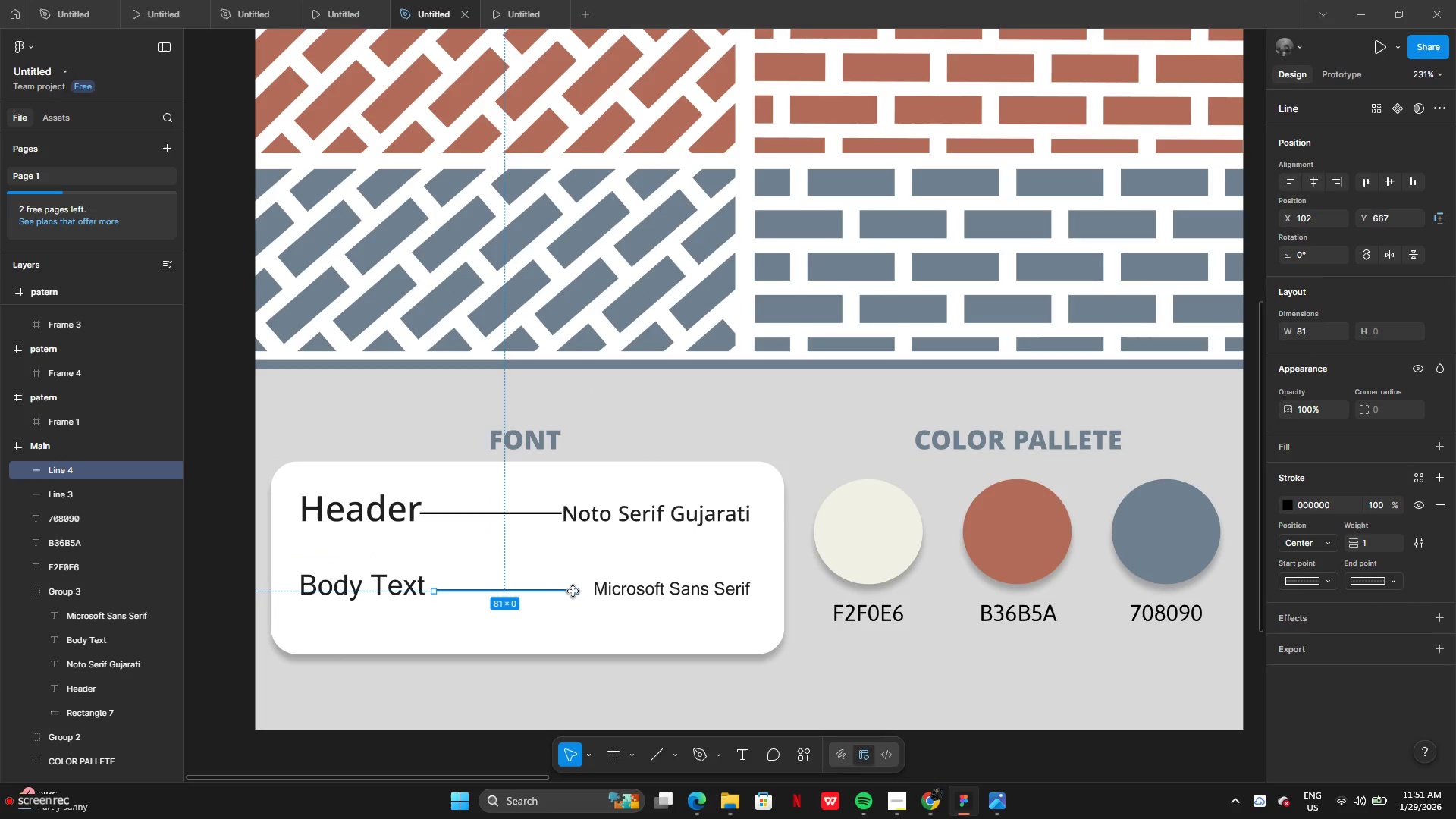 
left_click_drag(start_coordinate=[573, 592], to_coordinate=[588, 592])
 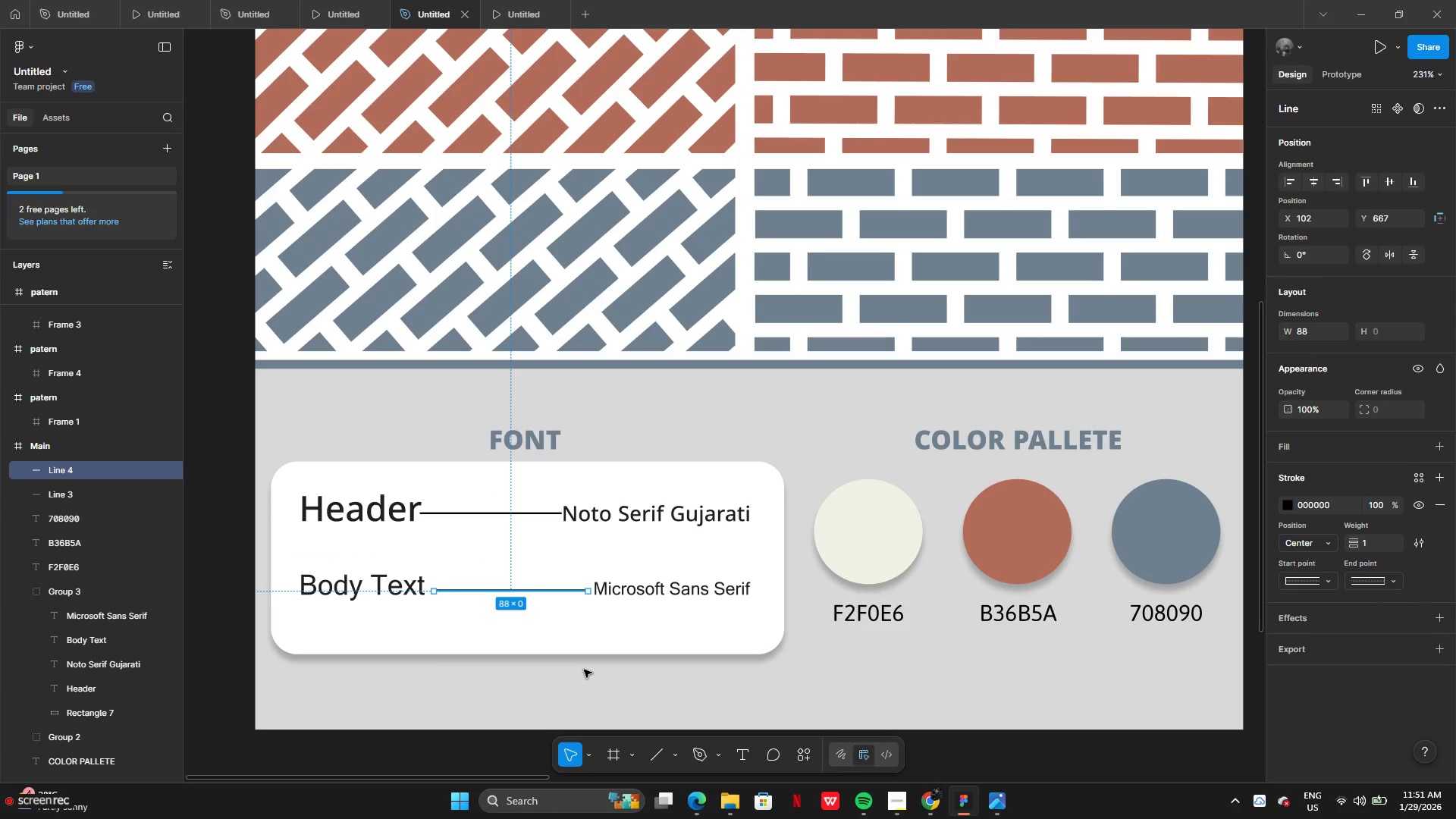 
left_click([584, 670])
 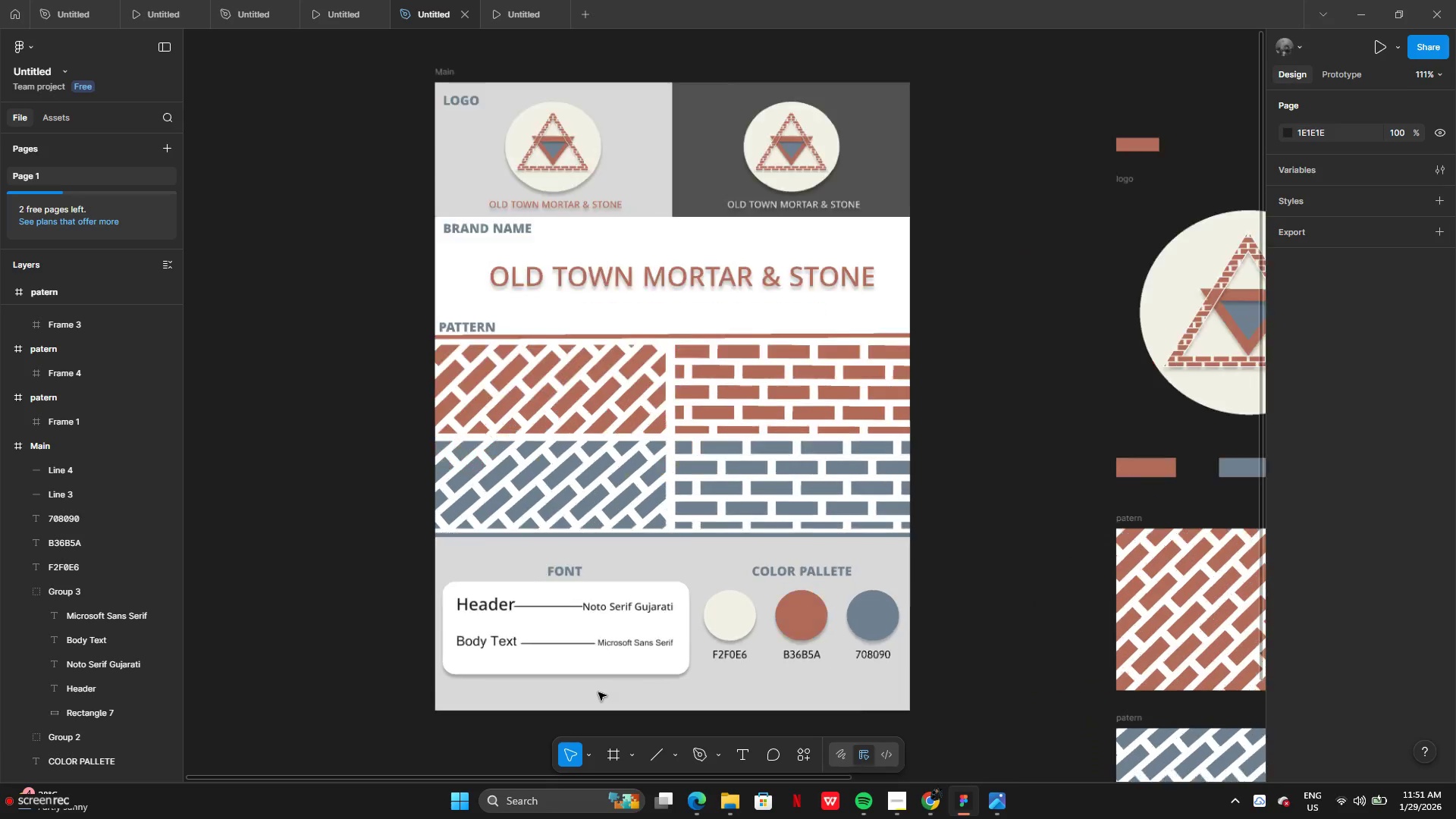 
left_click([579, 661])
 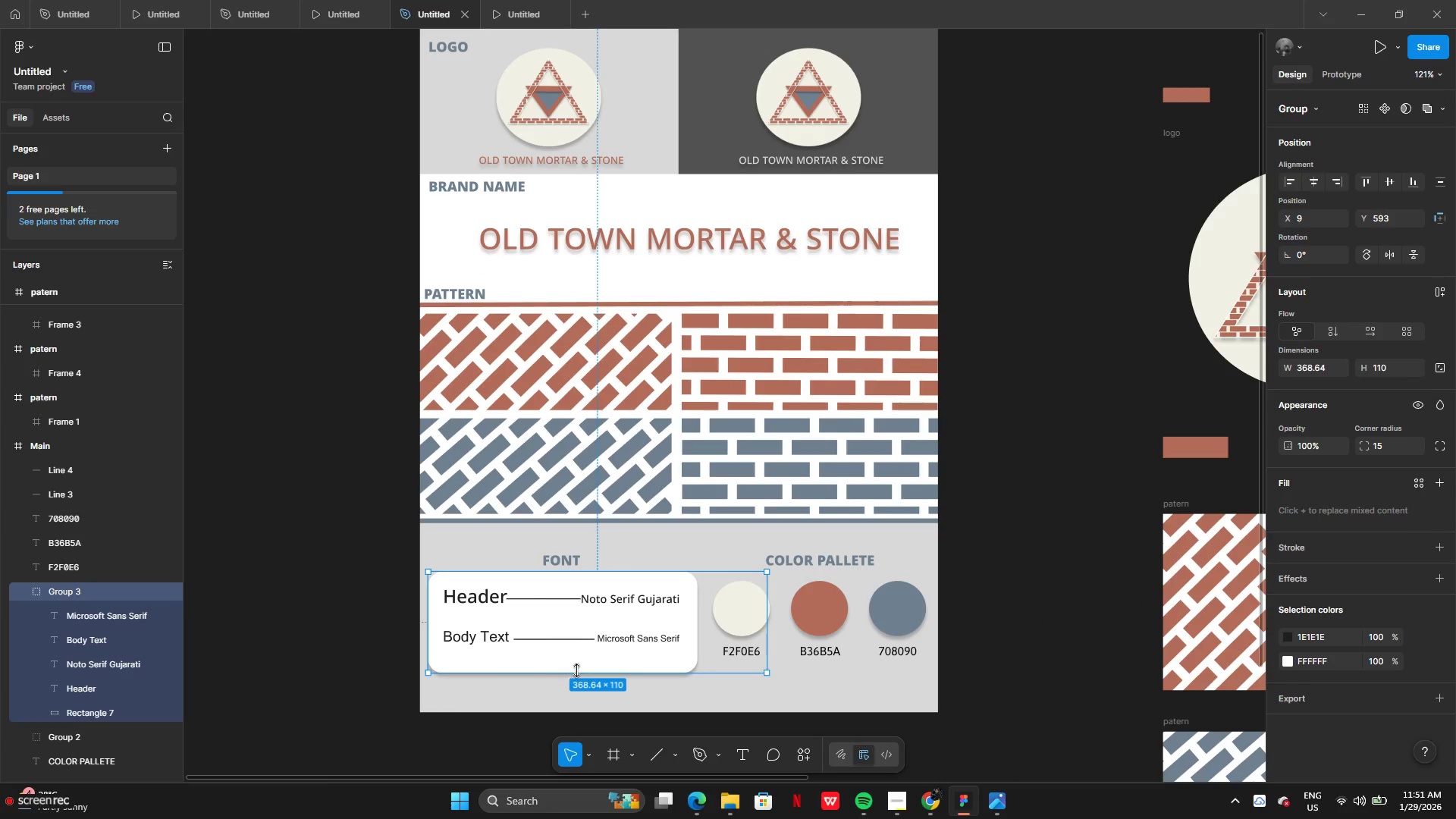 
left_click_drag(start_coordinate=[576, 670], to_coordinate=[581, 663])
 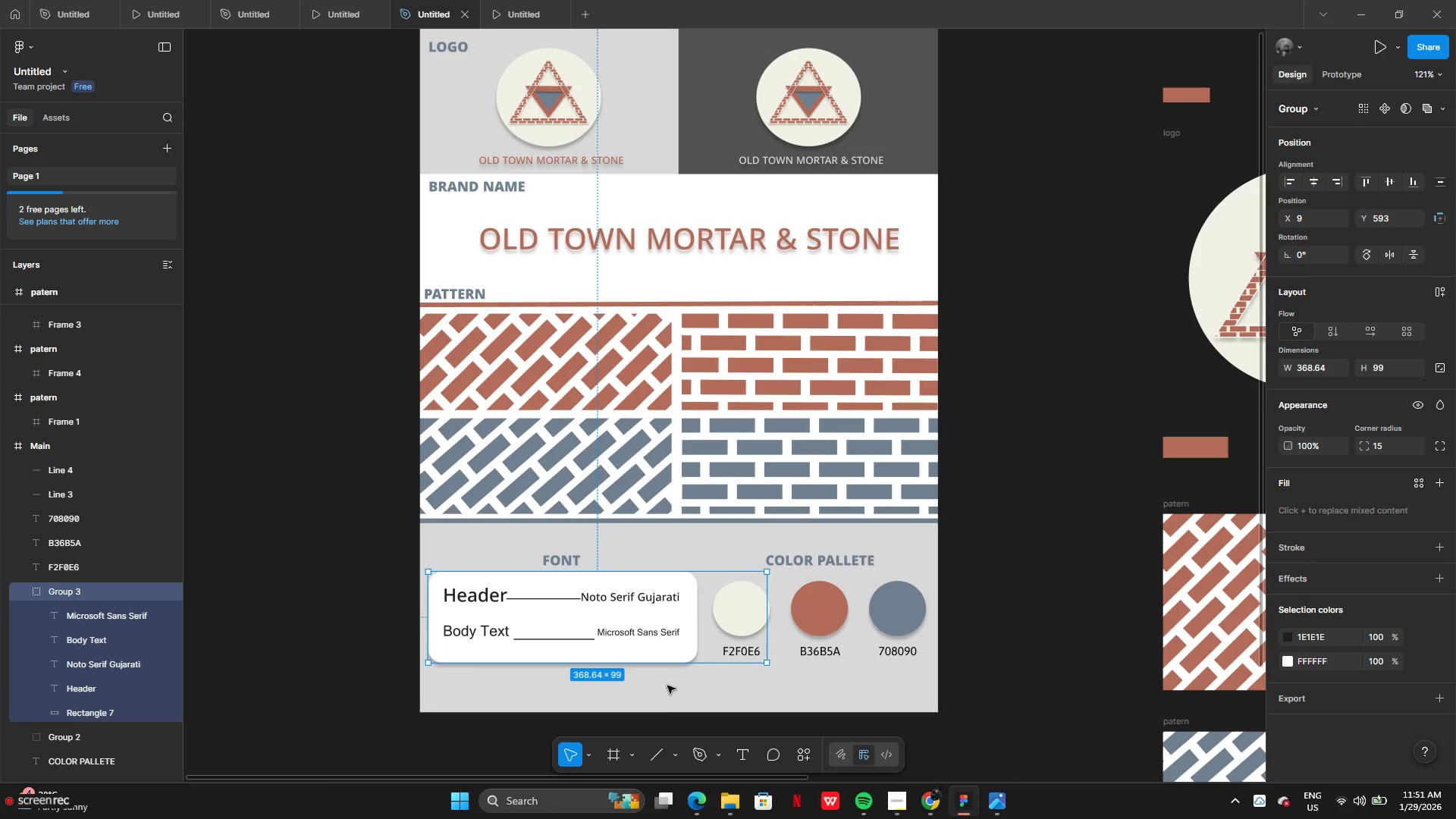 
left_click([668, 686])
 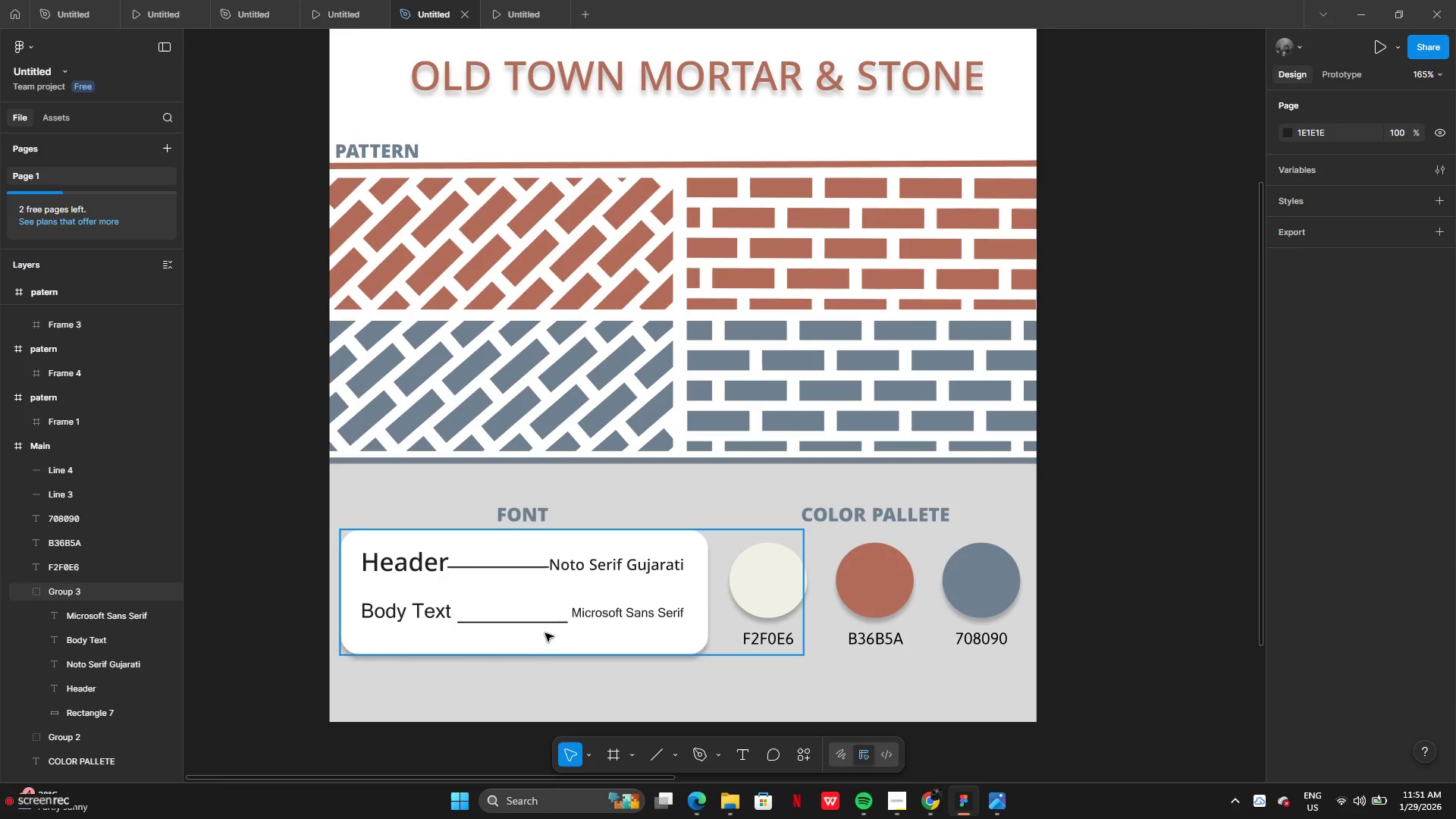 
left_click([535, 625])
 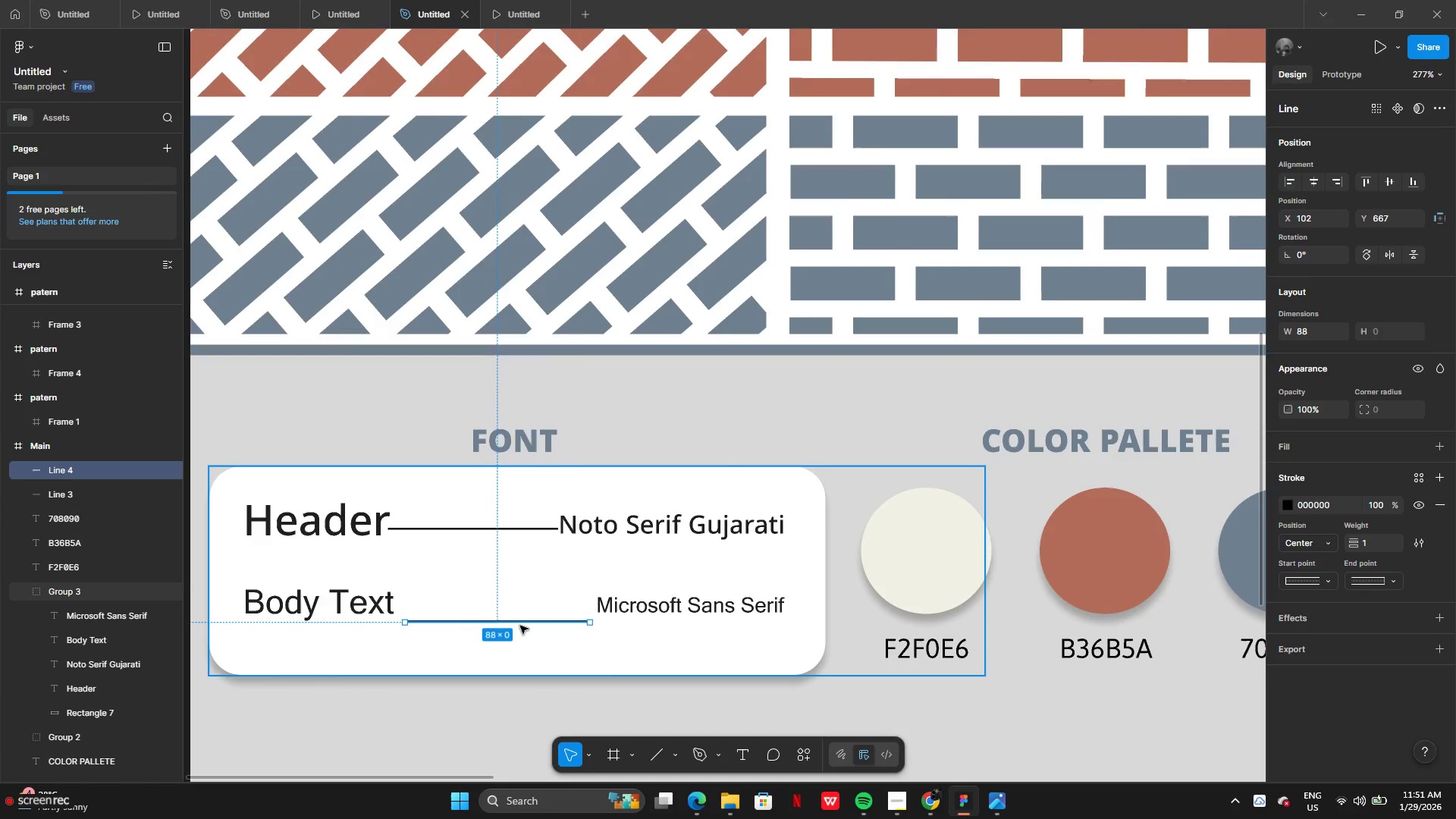 
left_click_drag(start_coordinate=[520, 623], to_coordinate=[513, 606])
 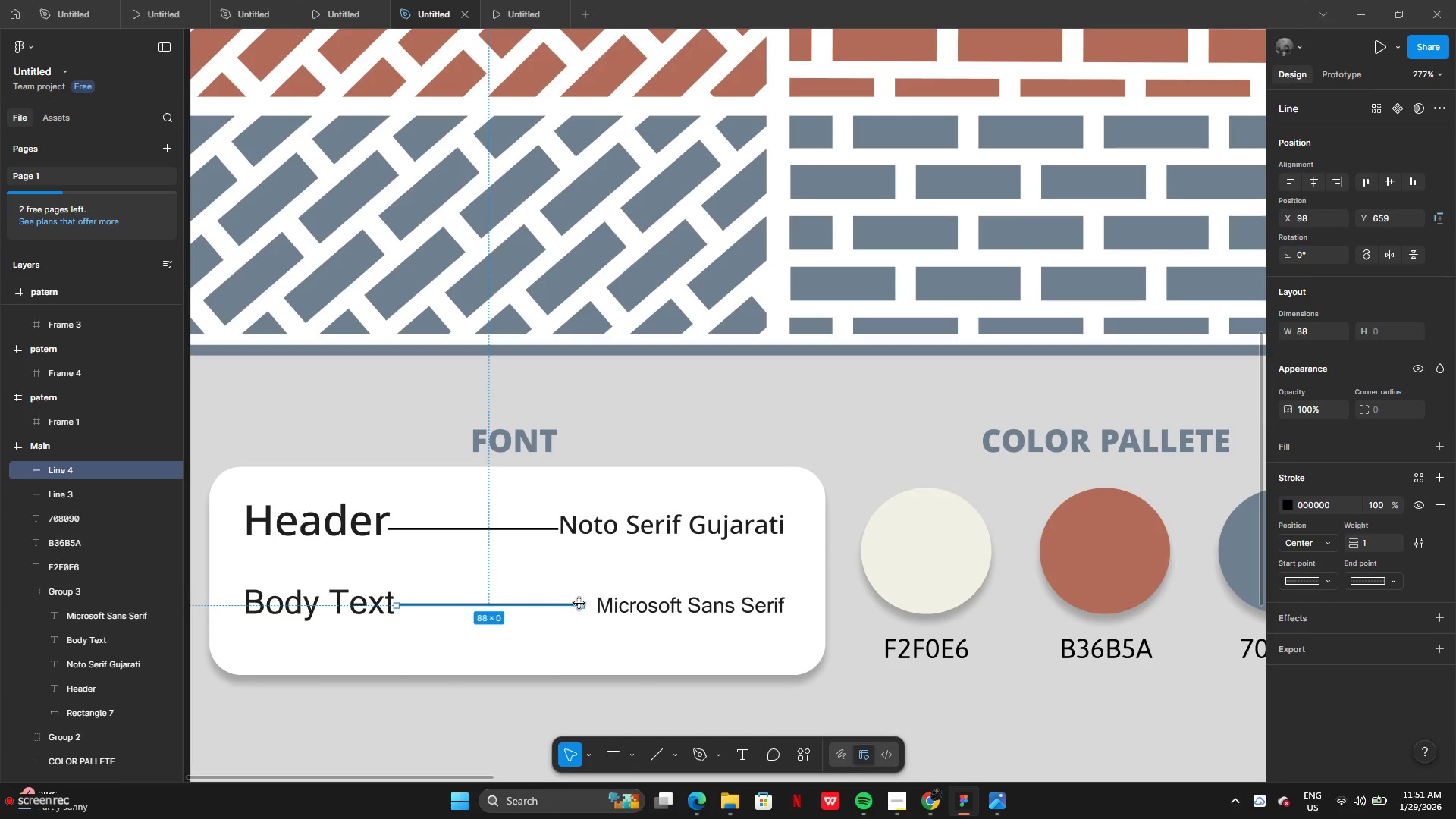 
left_click_drag(start_coordinate=[581, 605], to_coordinate=[594, 606])
 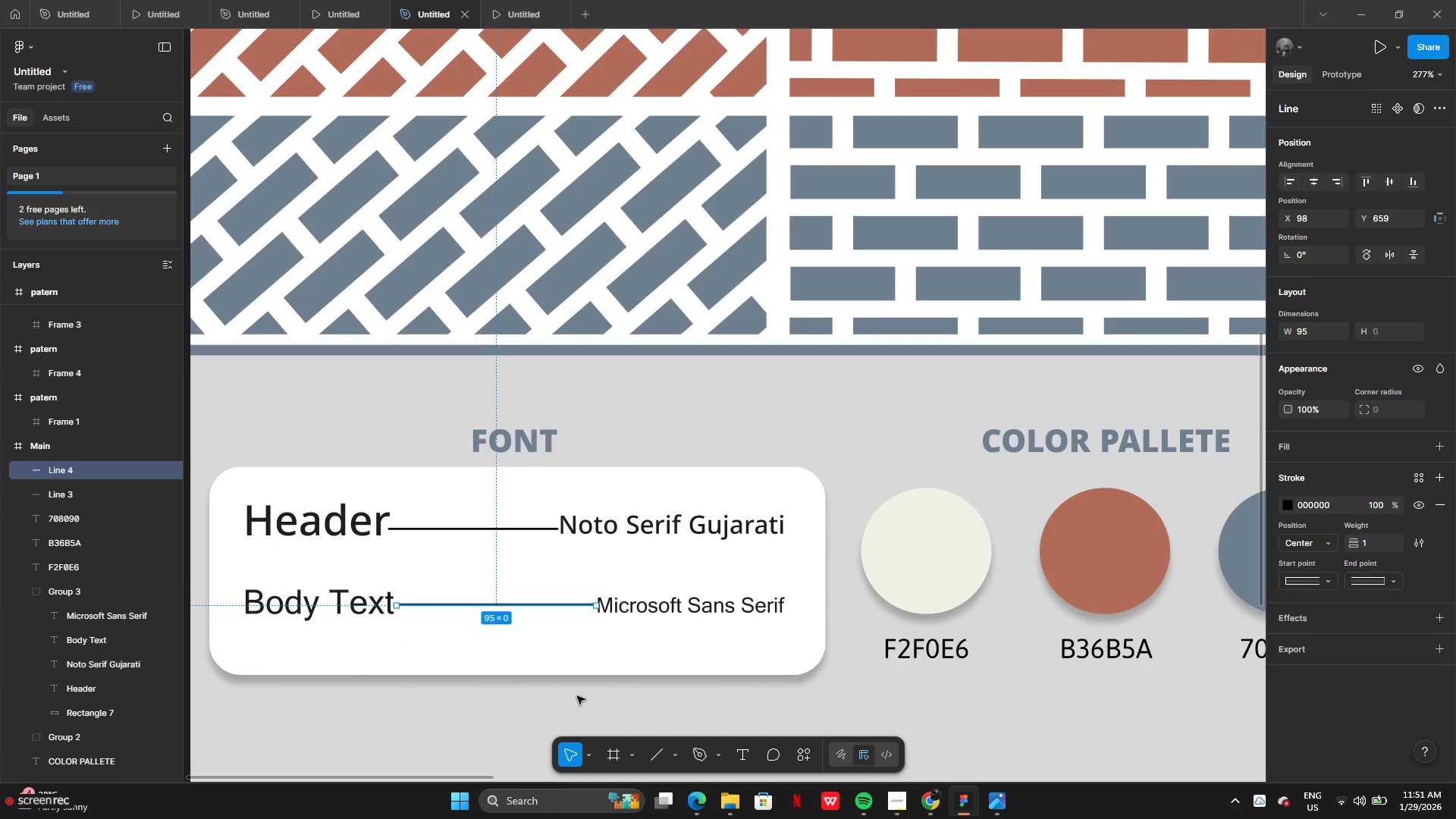 
left_click([577, 696])
 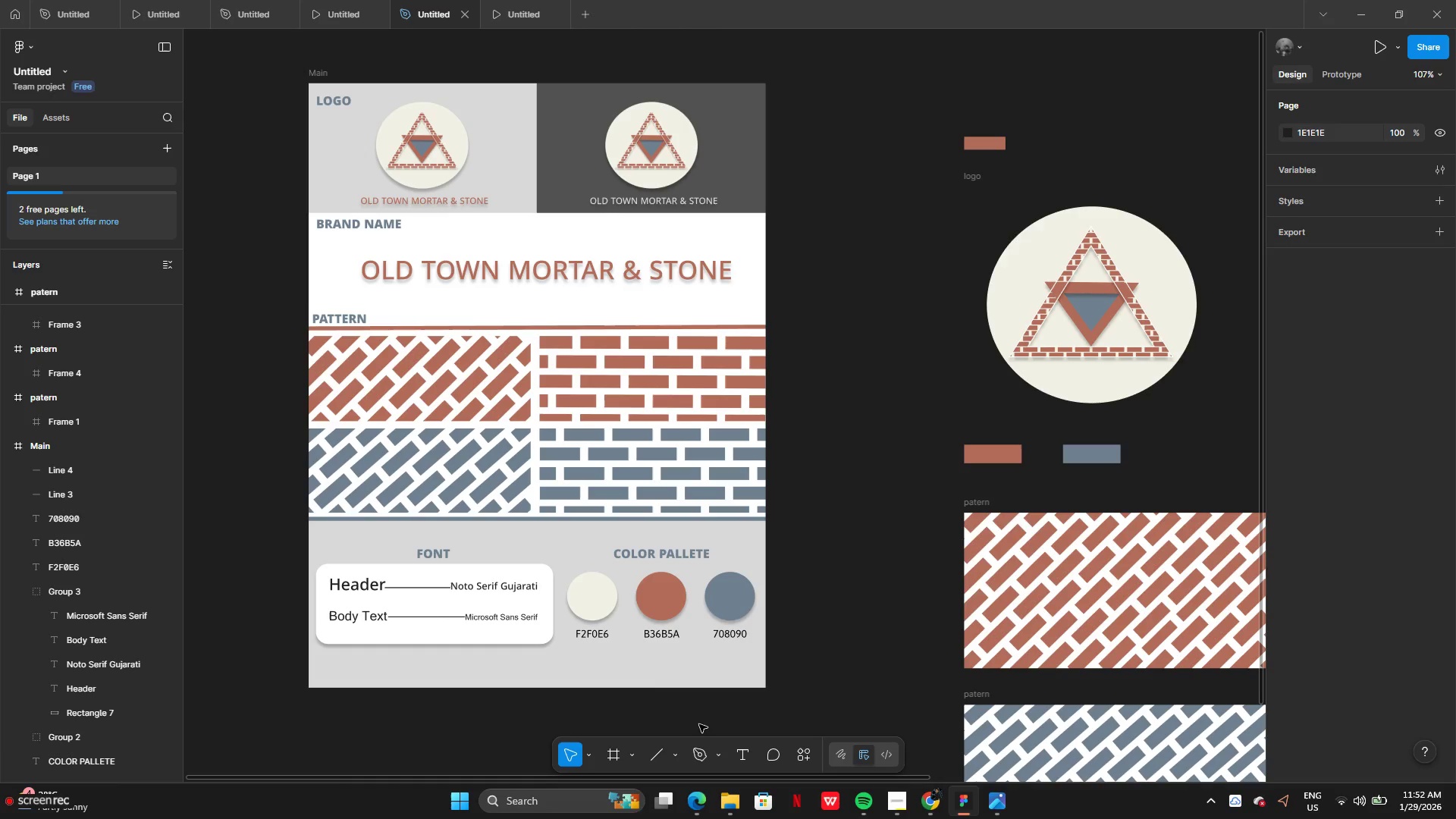 
wait(39.12)
 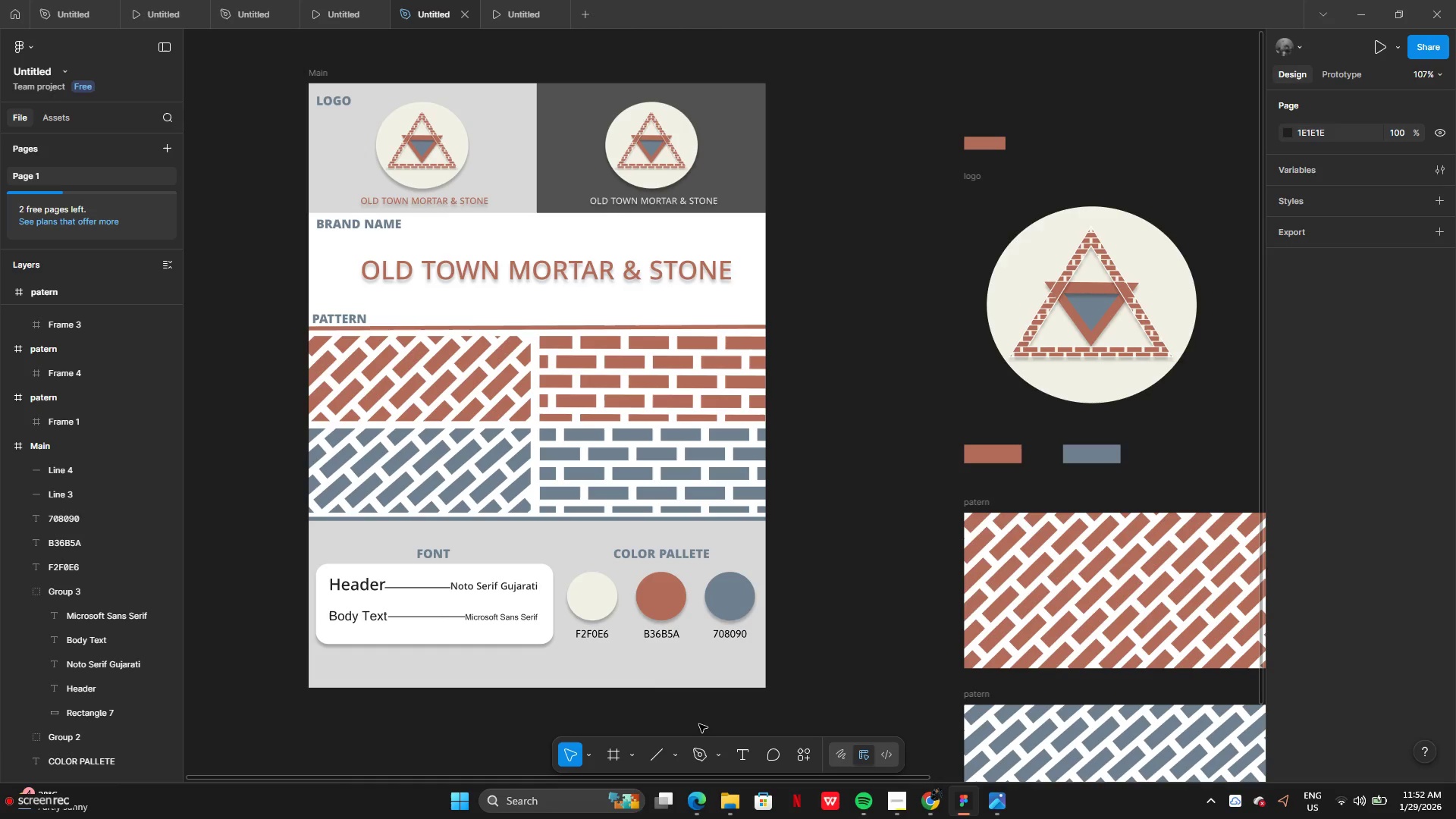 
left_click([519, 325])
 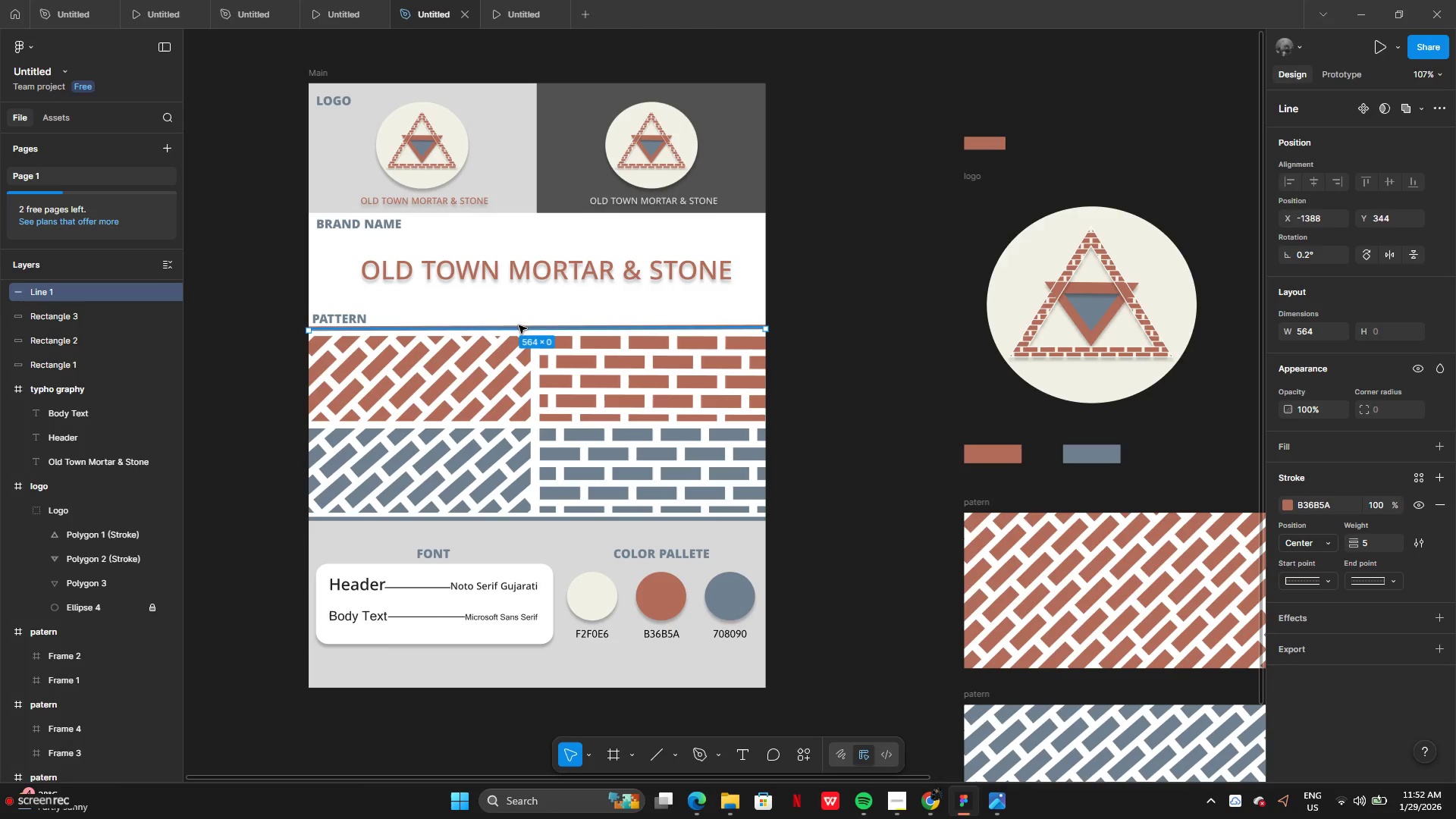 
key(ArrowDown)
 